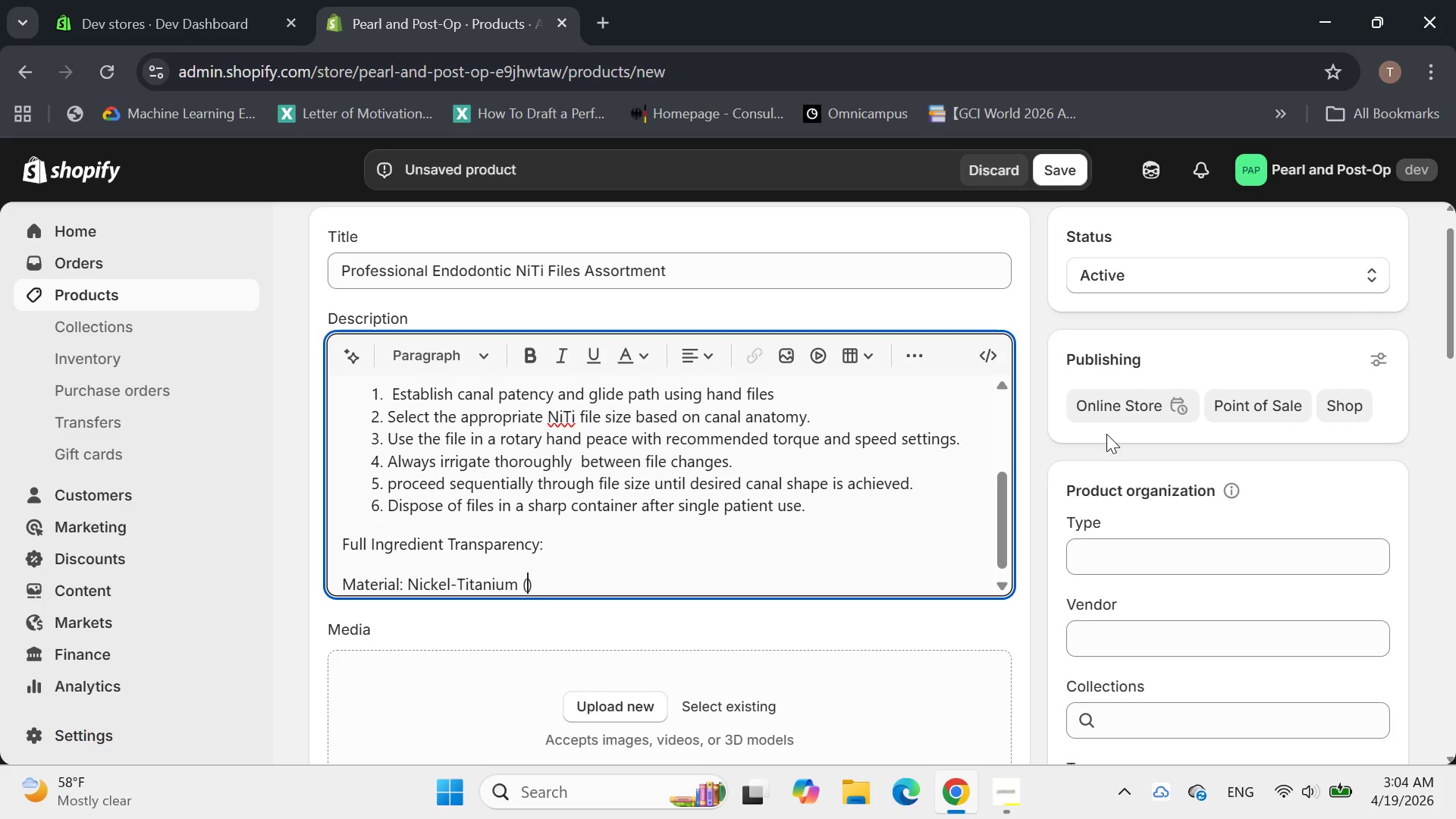 
type(NI)
key(Backspace)
type(iTi)
 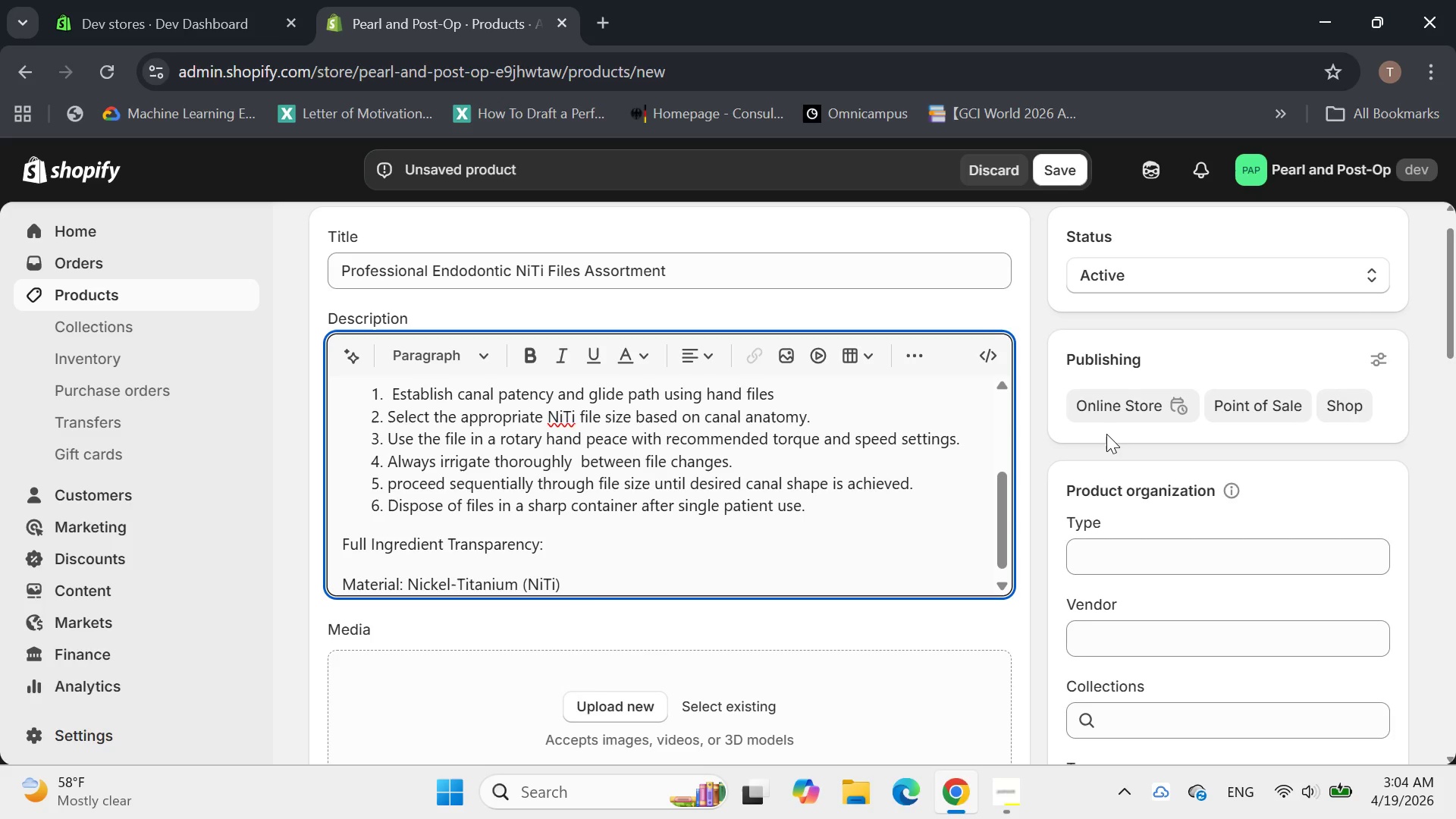 
key(ArrowRight)
 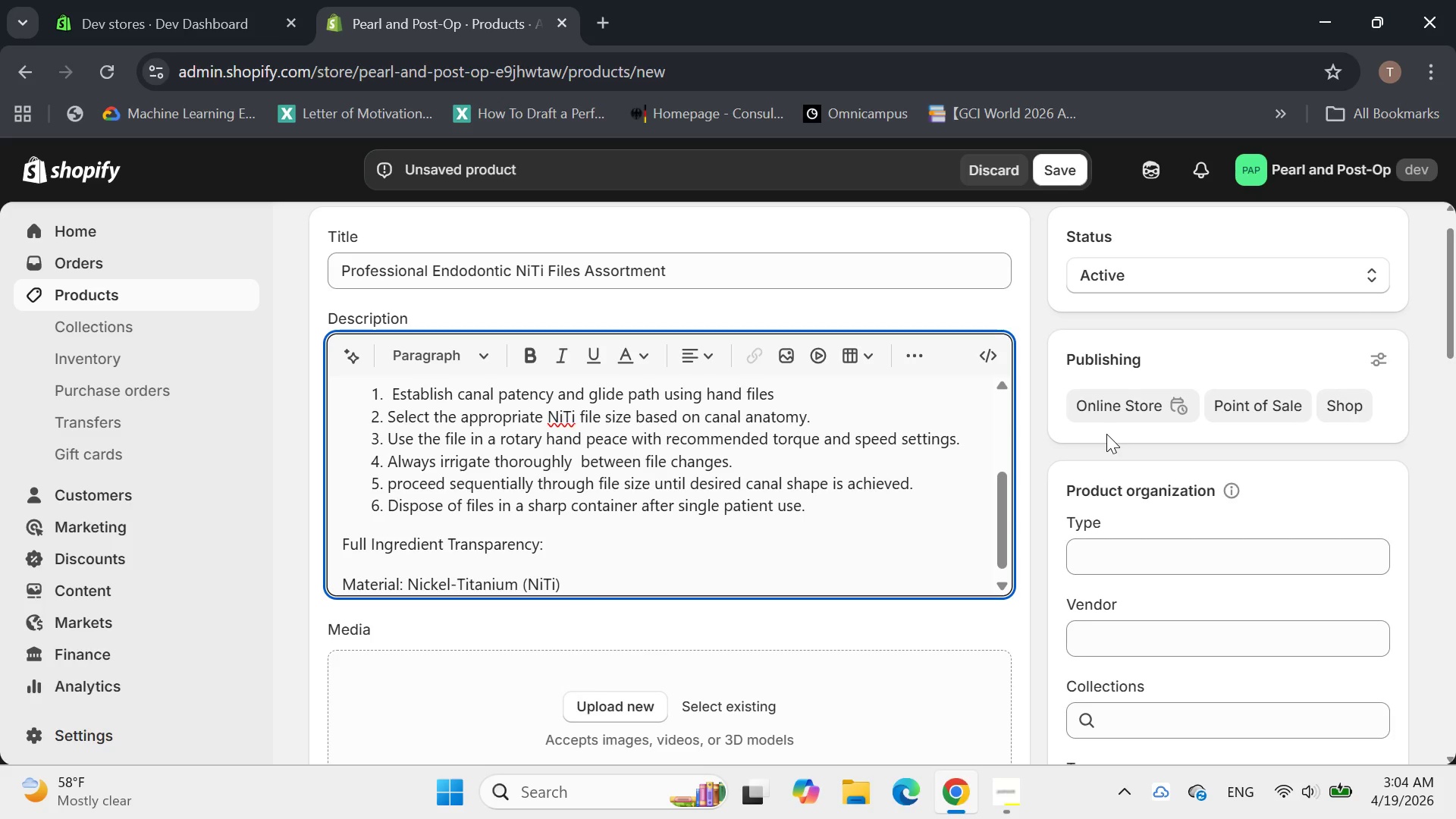 
type( Alloy)
 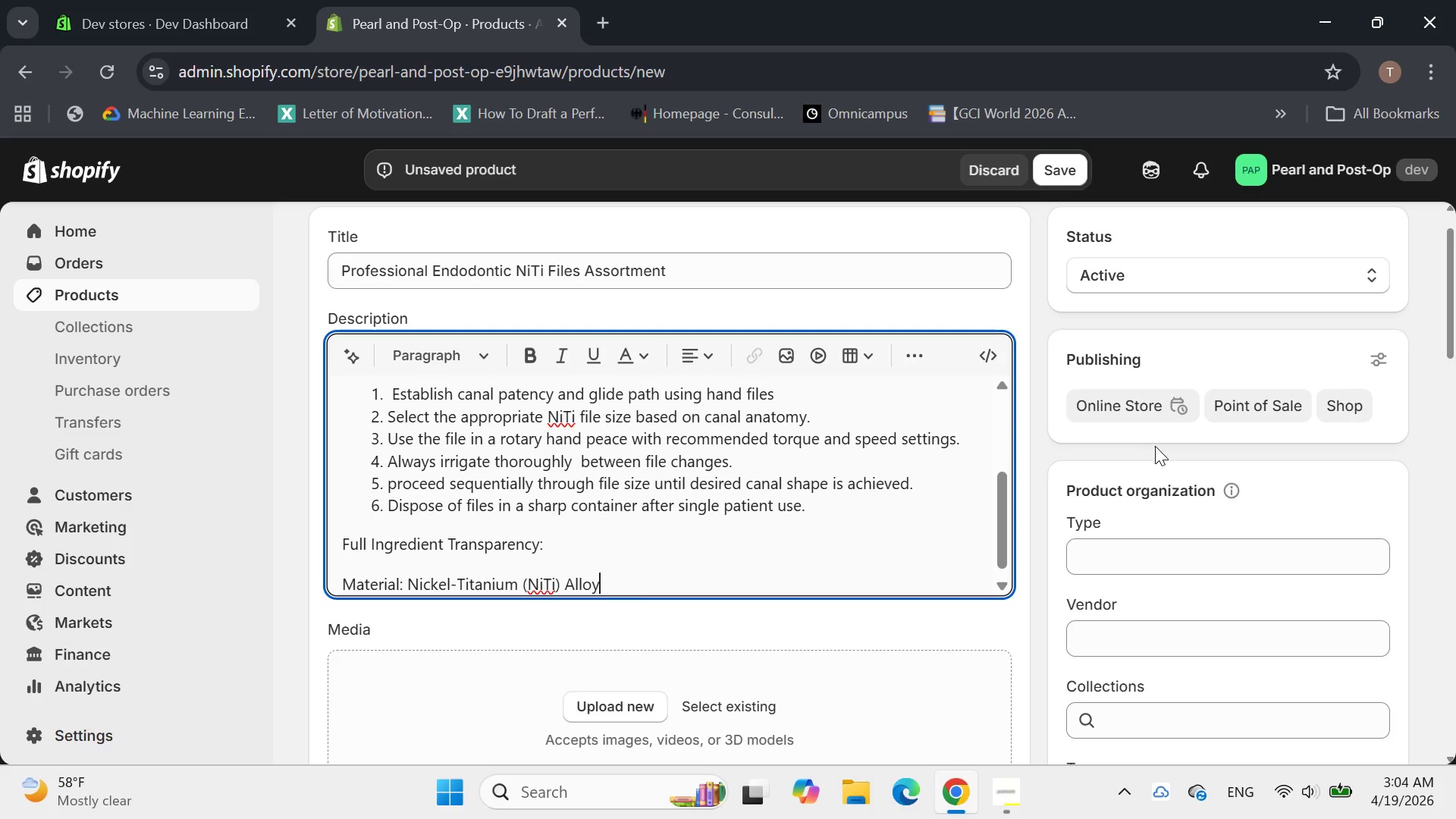 
key(Period)
 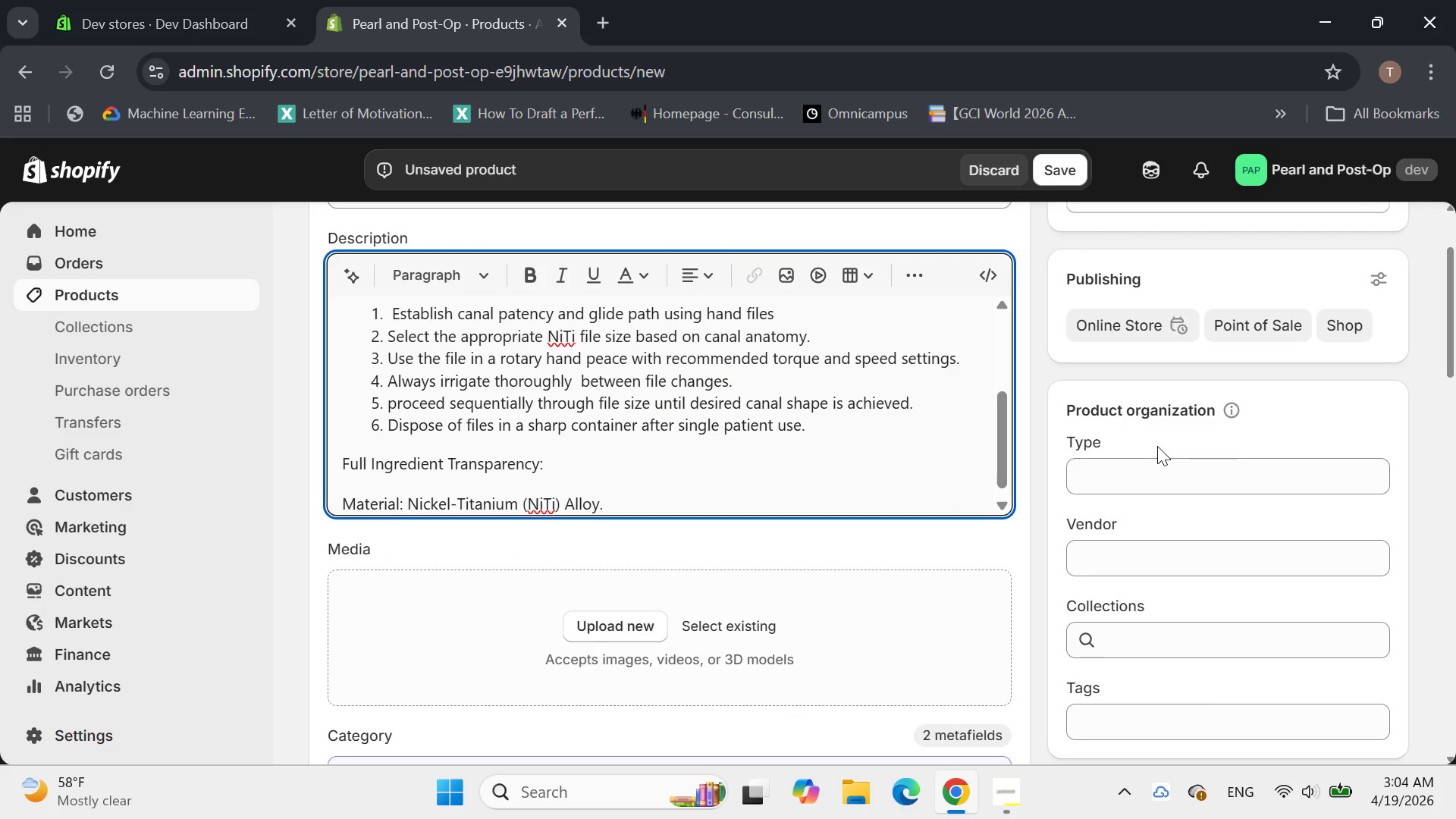 
left_click([949, 544])
 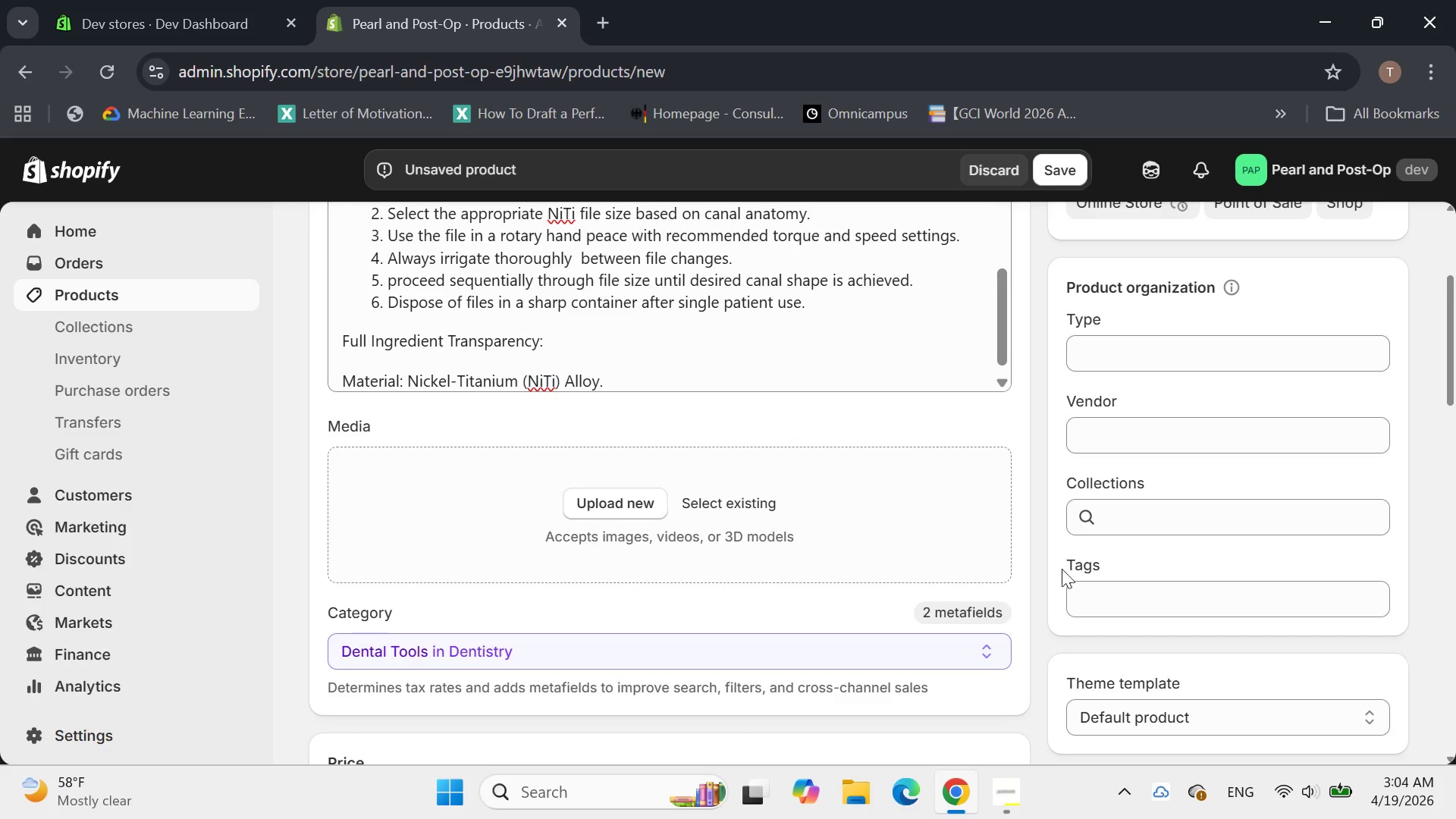 
left_click([1119, 595])
 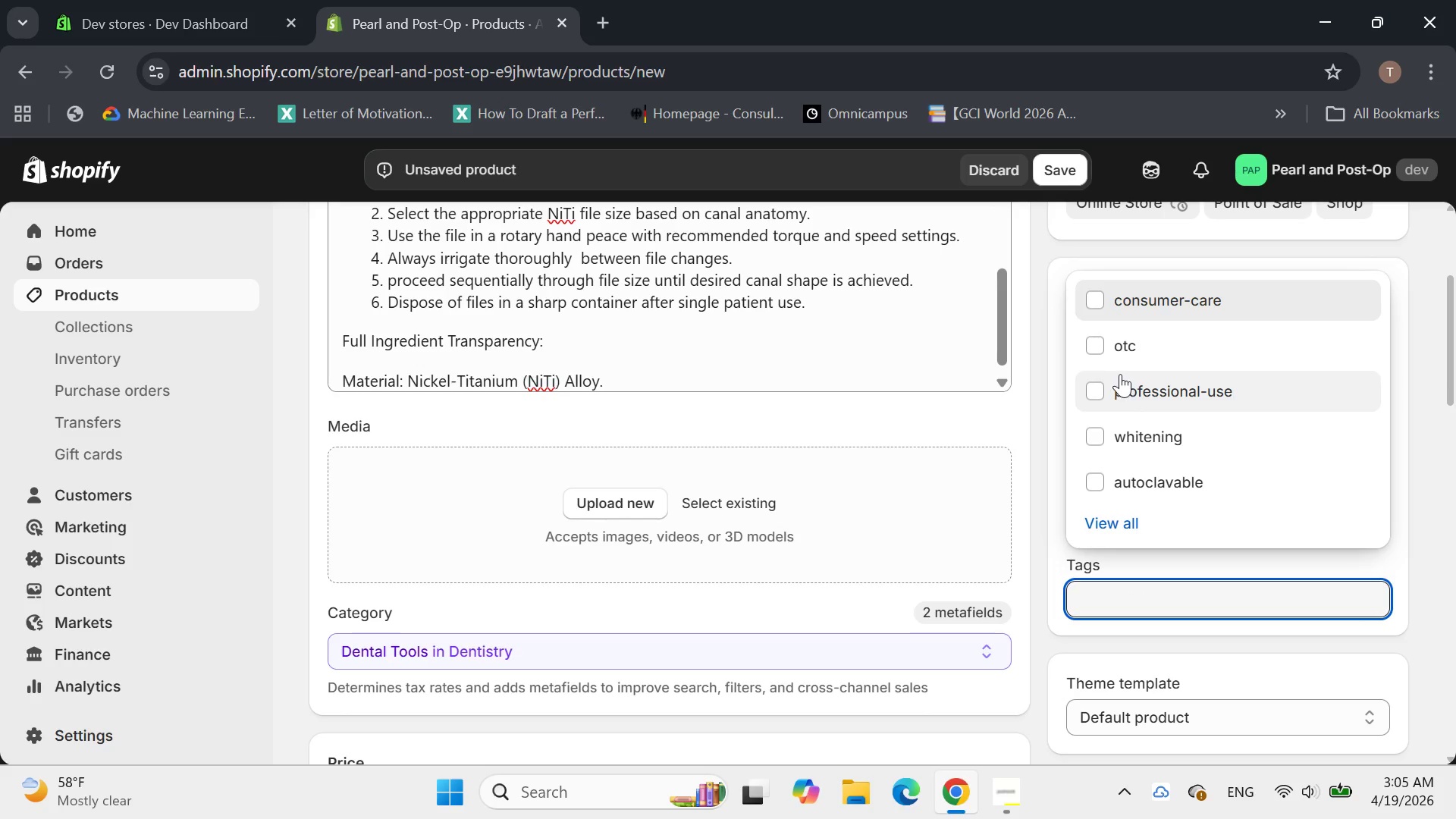 
wait(6.88)
 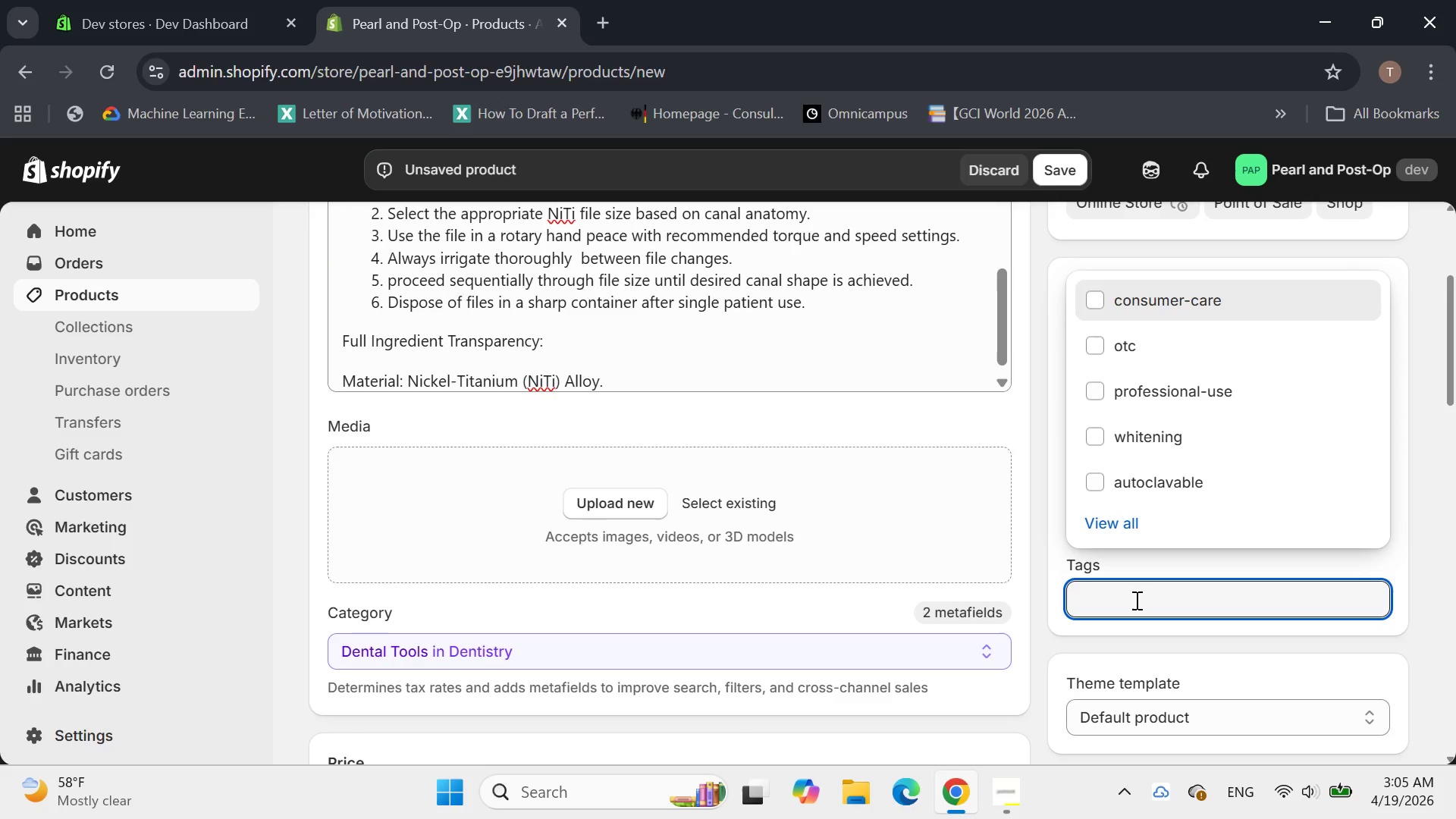 
left_click([1094, 384])
 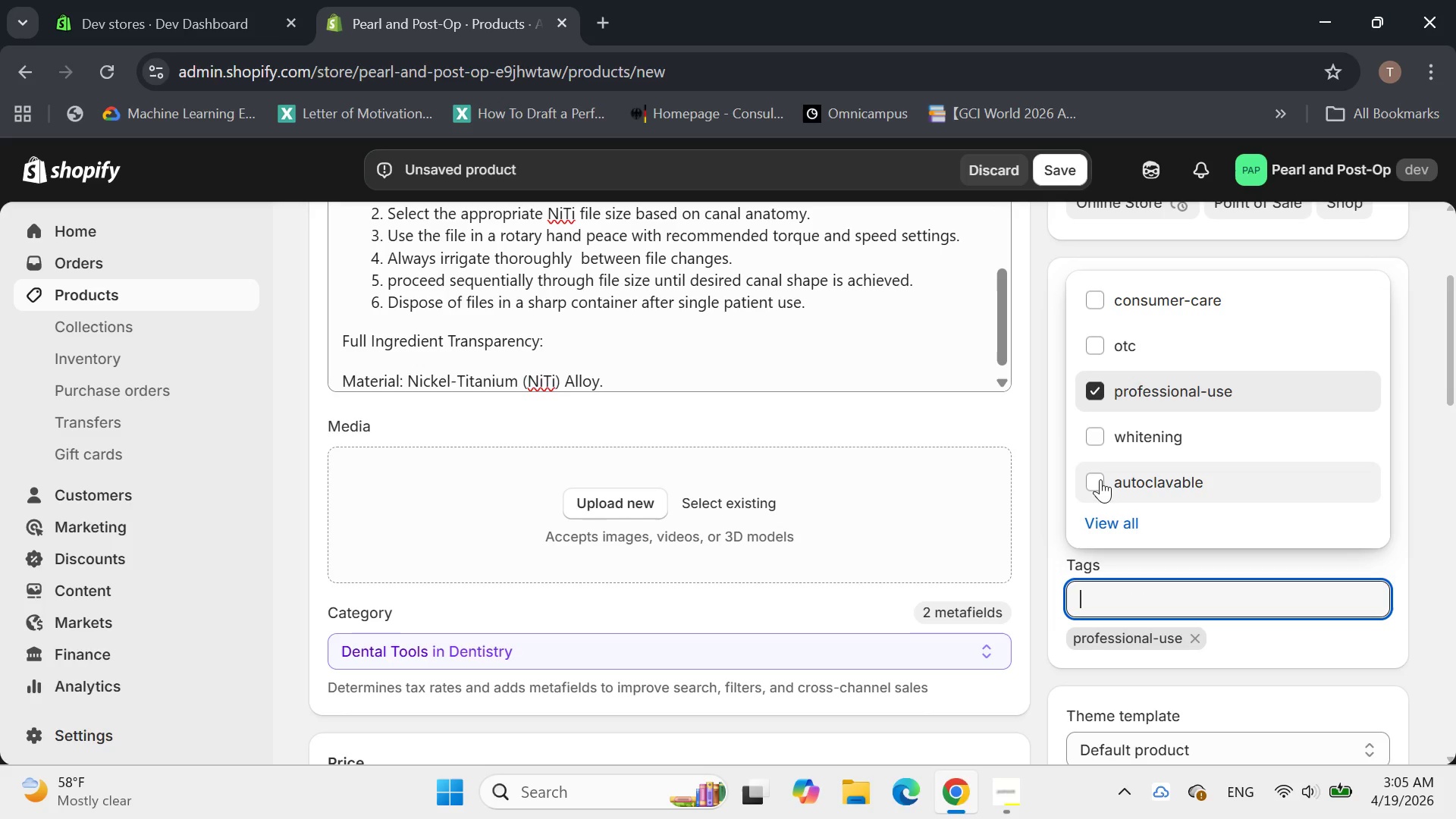 
type(endodontics)
 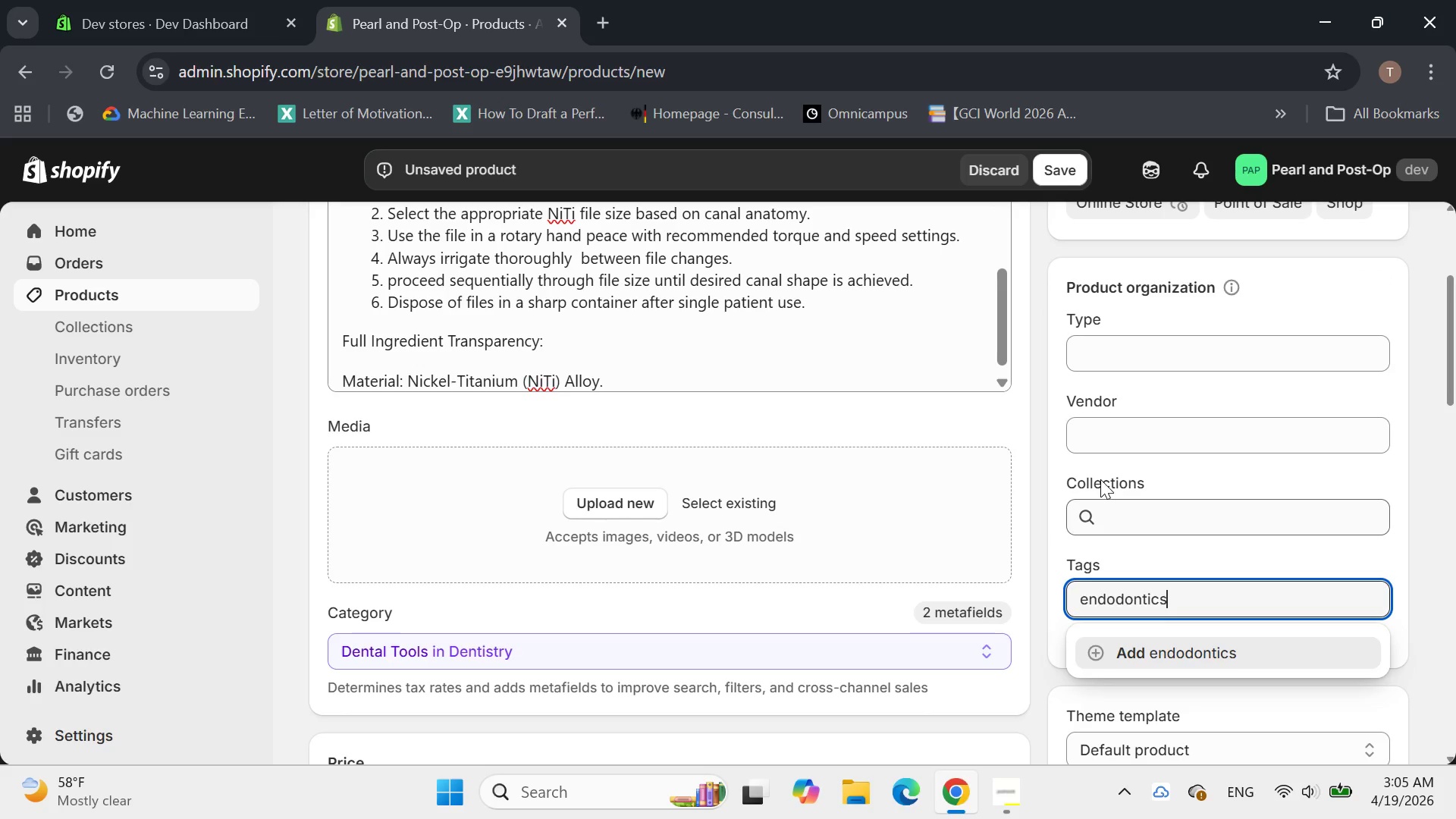 
key(Enter)
 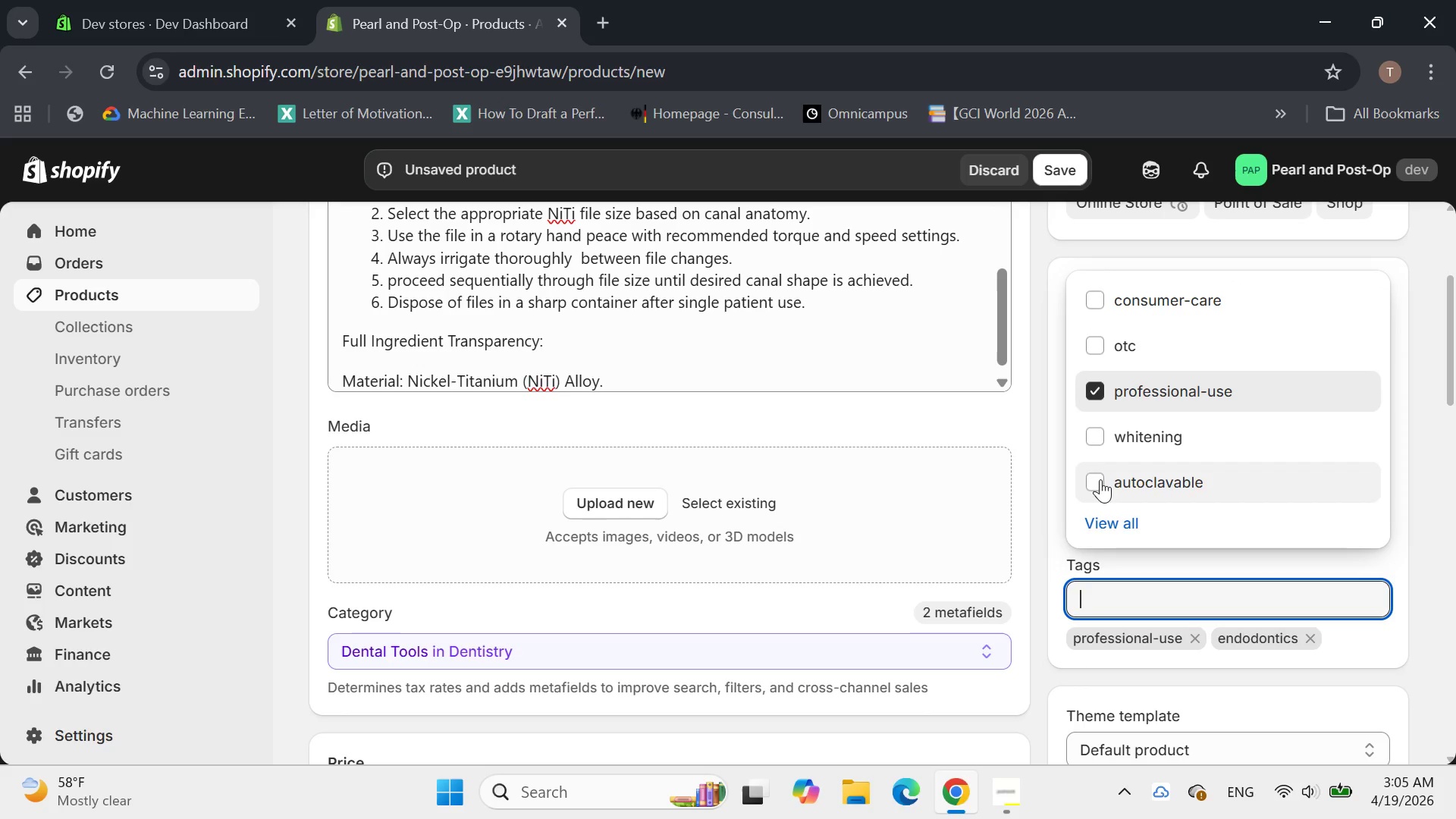 
type(dental)
 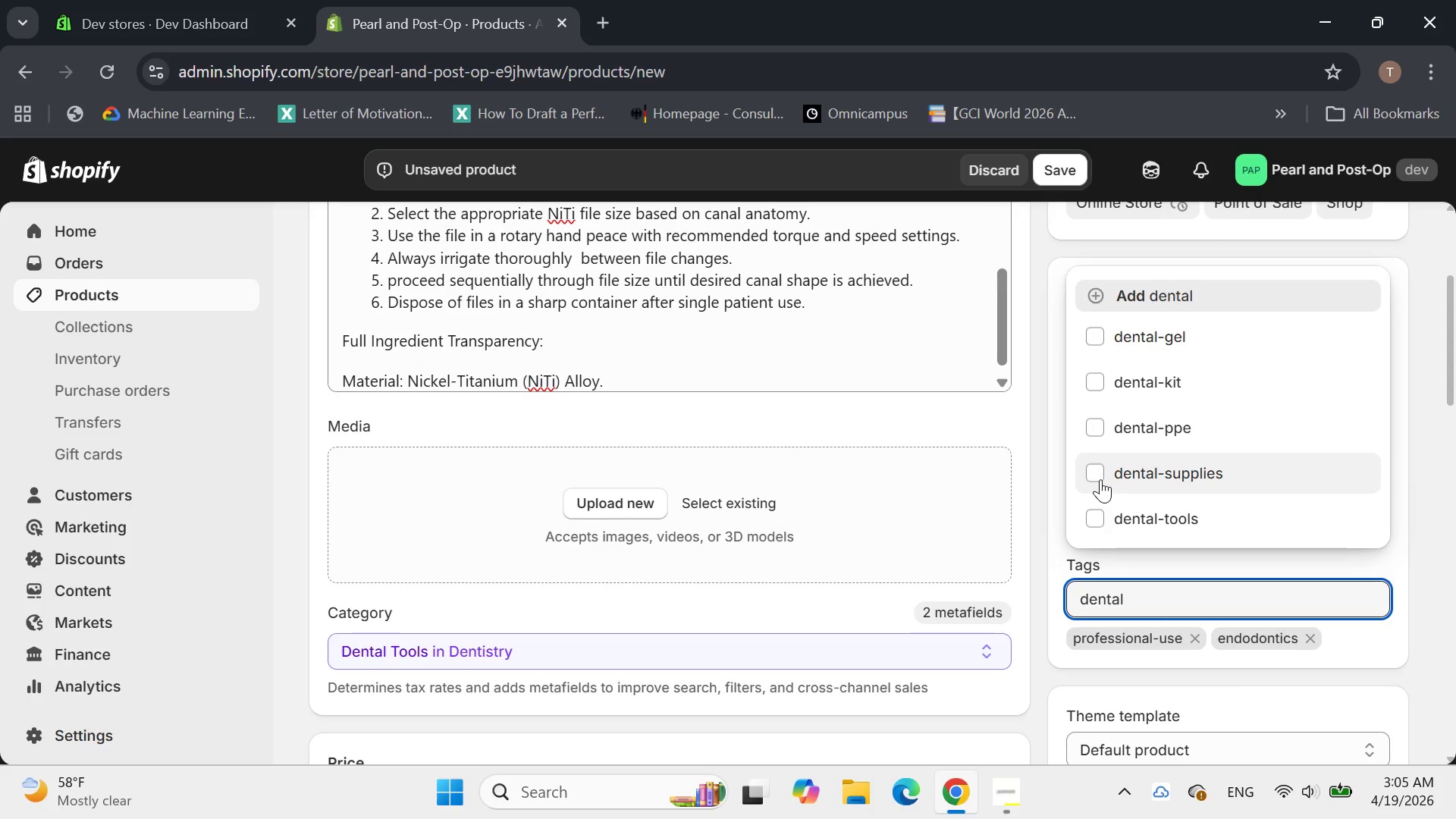 
type(-files)
 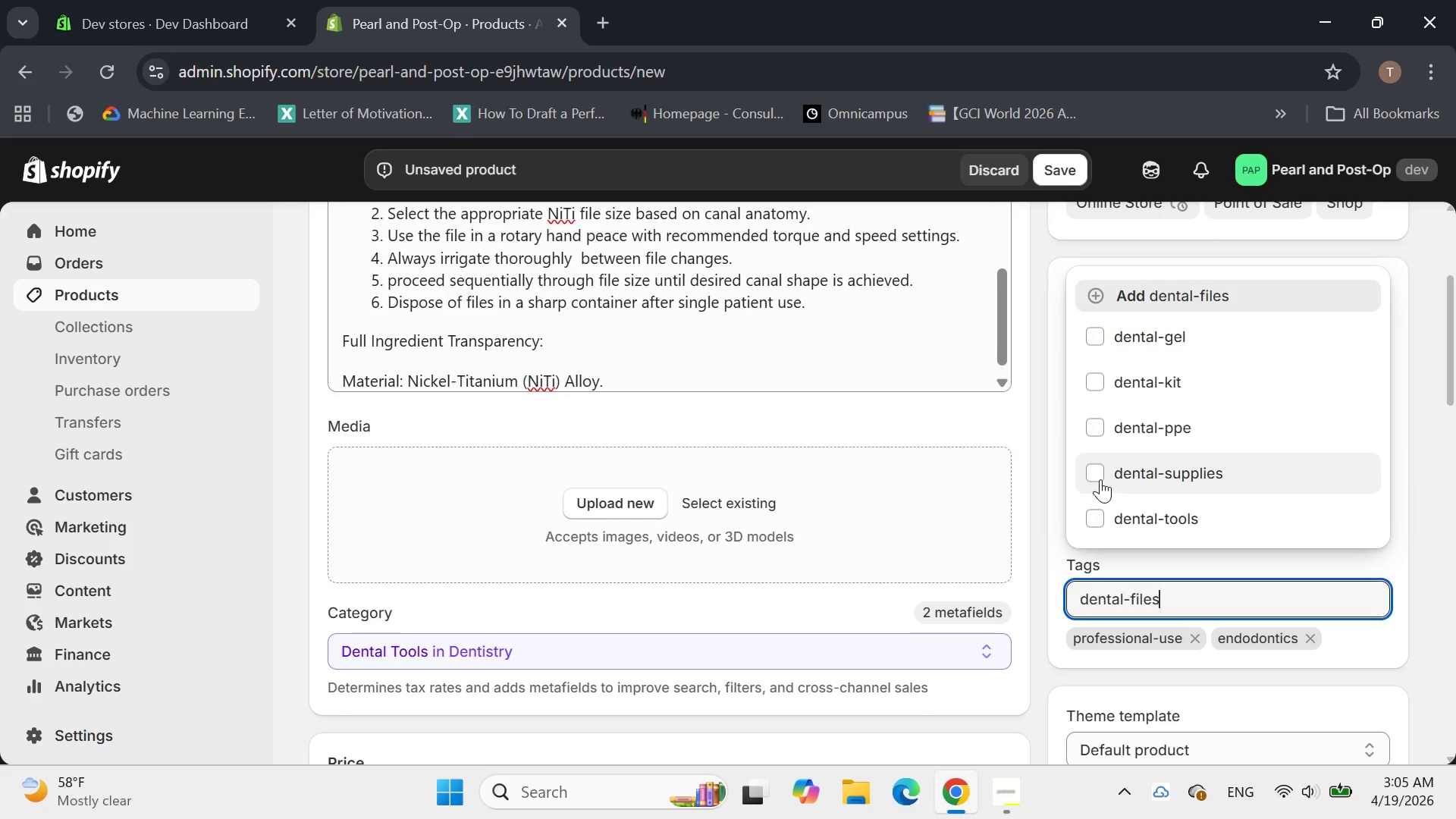 
key(Enter)
 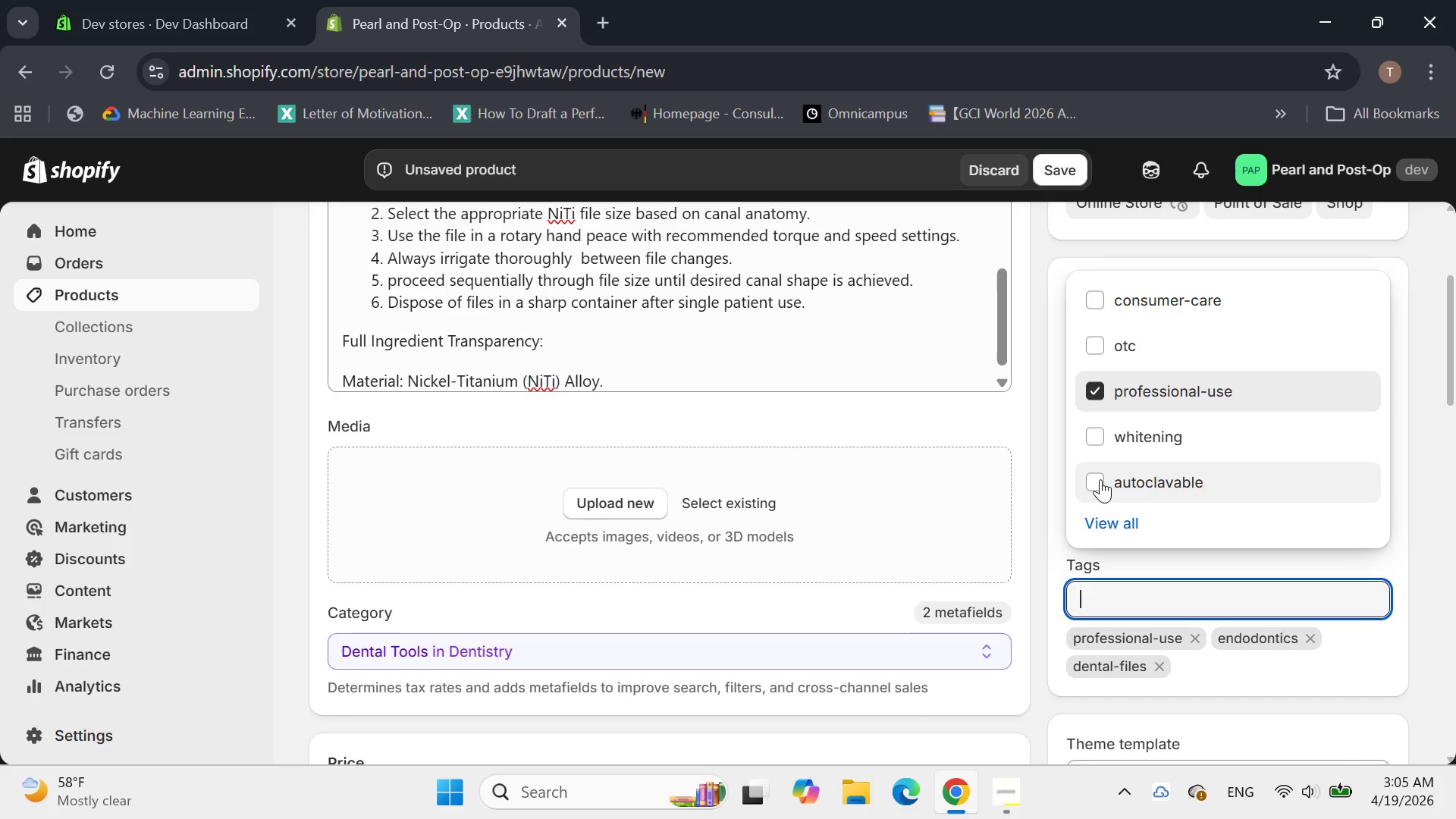 
type(niti)
 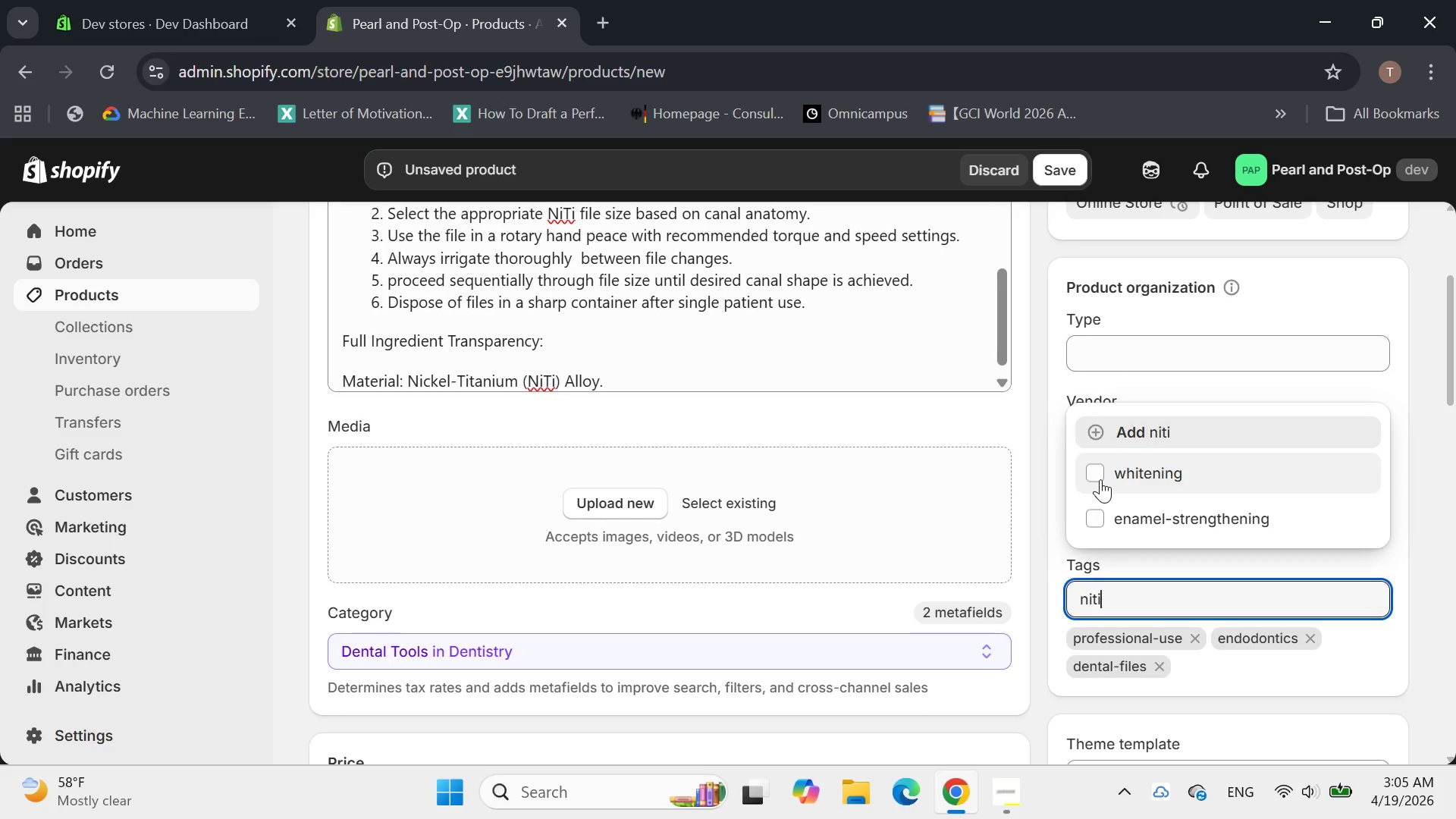 
key(Enter)
 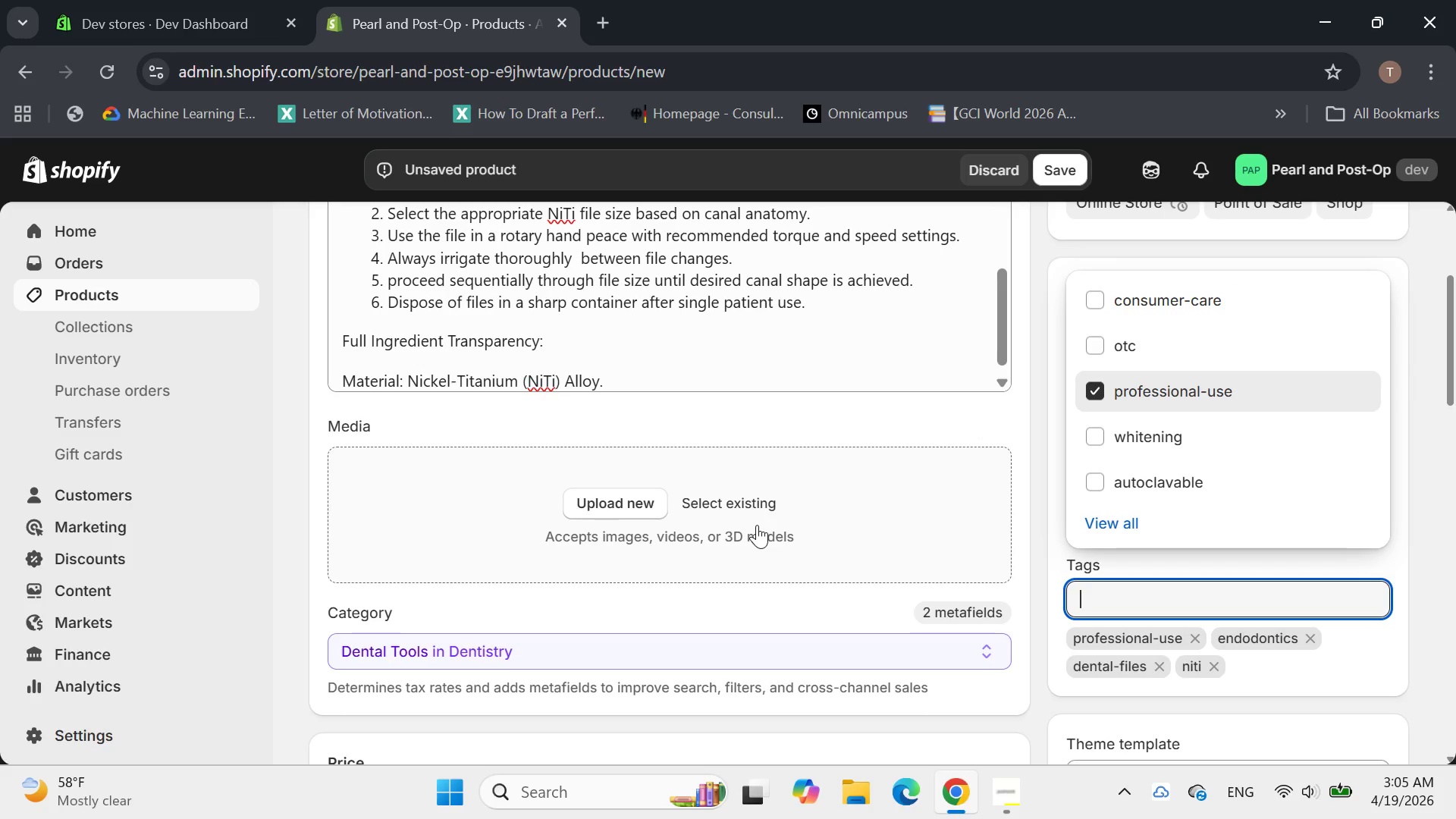 
left_click([629, 495])
 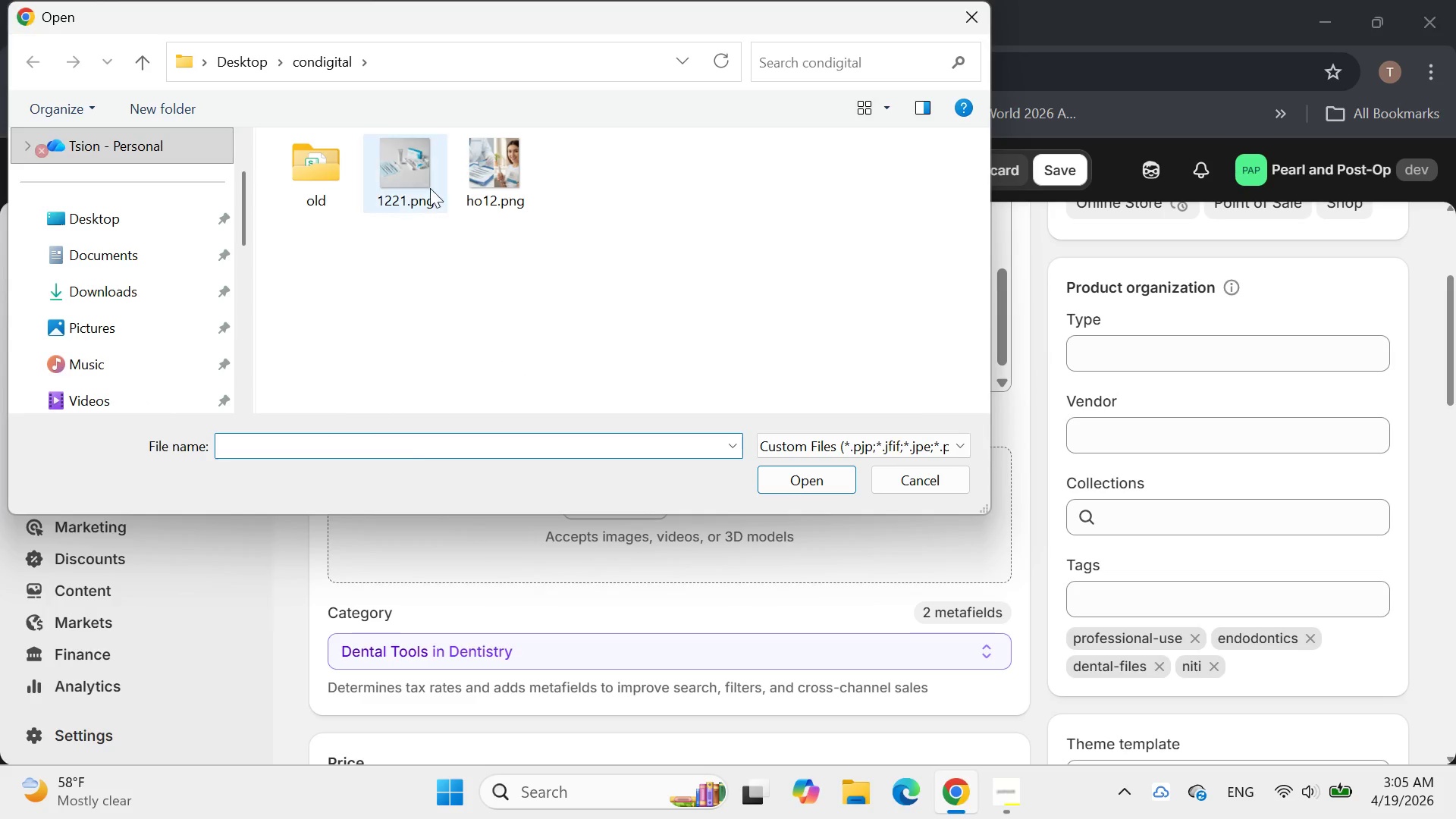 
double_click([414, 178])
 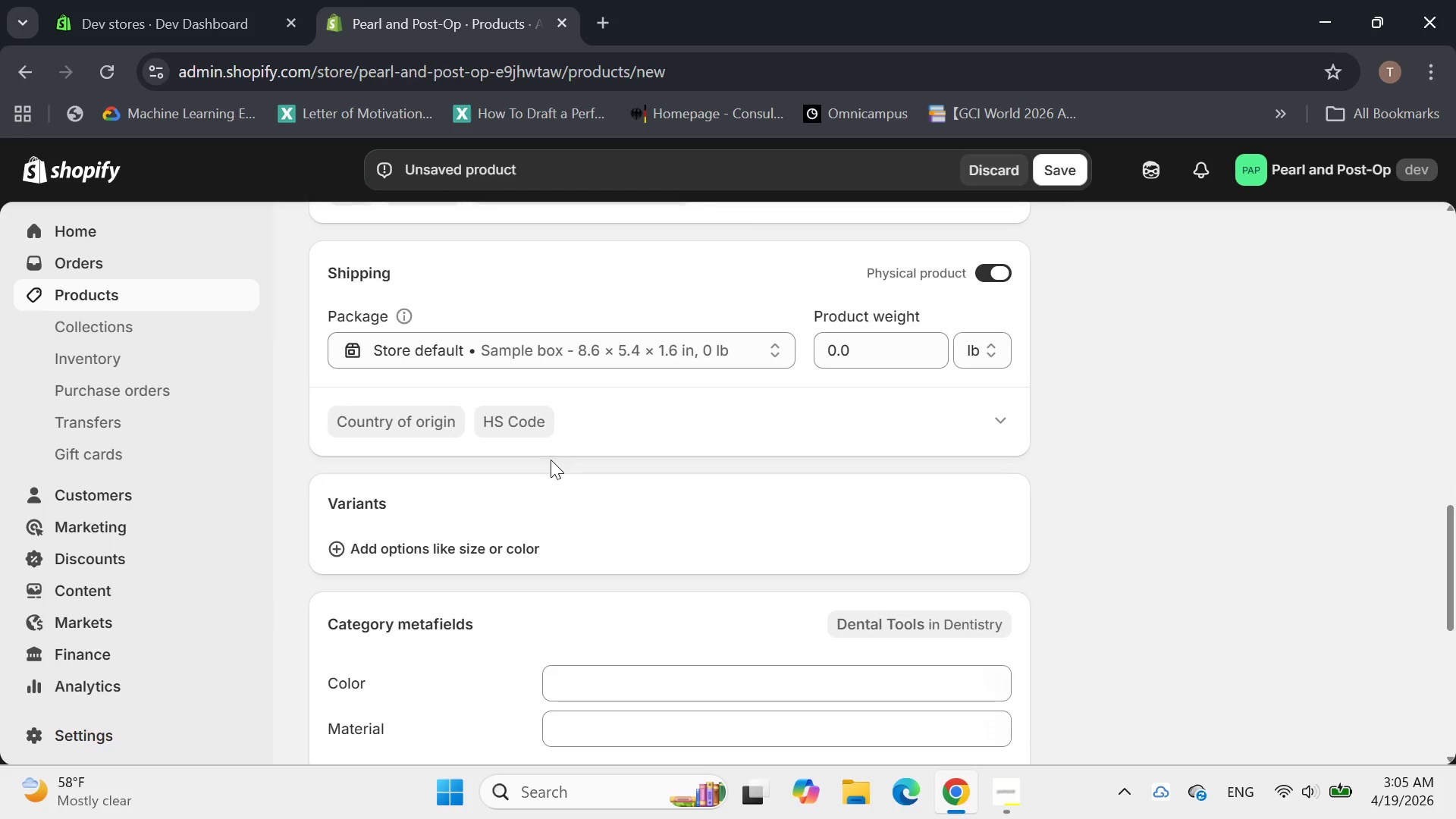 
left_click([461, 459])
 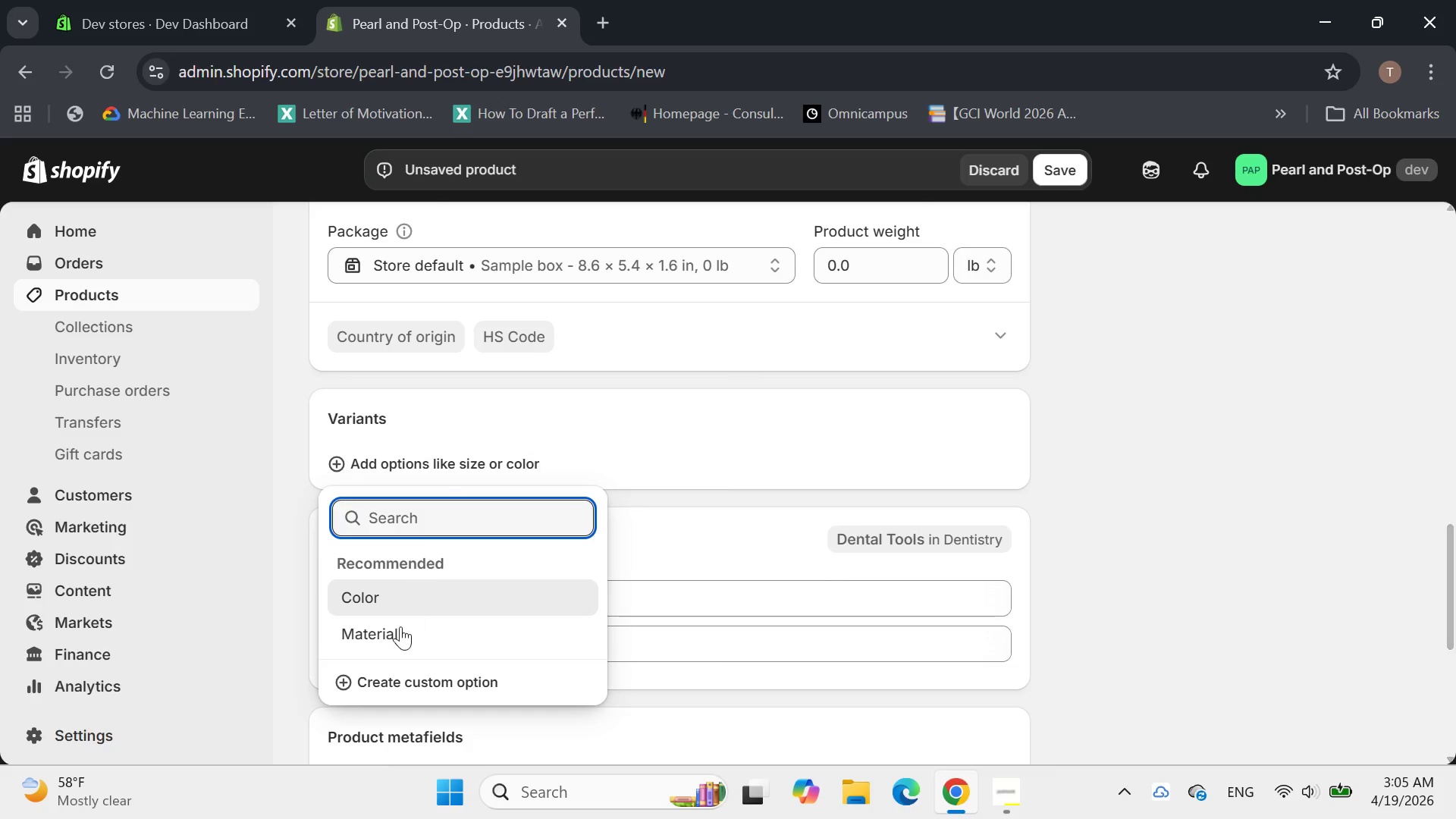 
left_click([384, 667])
 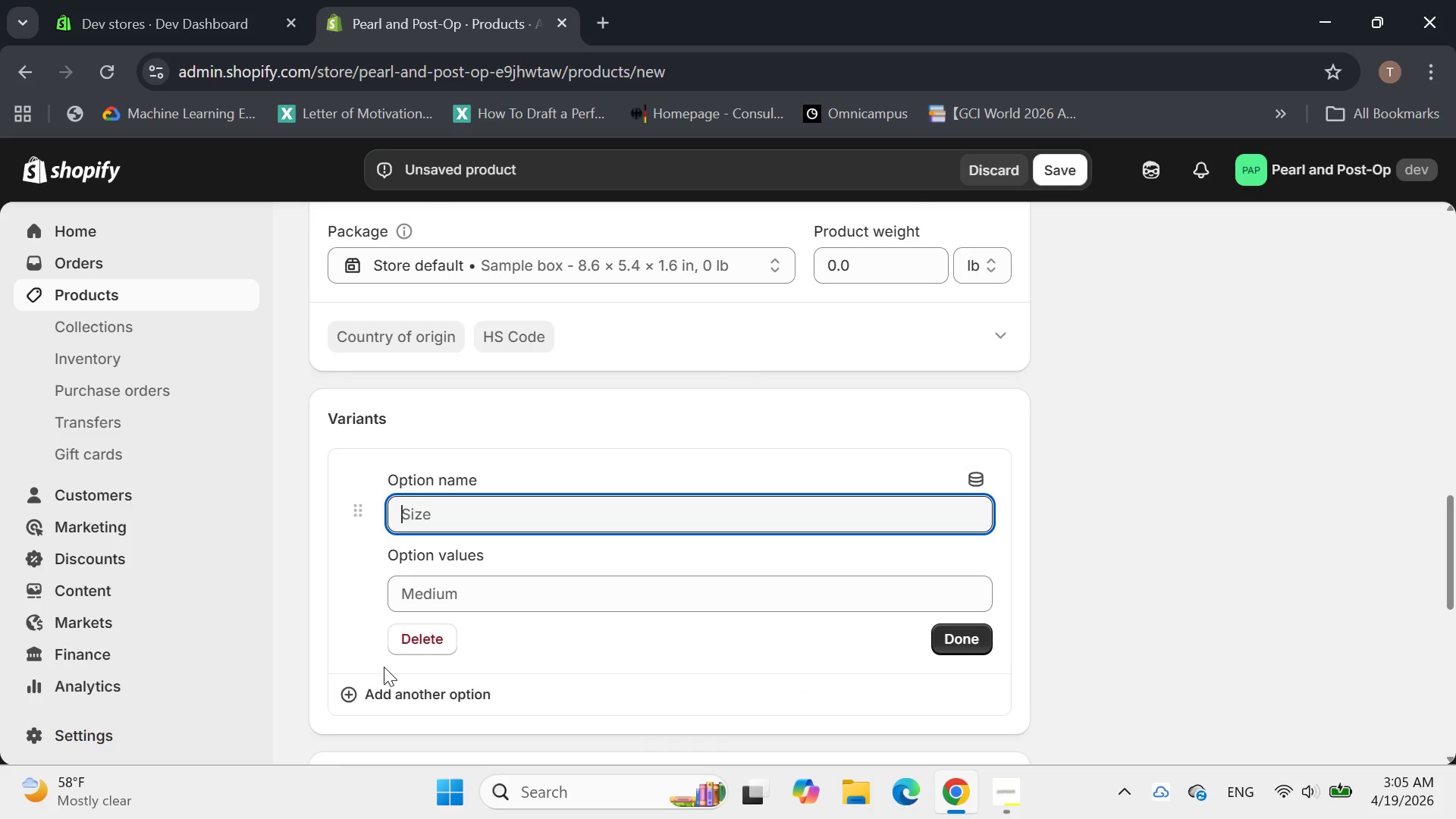 
type(Assortment)
 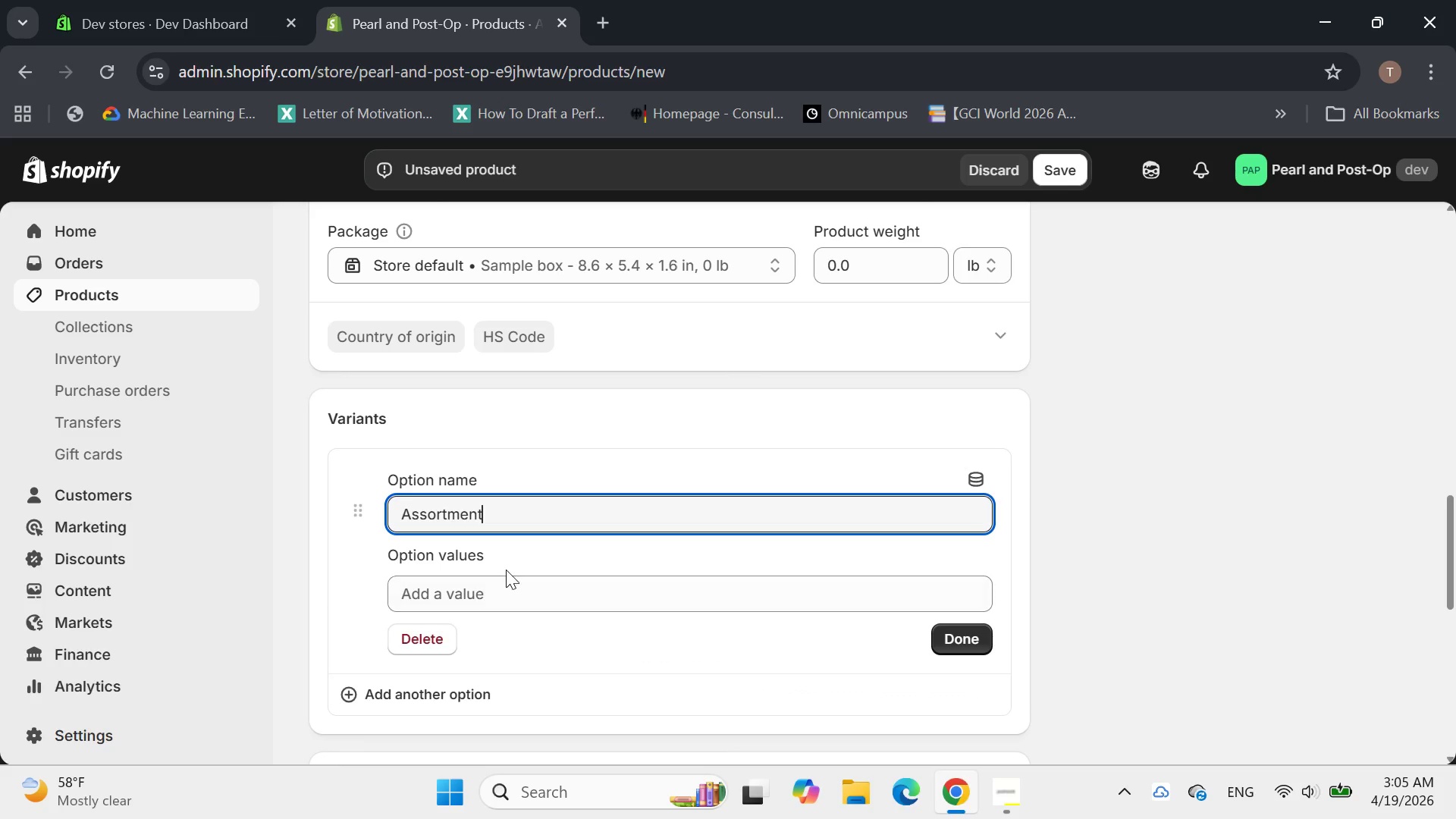 
left_click([484, 587])
 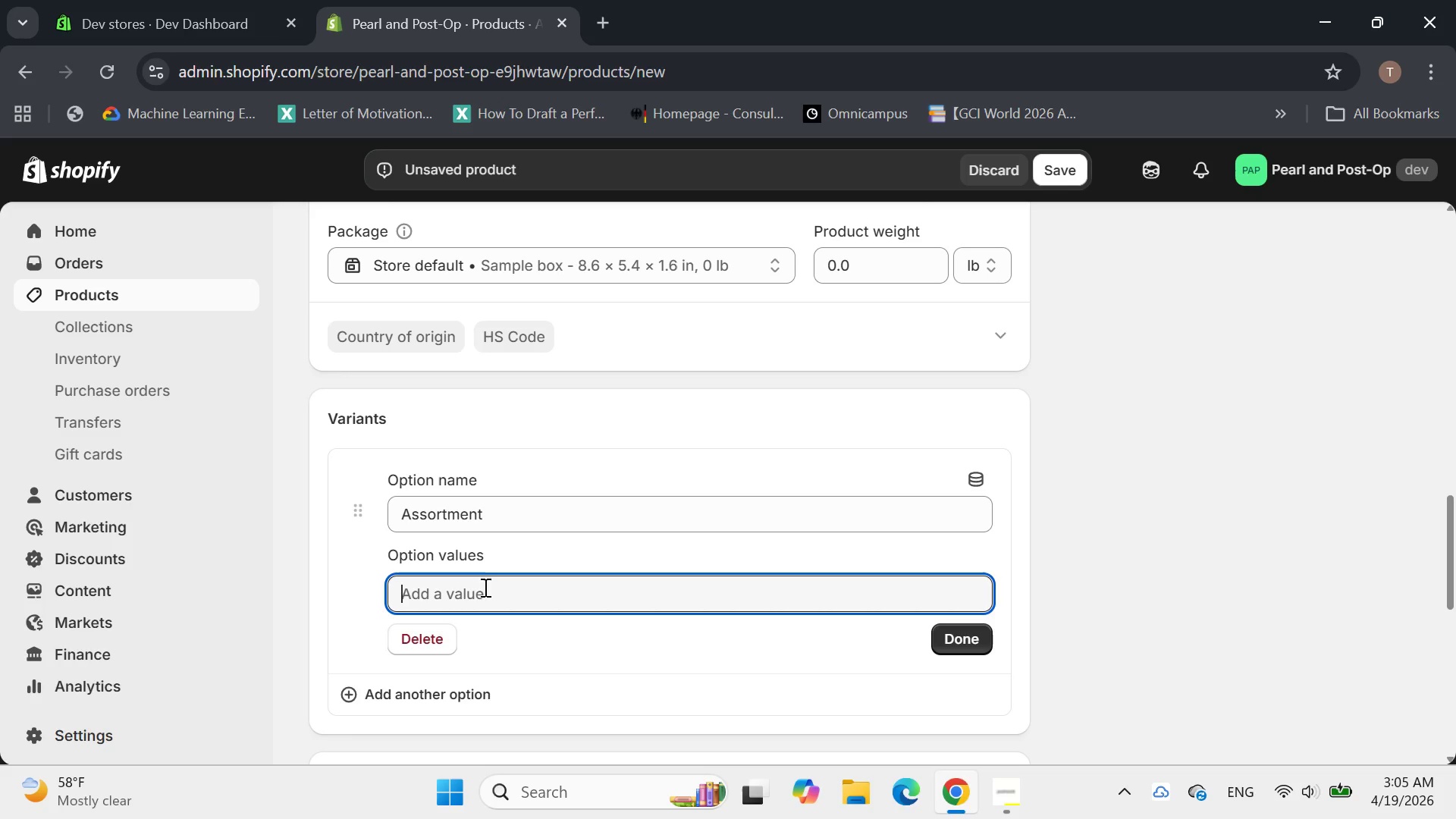 
type(Assorted Sie ())
 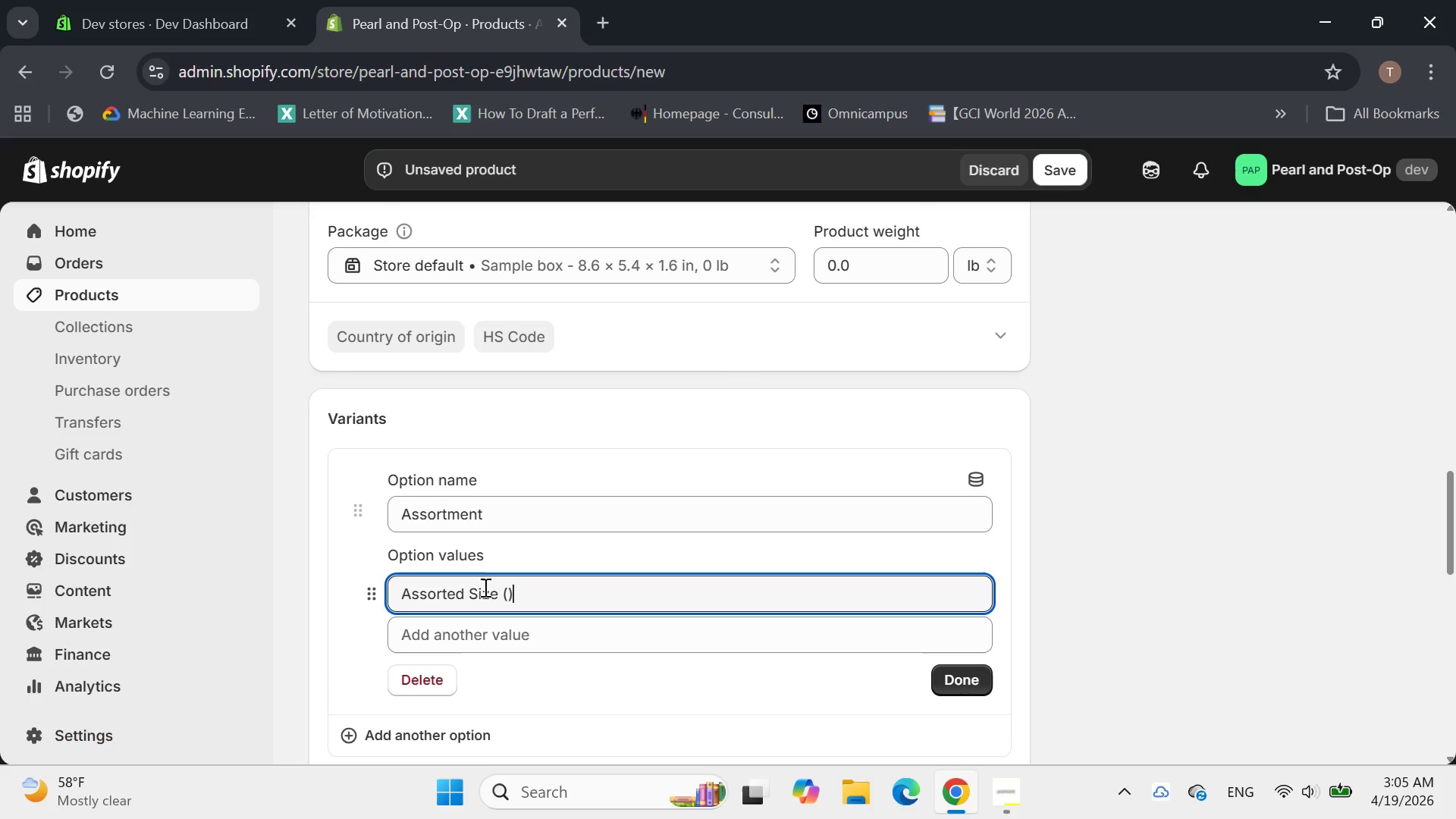 
 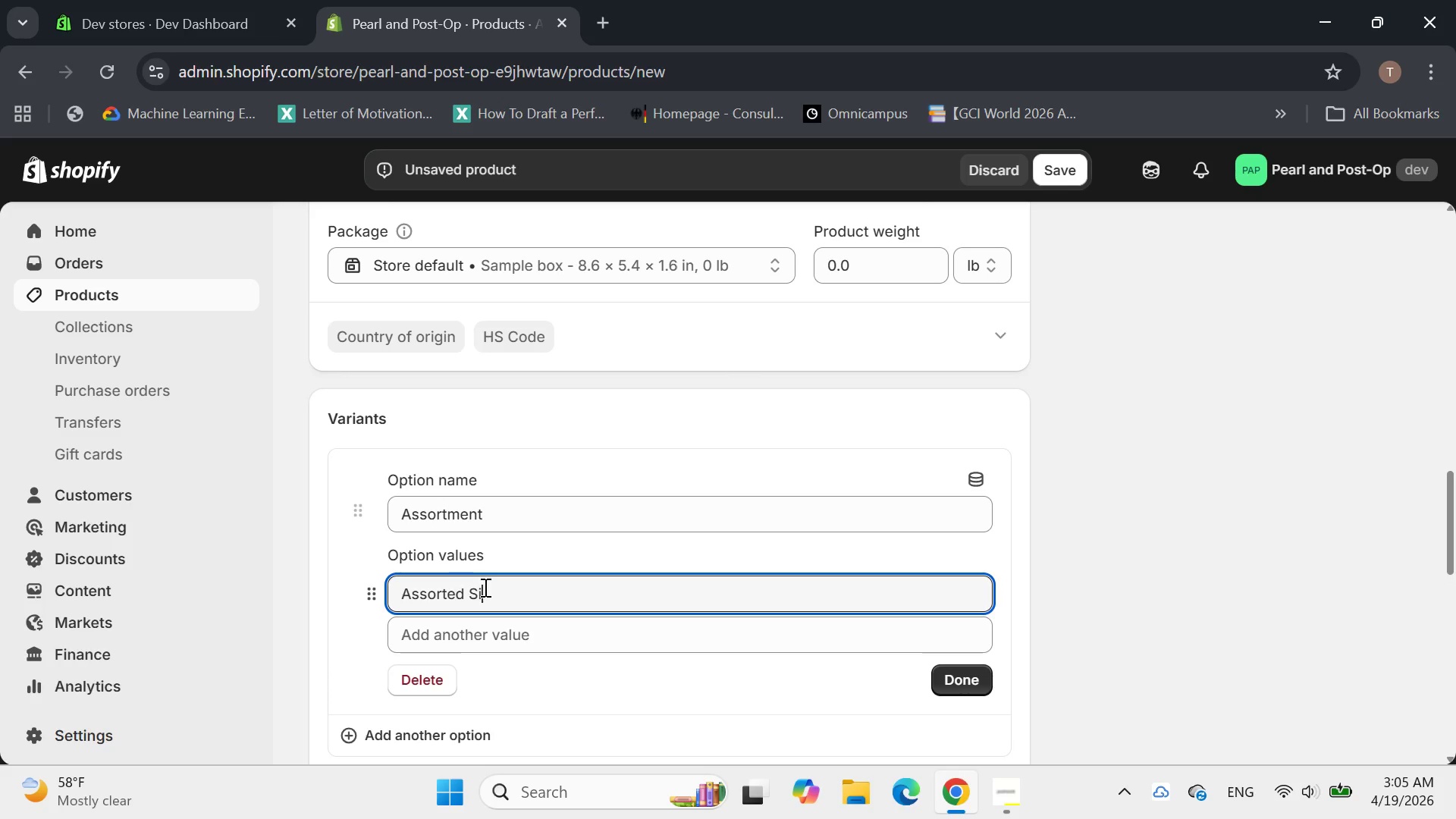 
hold_key(key=Z, duration=0.38)
 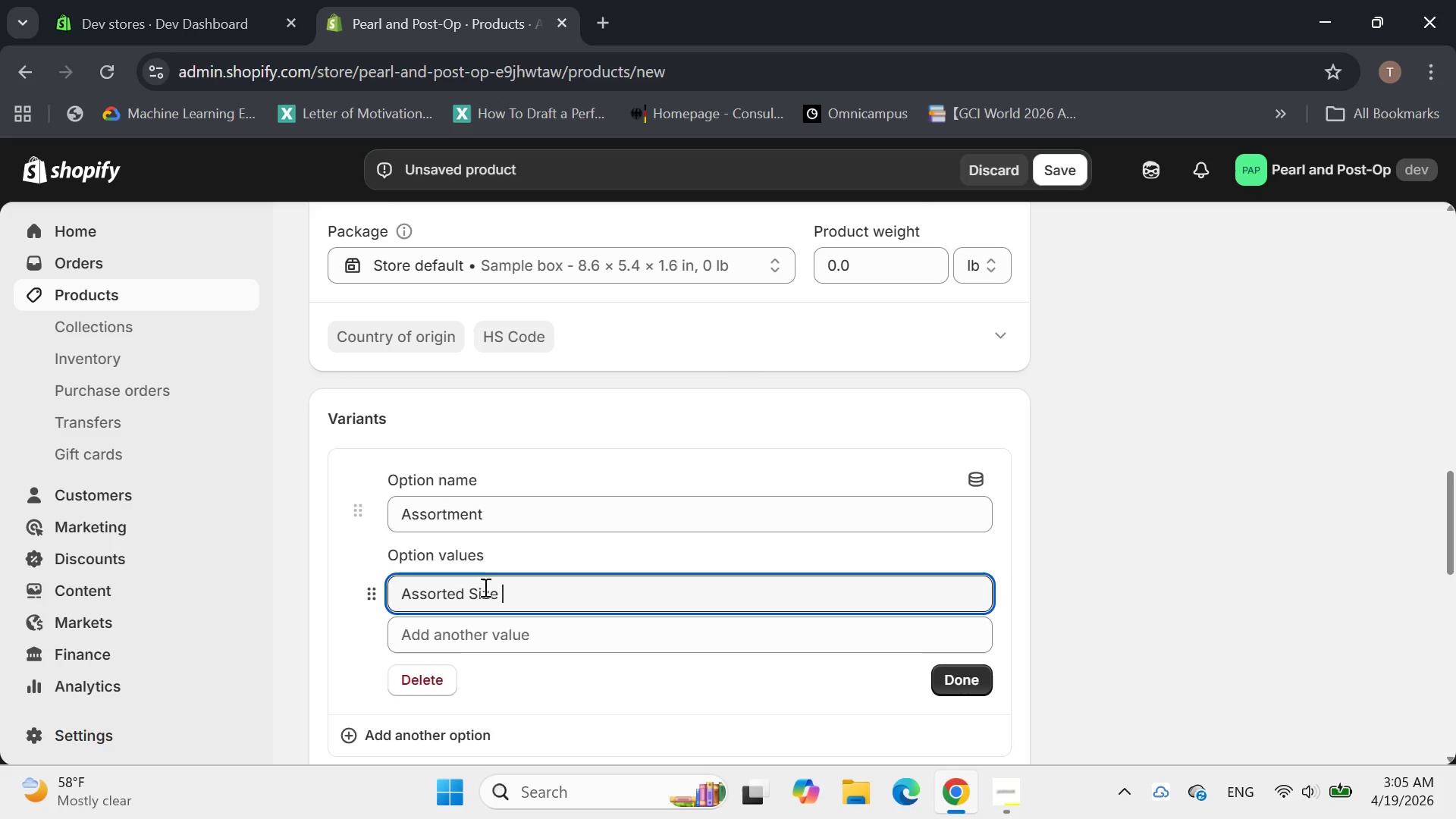 
key(ArrowLeft)
 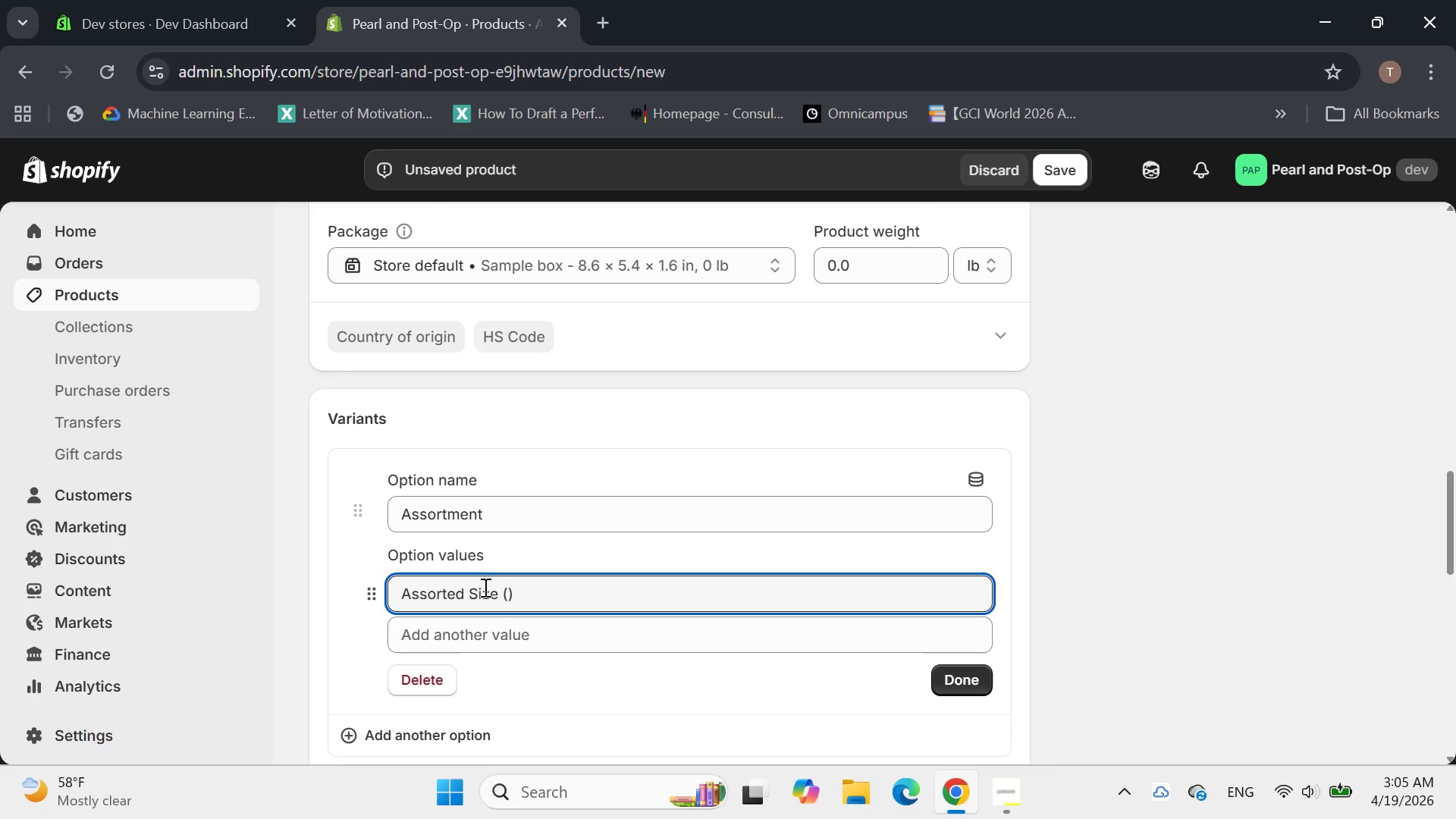 
type(6-pack)
 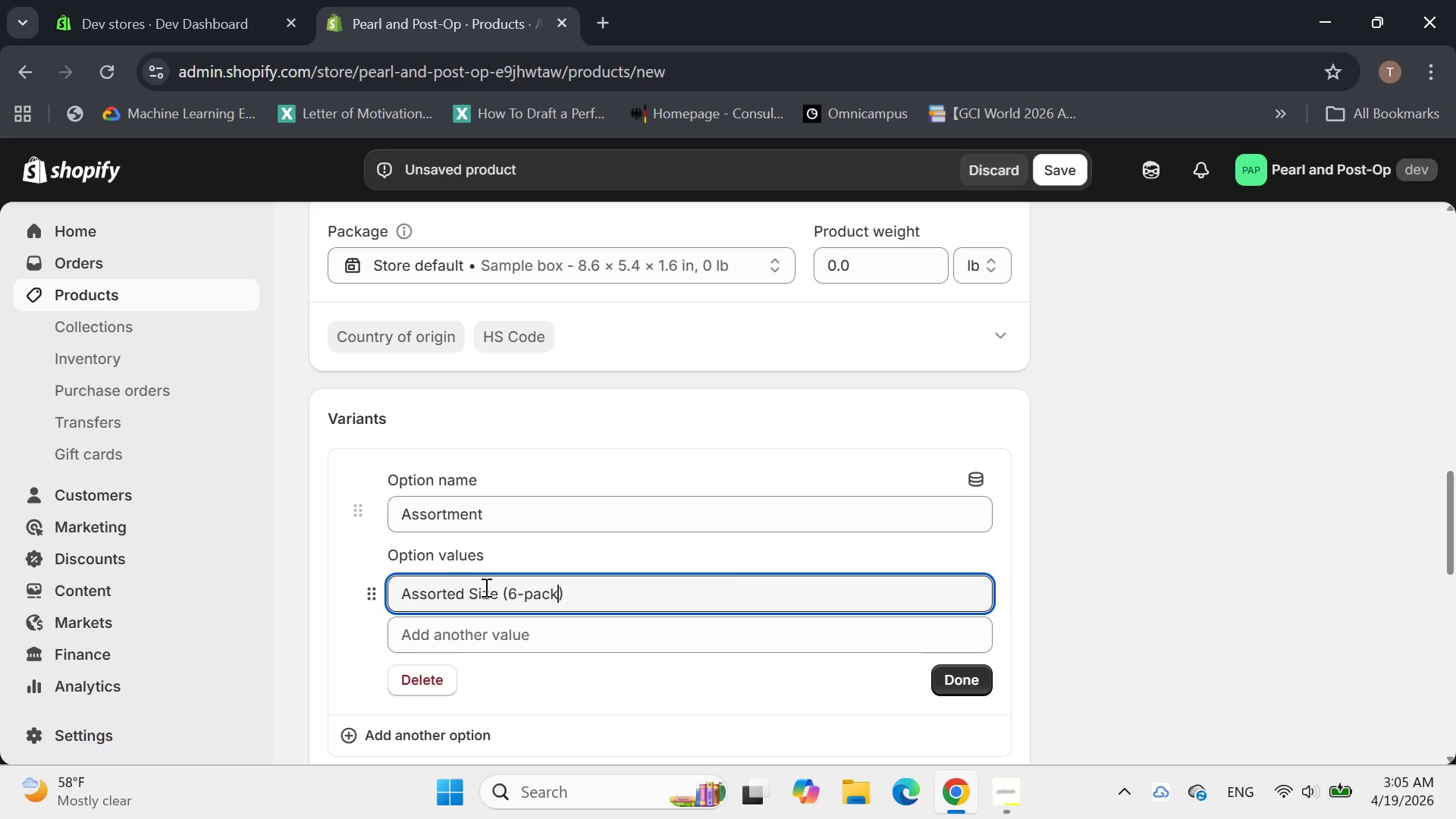 
key(ArrowRight)
 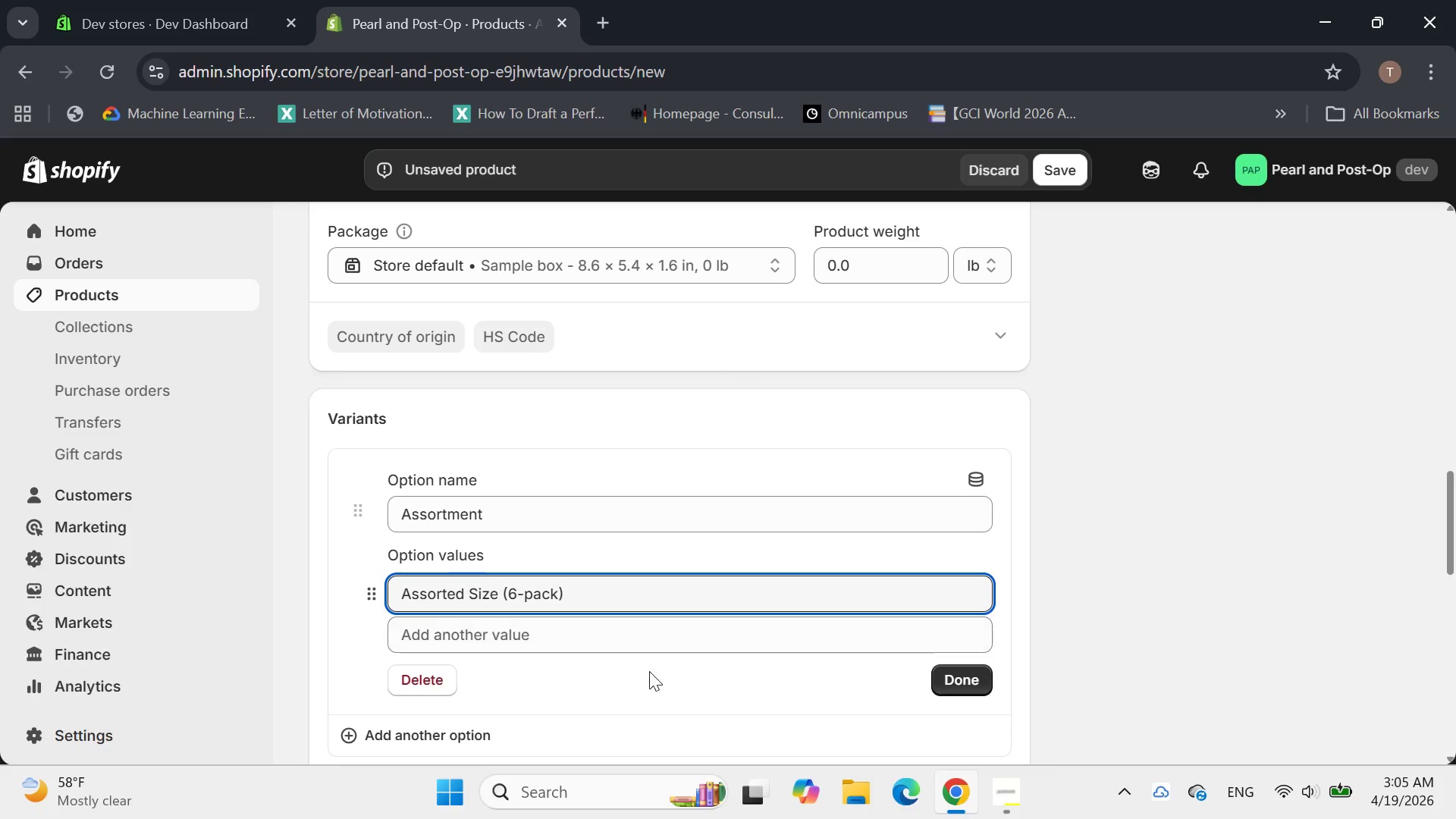 
left_click([696, 701])
 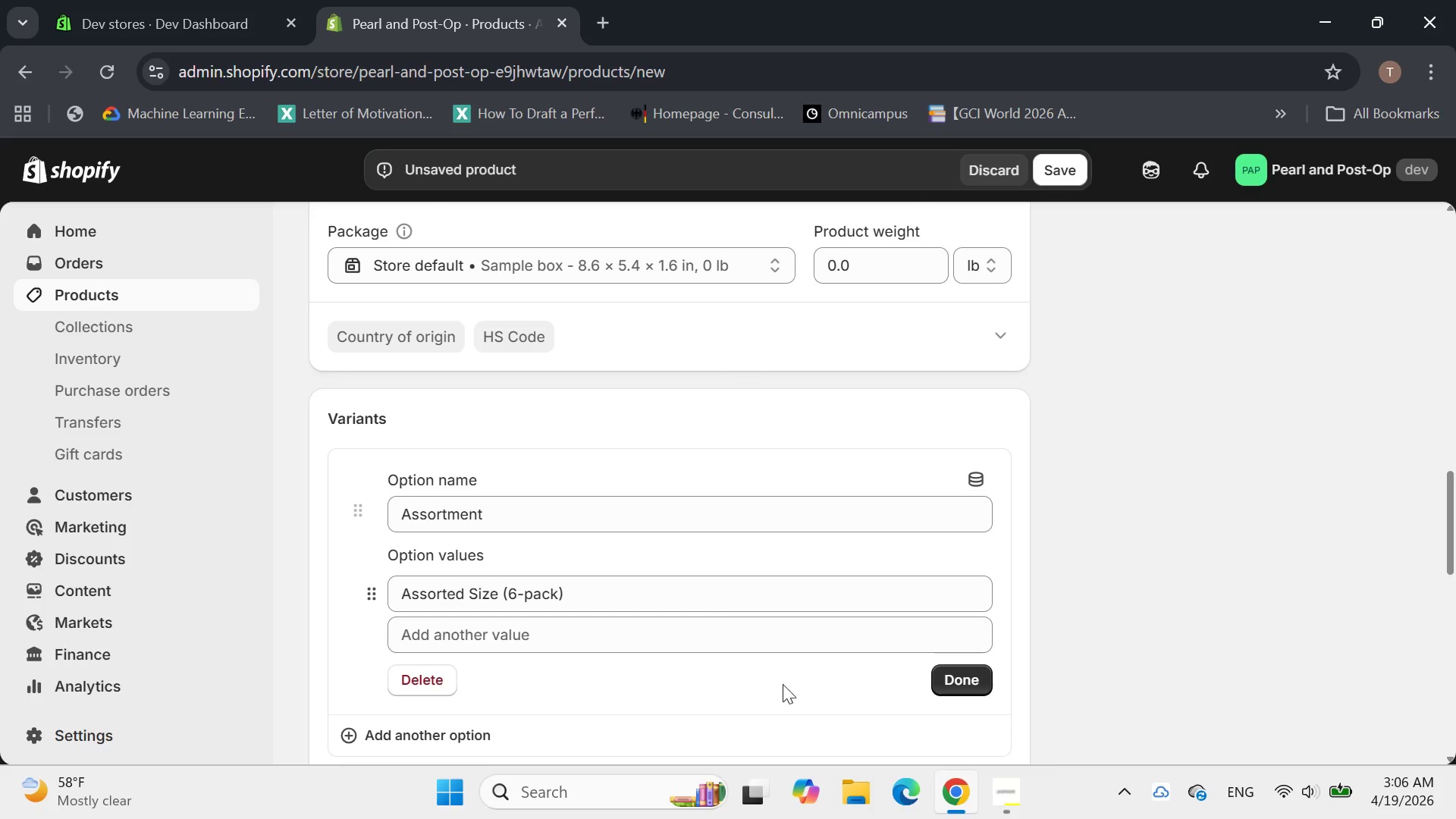 
left_click([967, 674])
 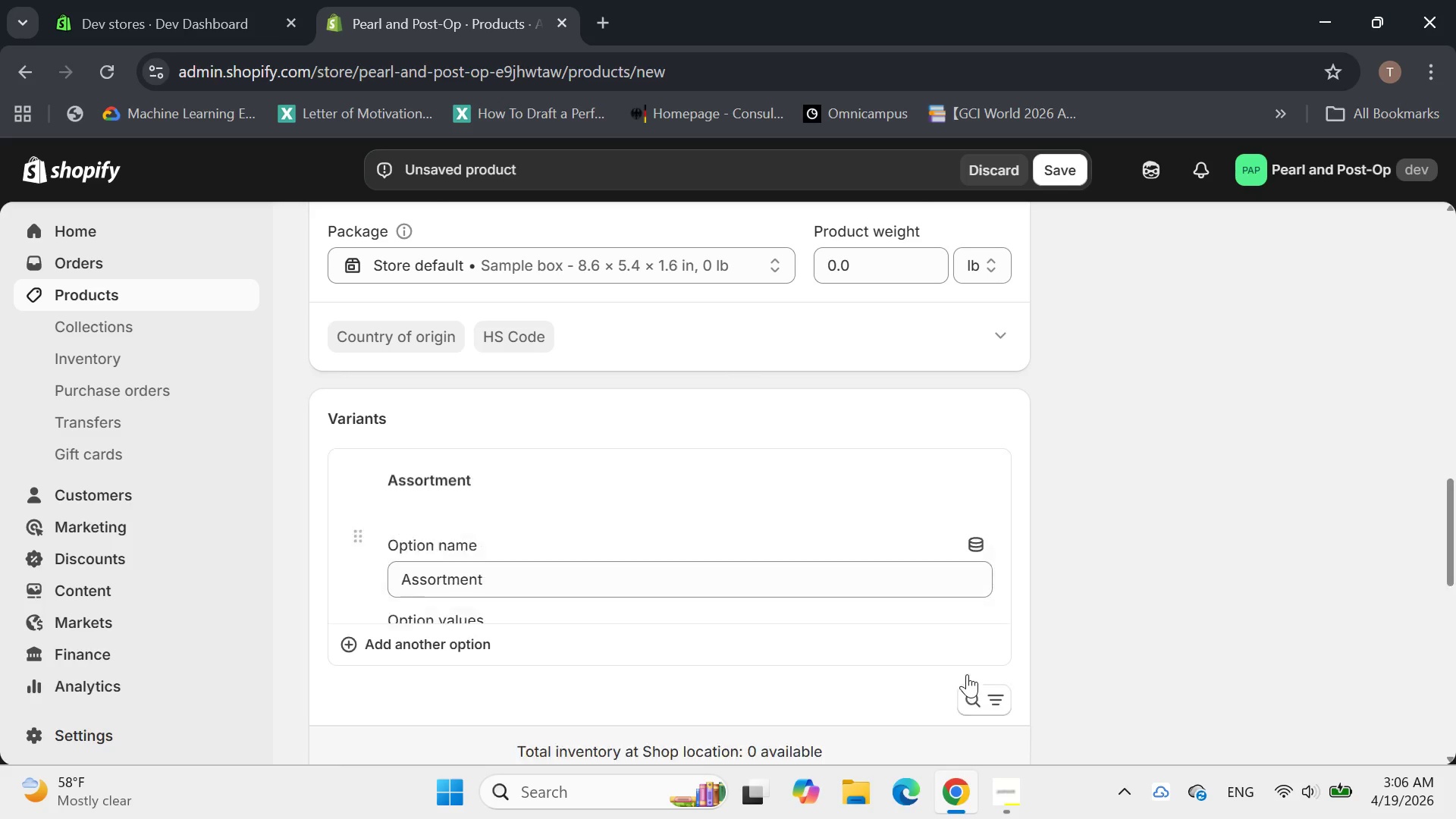 
mouse_move([783, 614])
 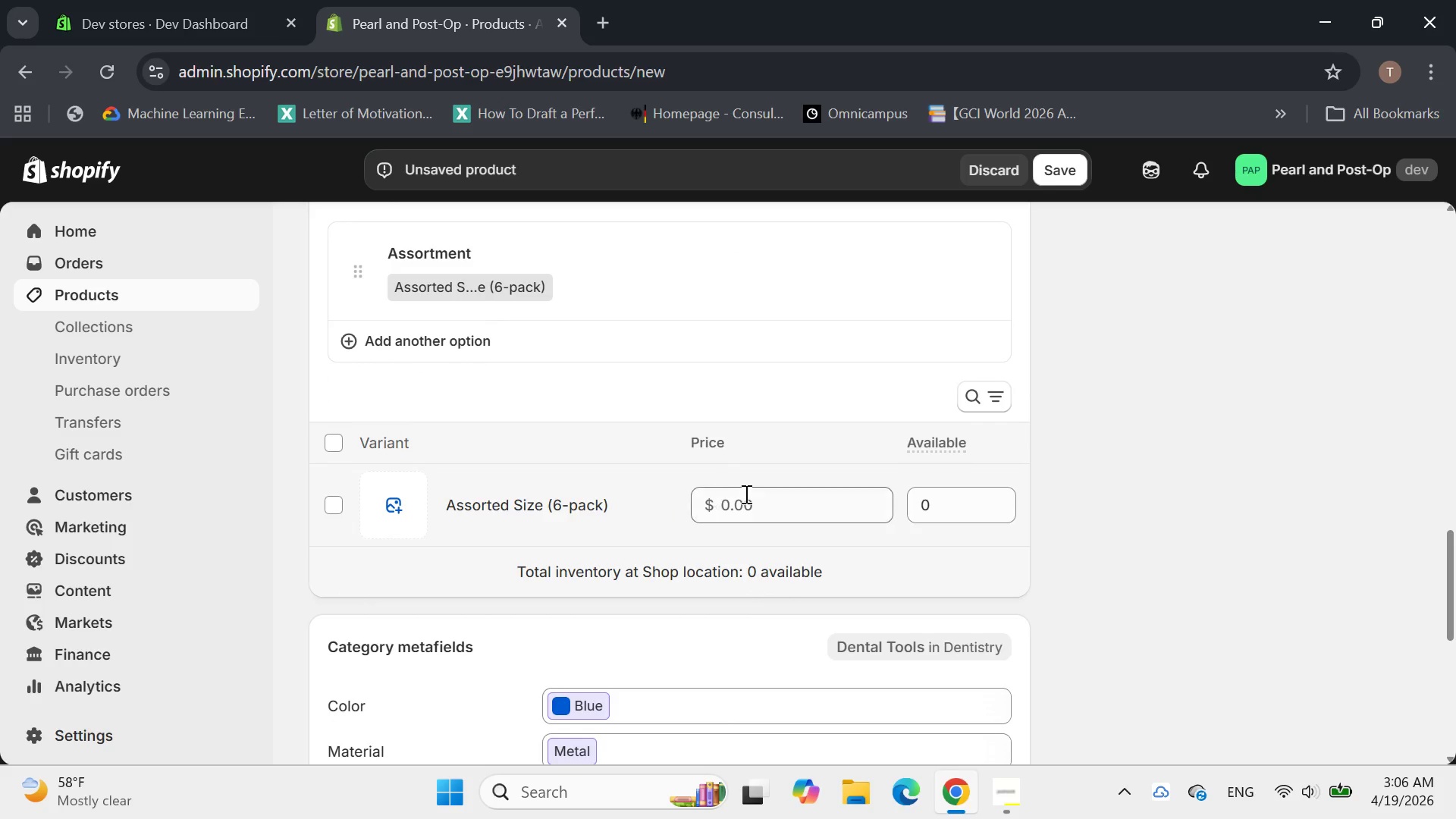 
left_click([747, 494])
 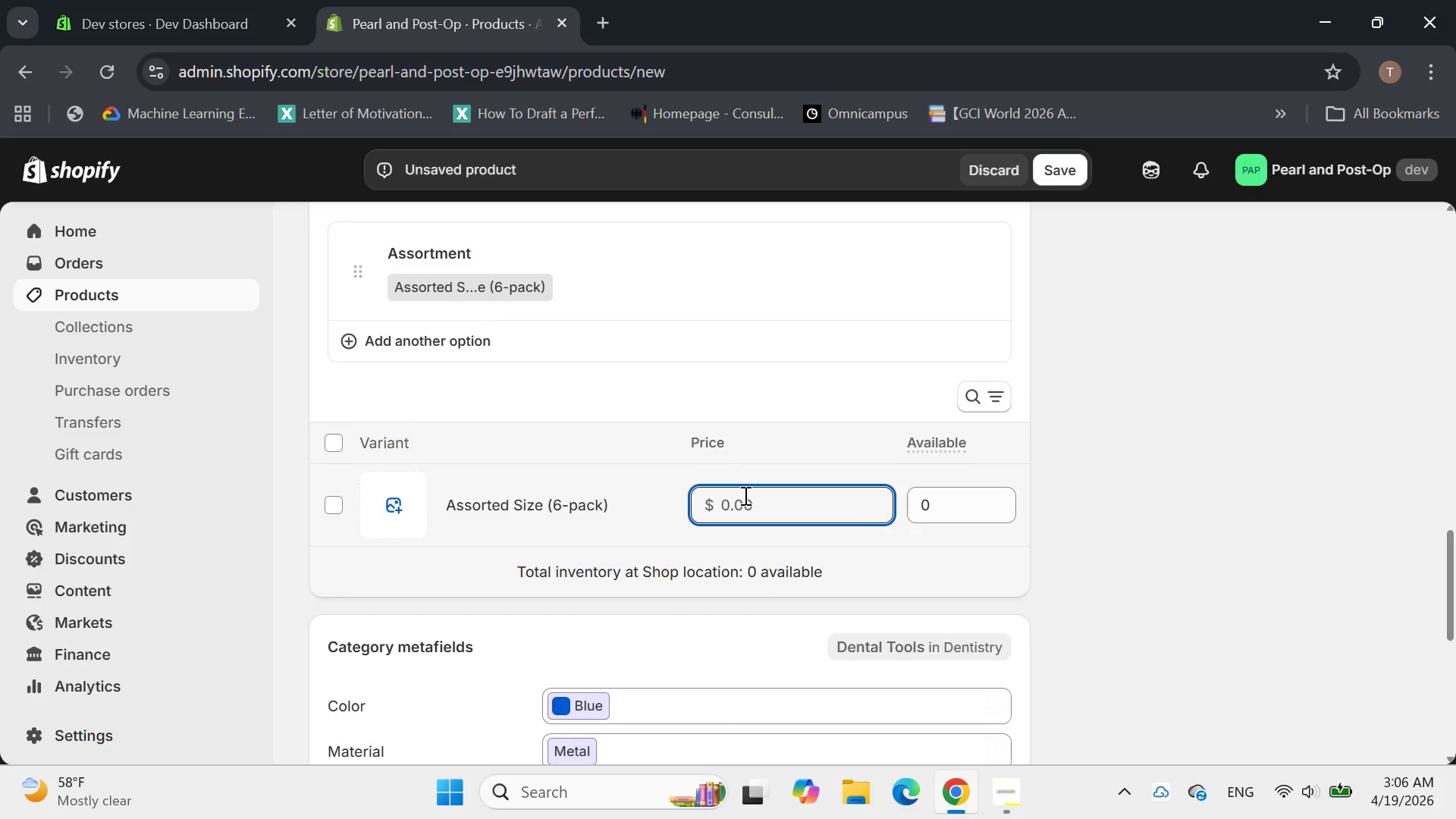 
key(Delete)
 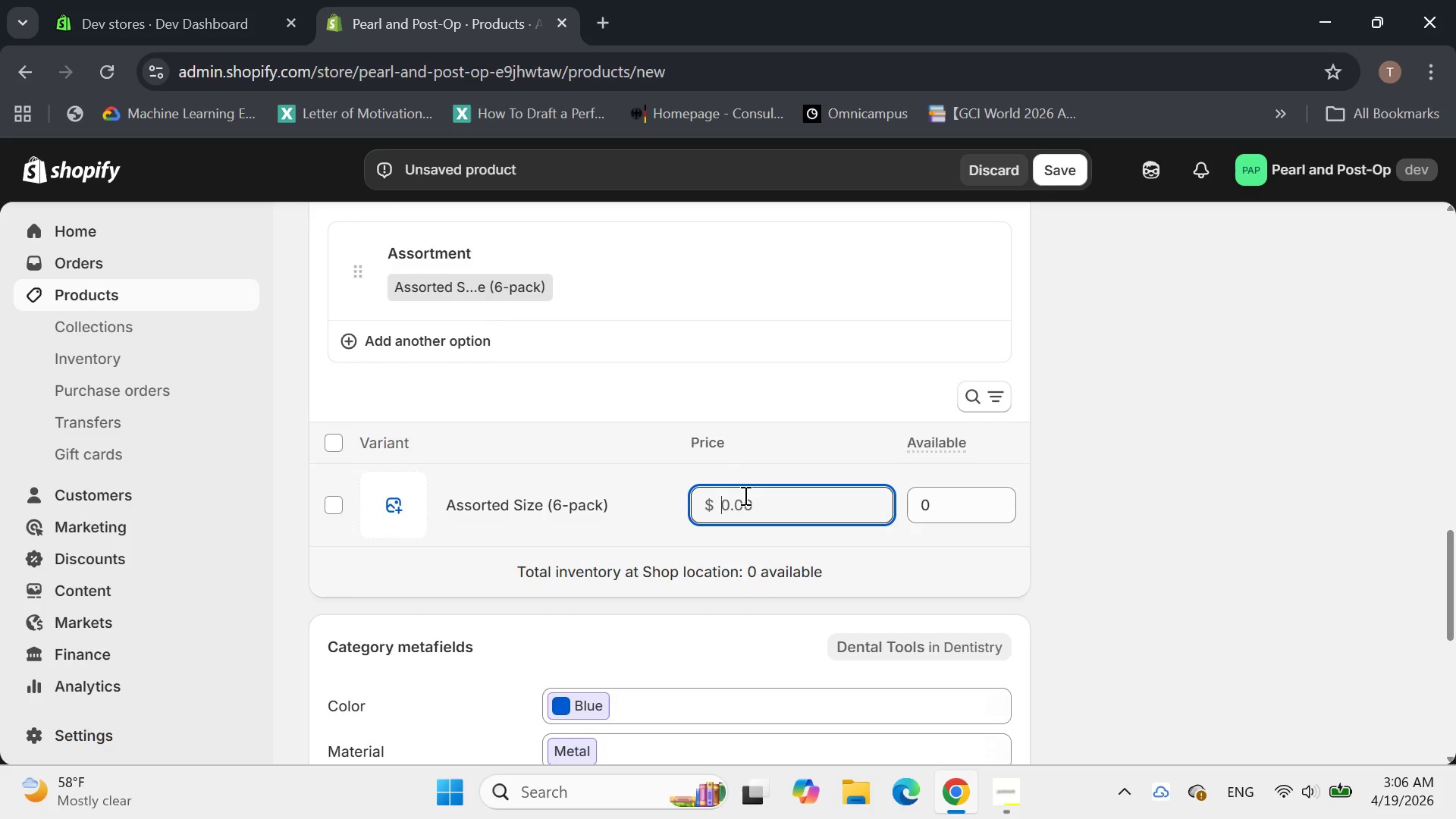 
wait(6.19)
 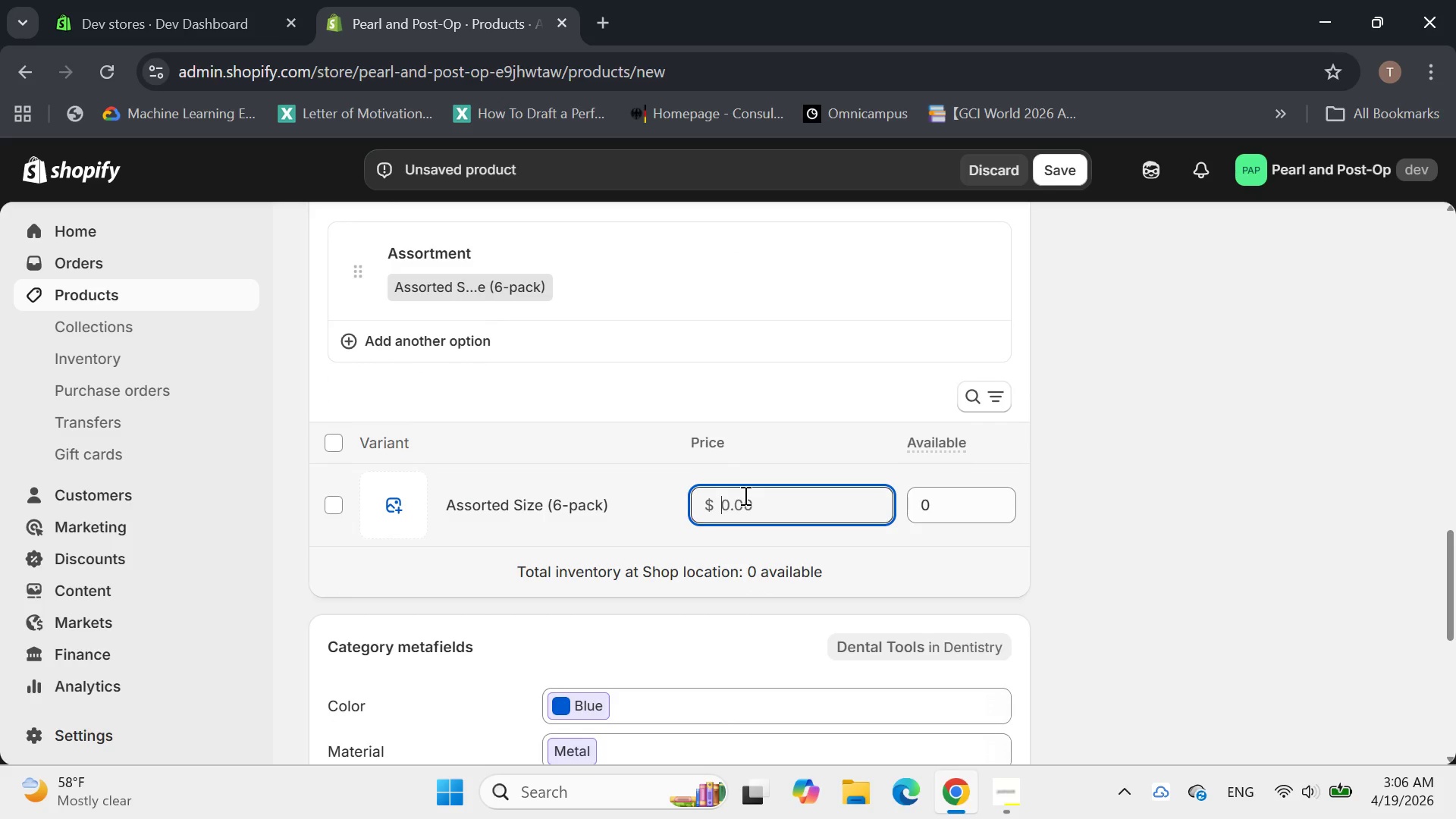 
type(79,)
key(Backspace)
type(.99)
 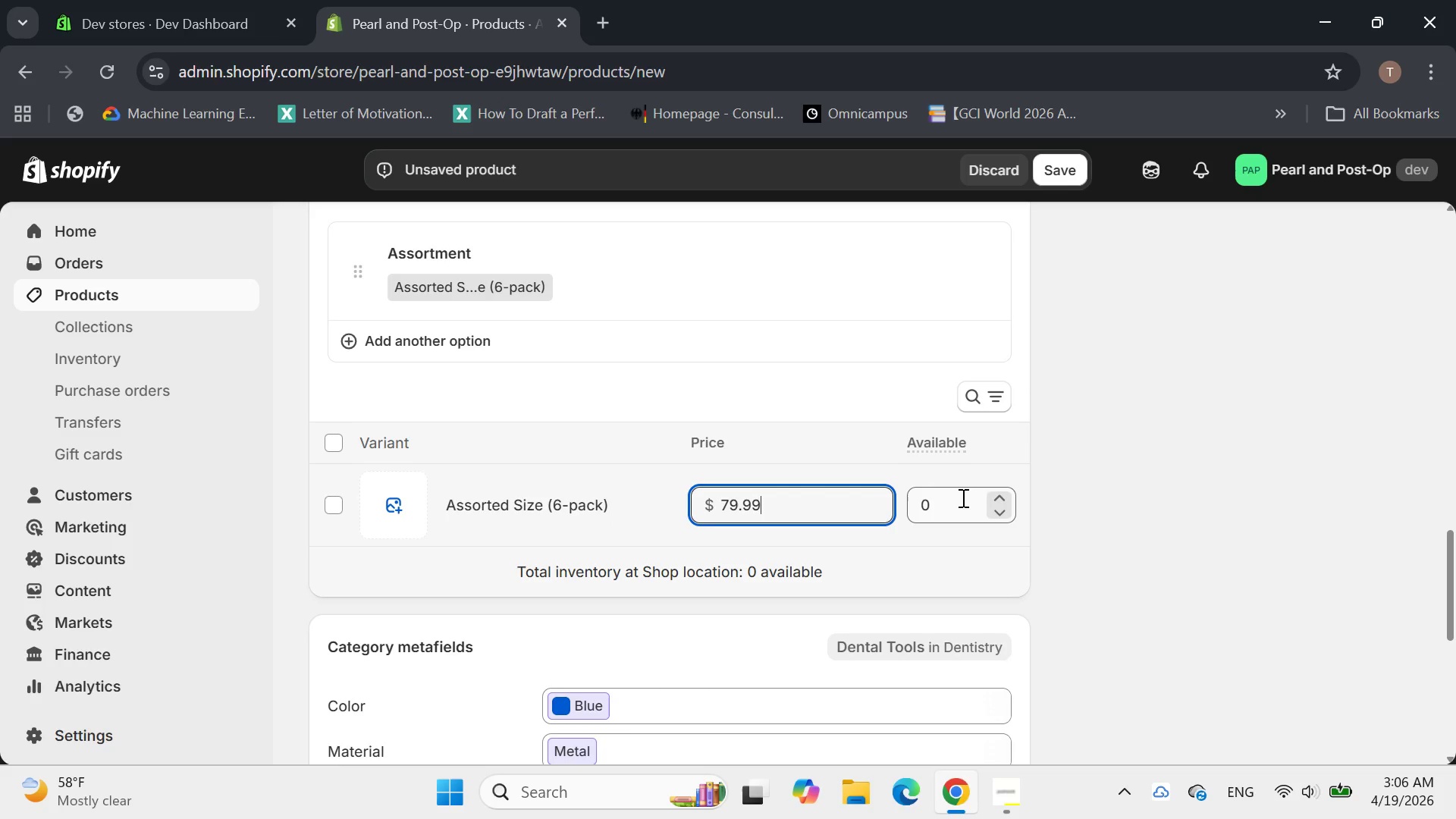 
left_click([993, 497])
 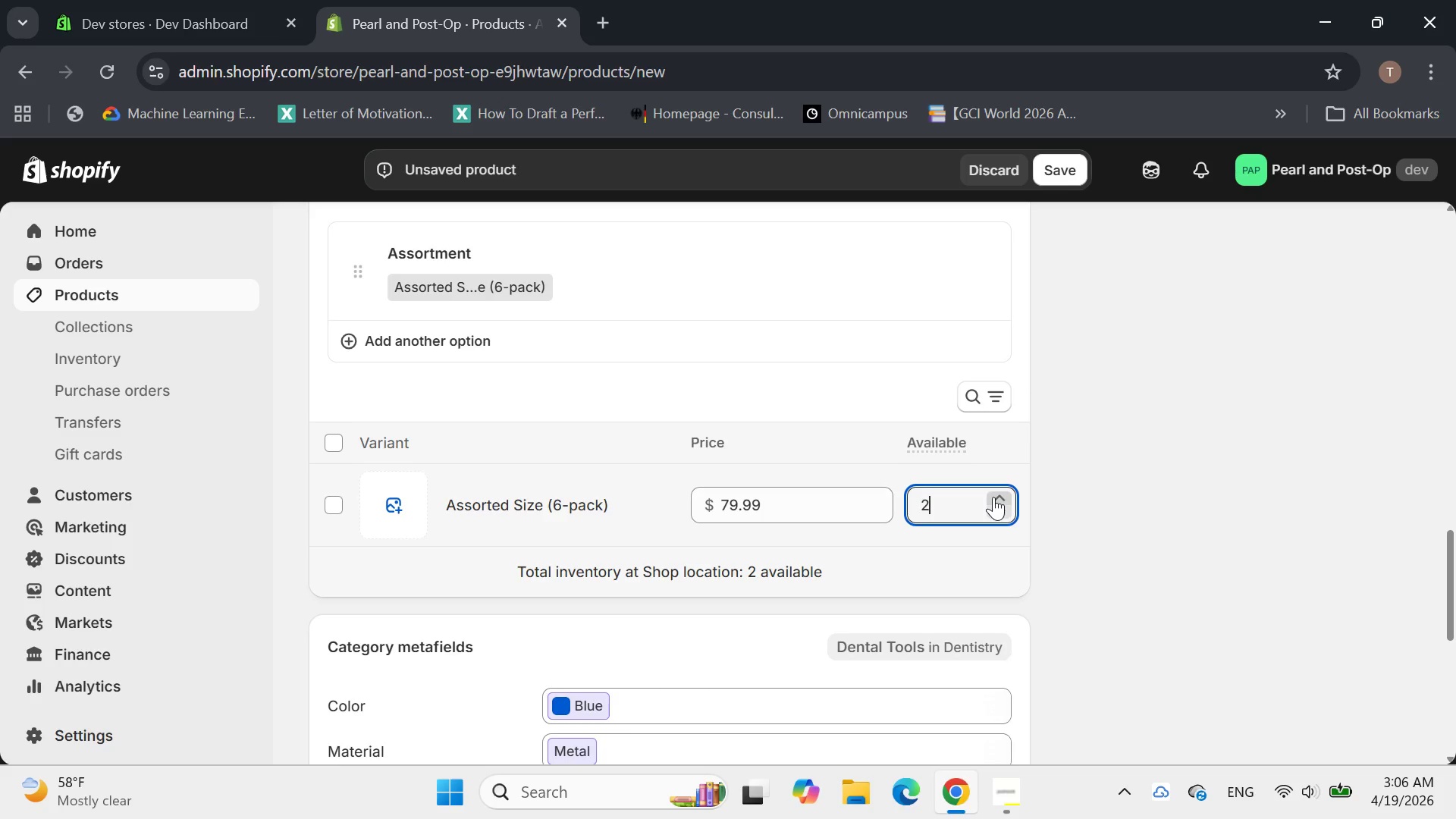 
left_click([993, 497])
 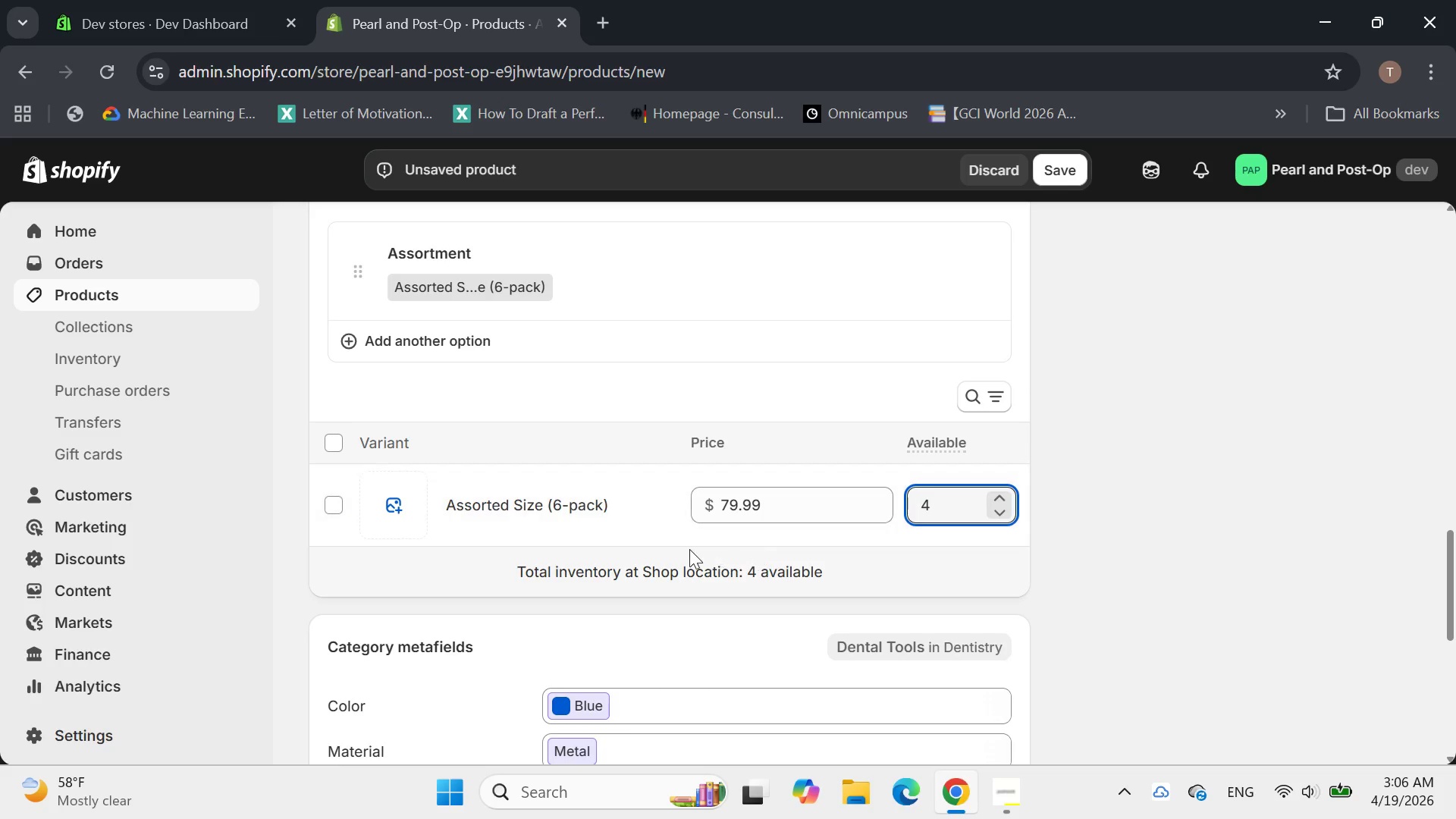 
left_click([689, 549])
 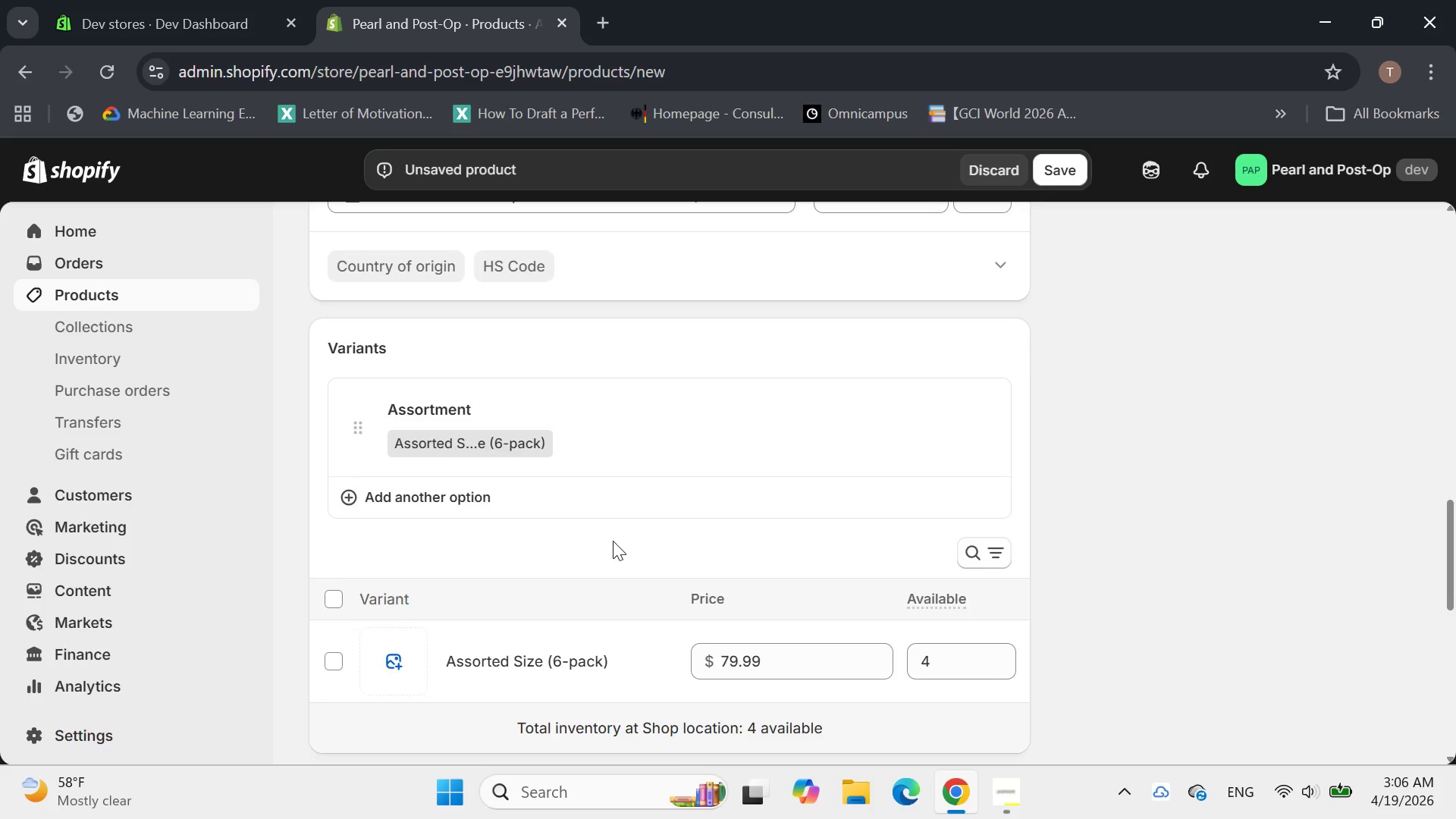 
wait(6.38)
 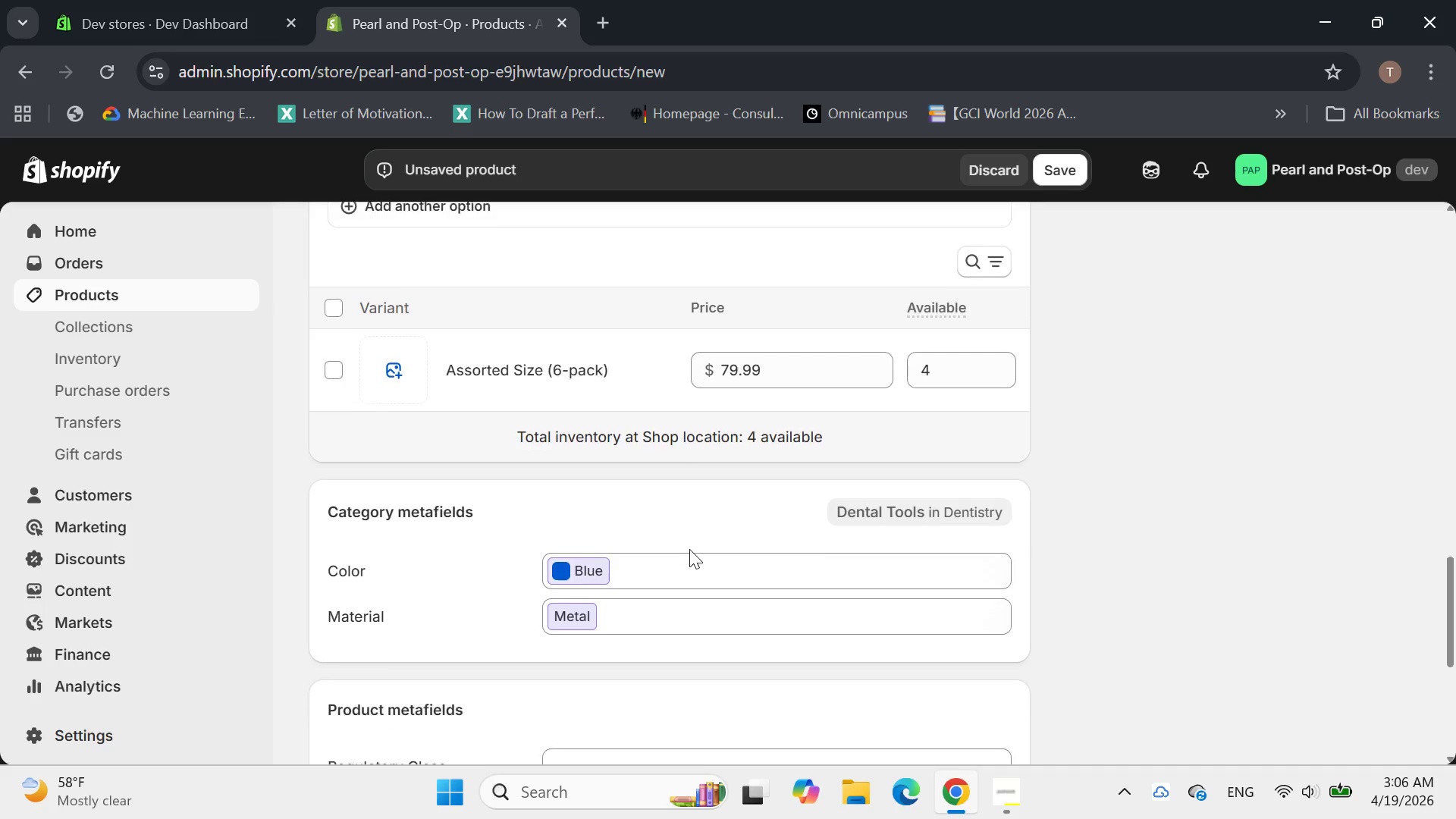 
left_click([904, 573])
 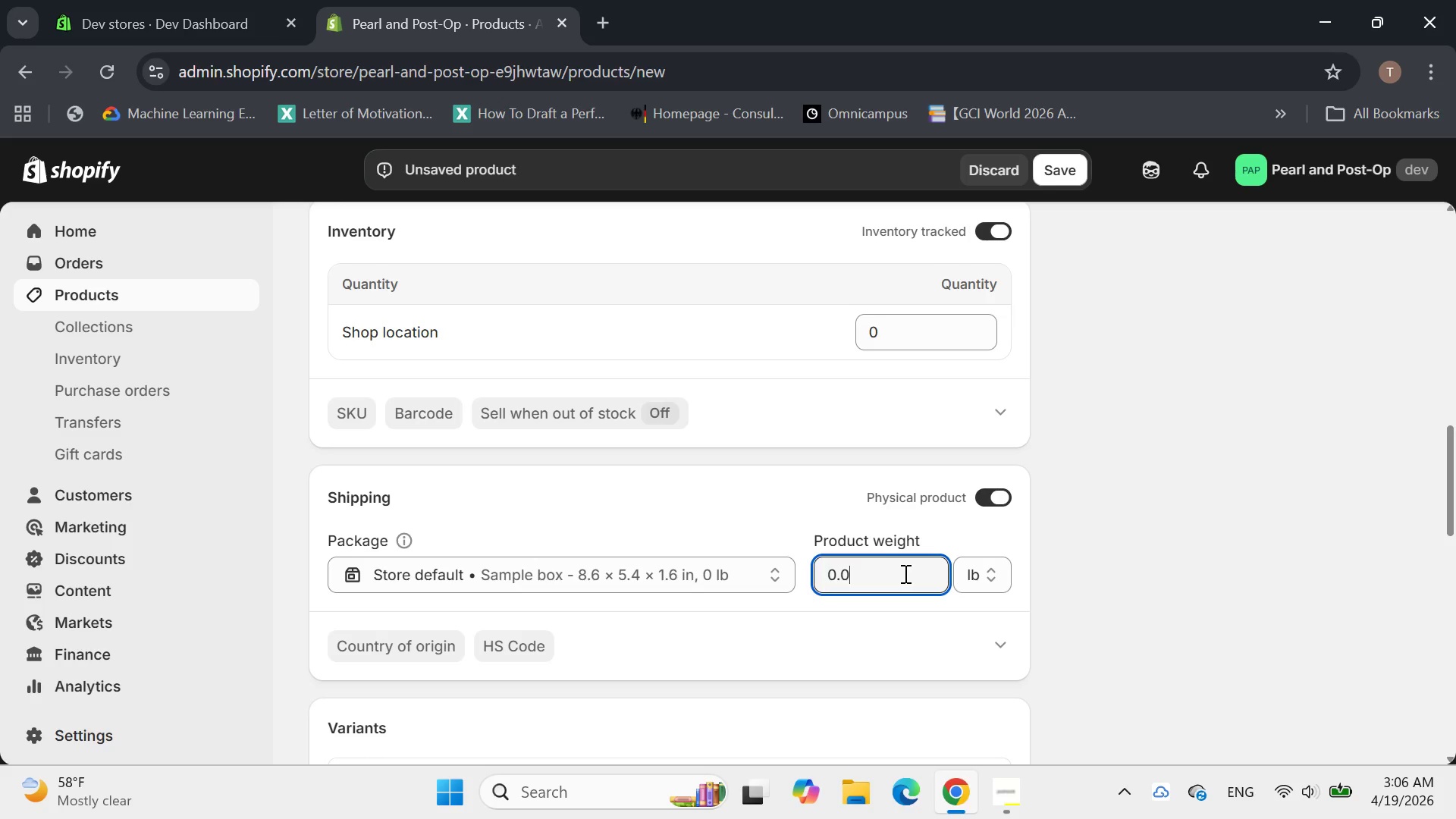 
key(Backspace)
key(Backspace)
key(Backspace)
key(Backspace)
type(30)
 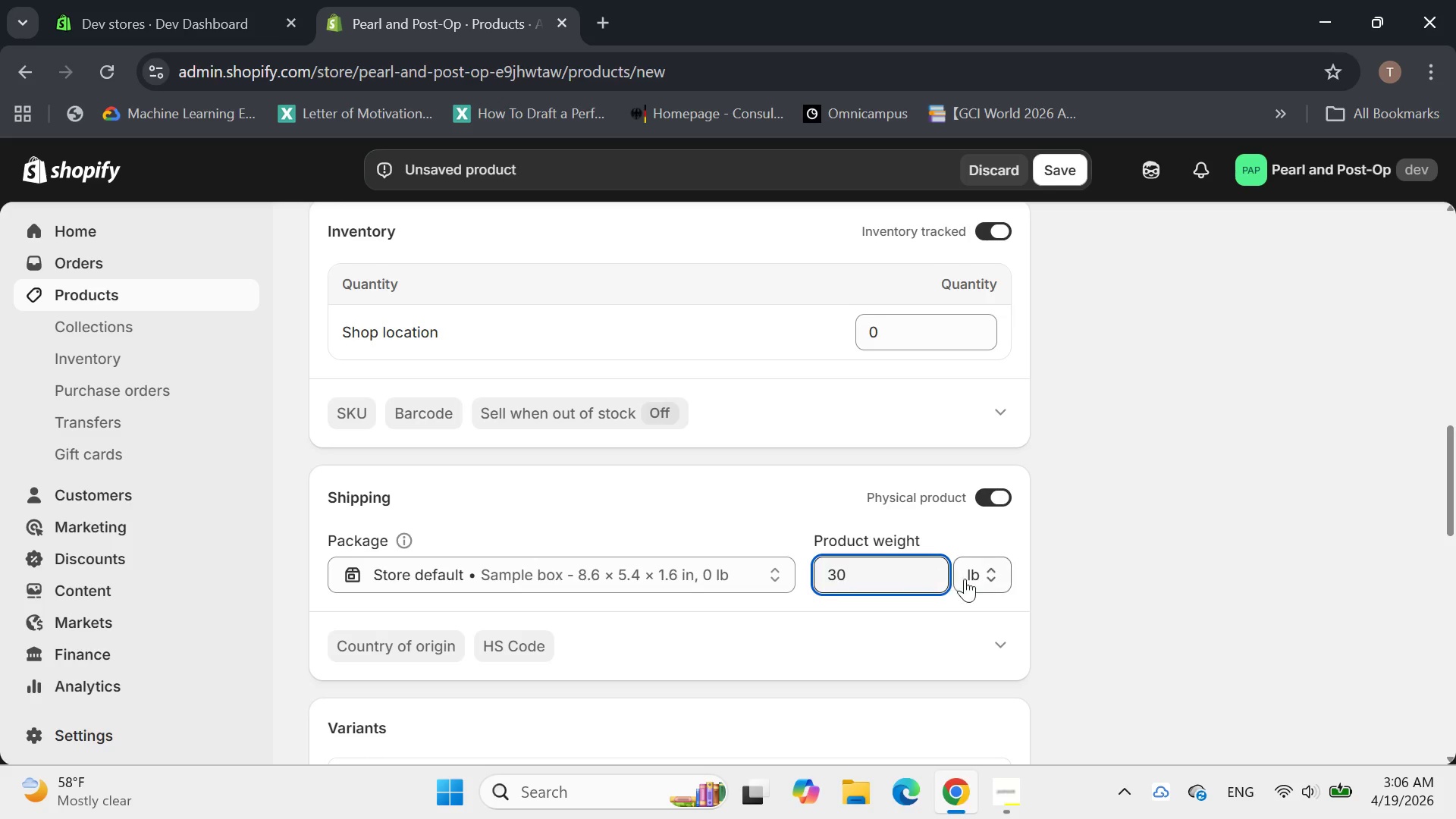 
left_click([976, 578])
 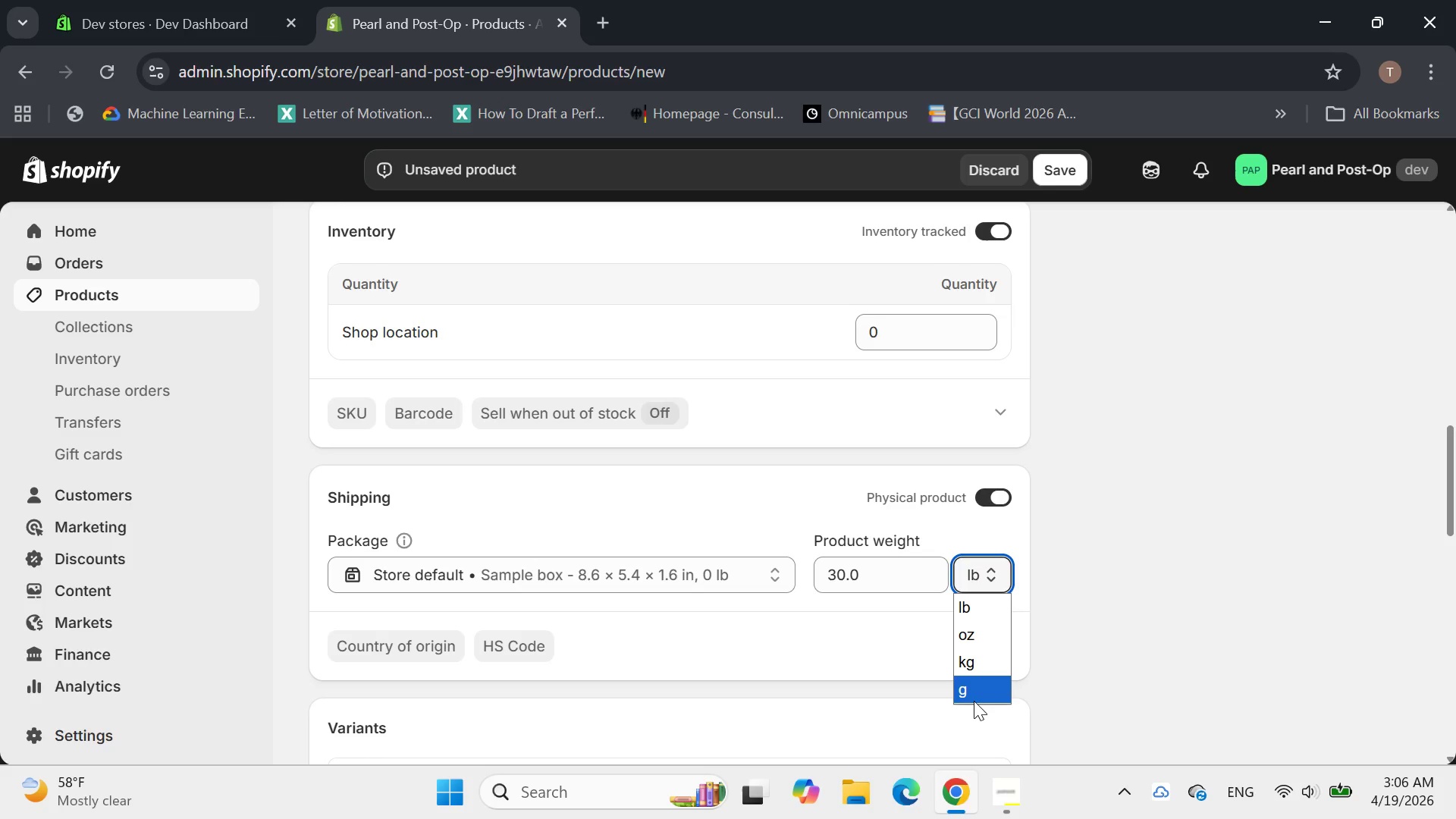 
left_click([974, 702])
 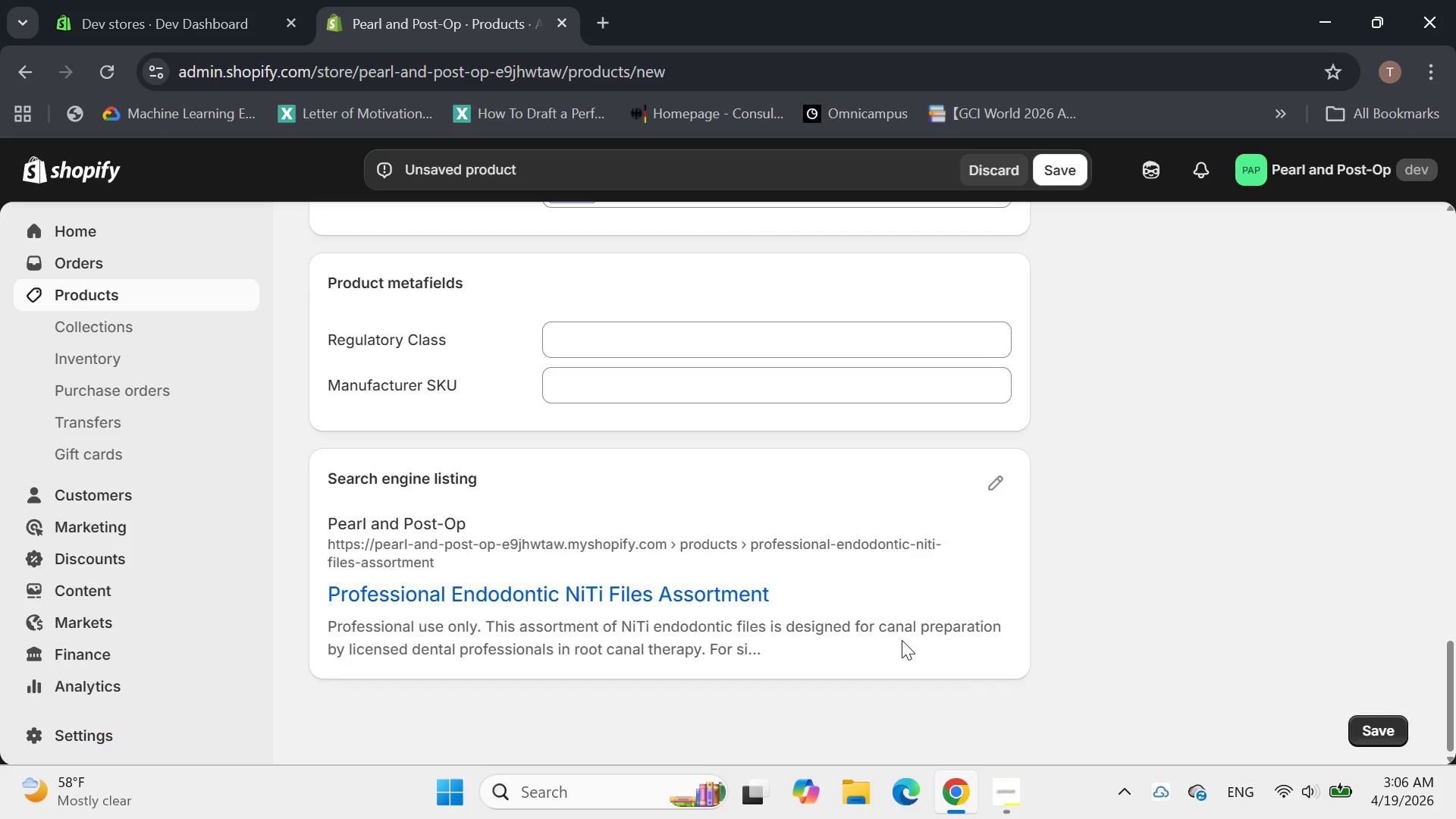 
wait(8.03)
 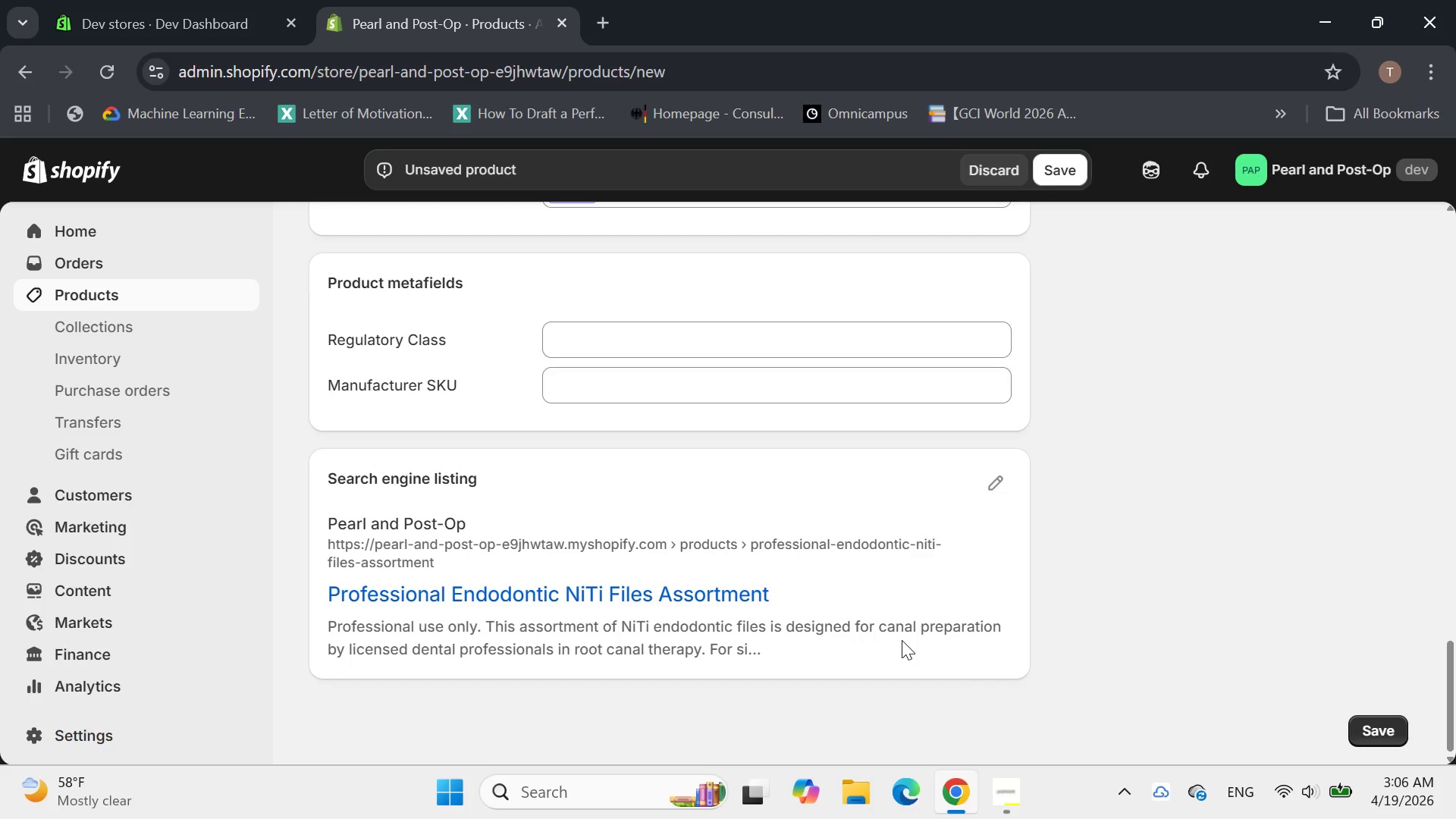 
left_click([441, 511])
 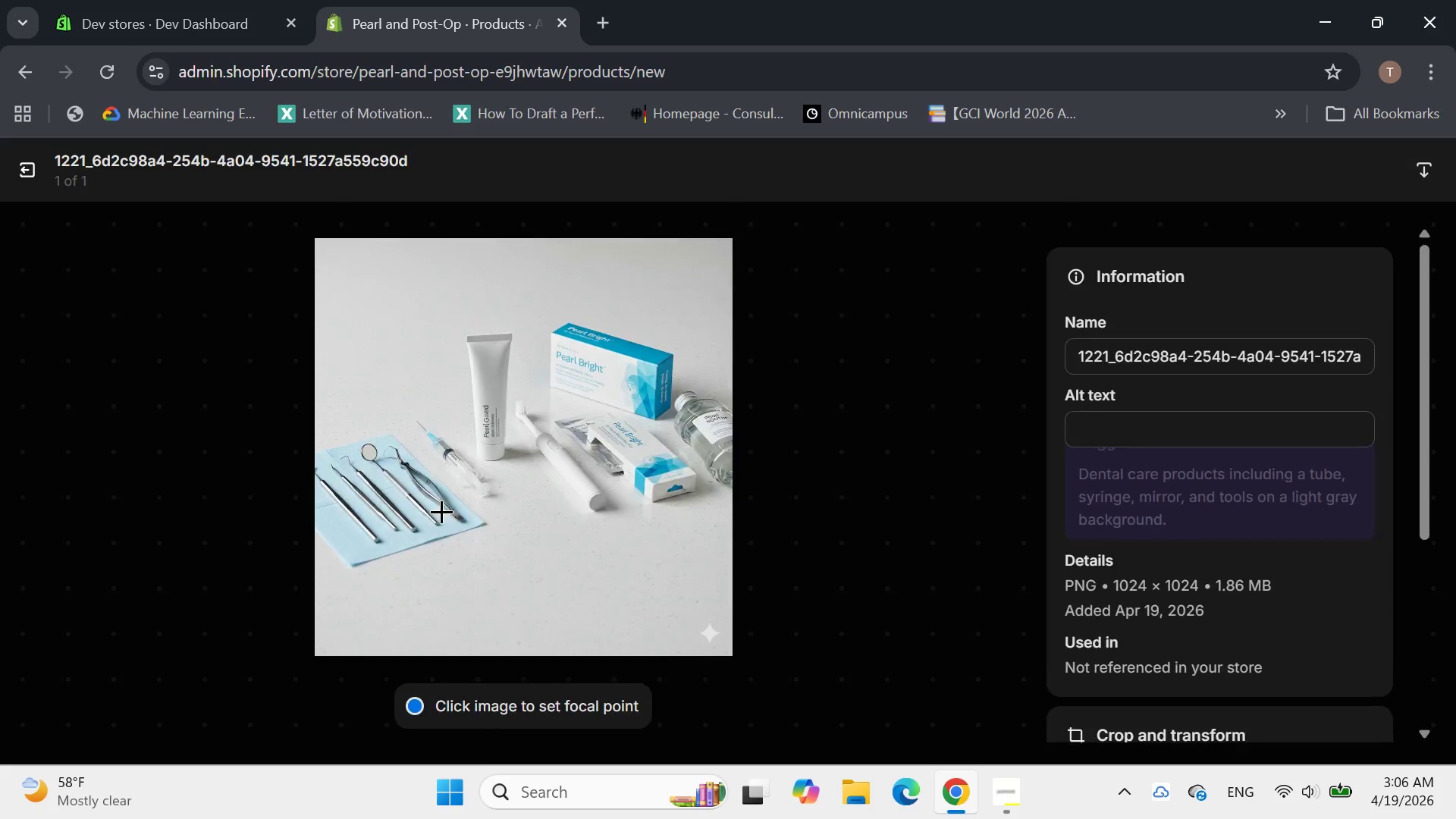 
wait(5.14)
 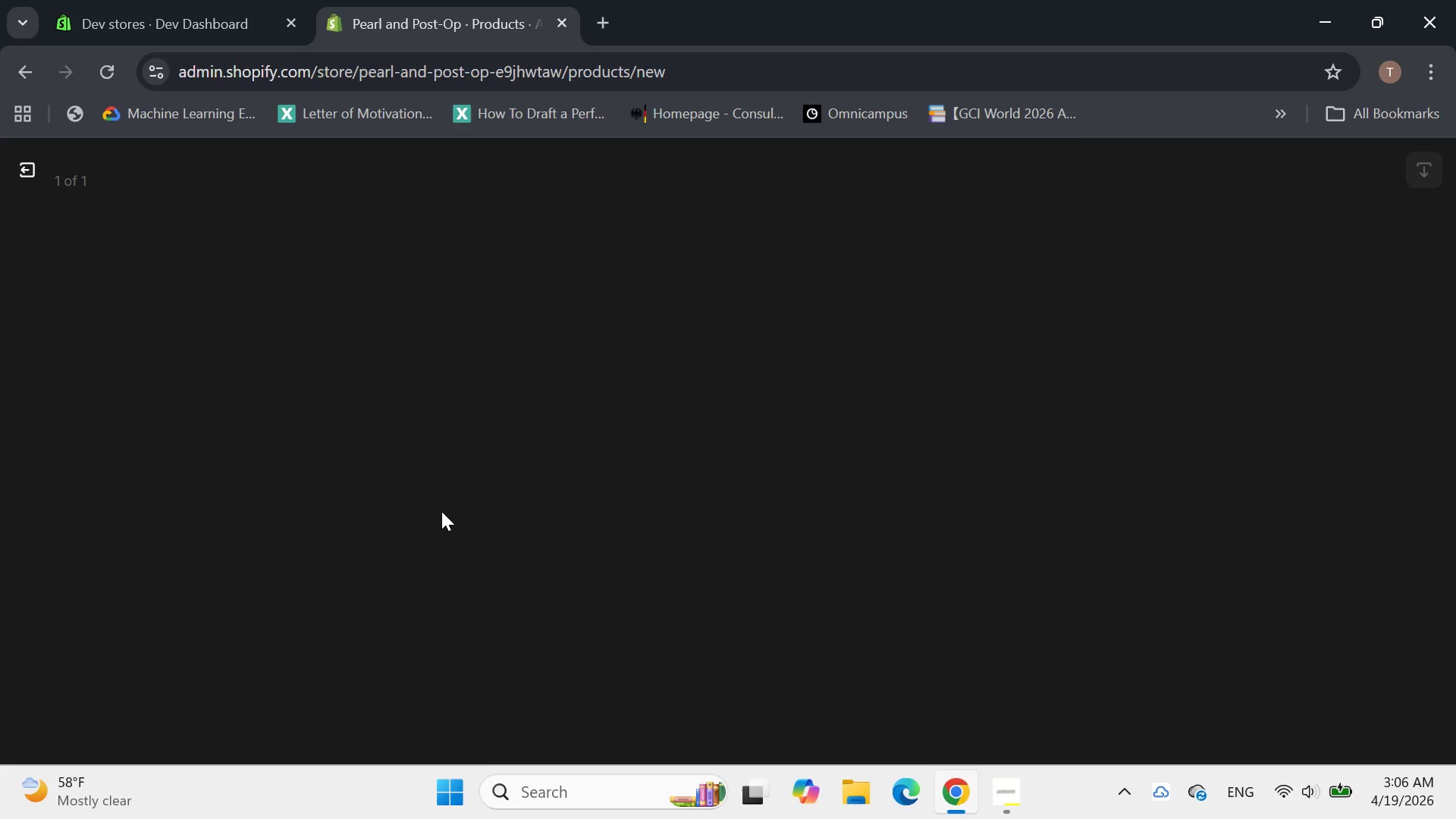 
left_click([1071, 424])
 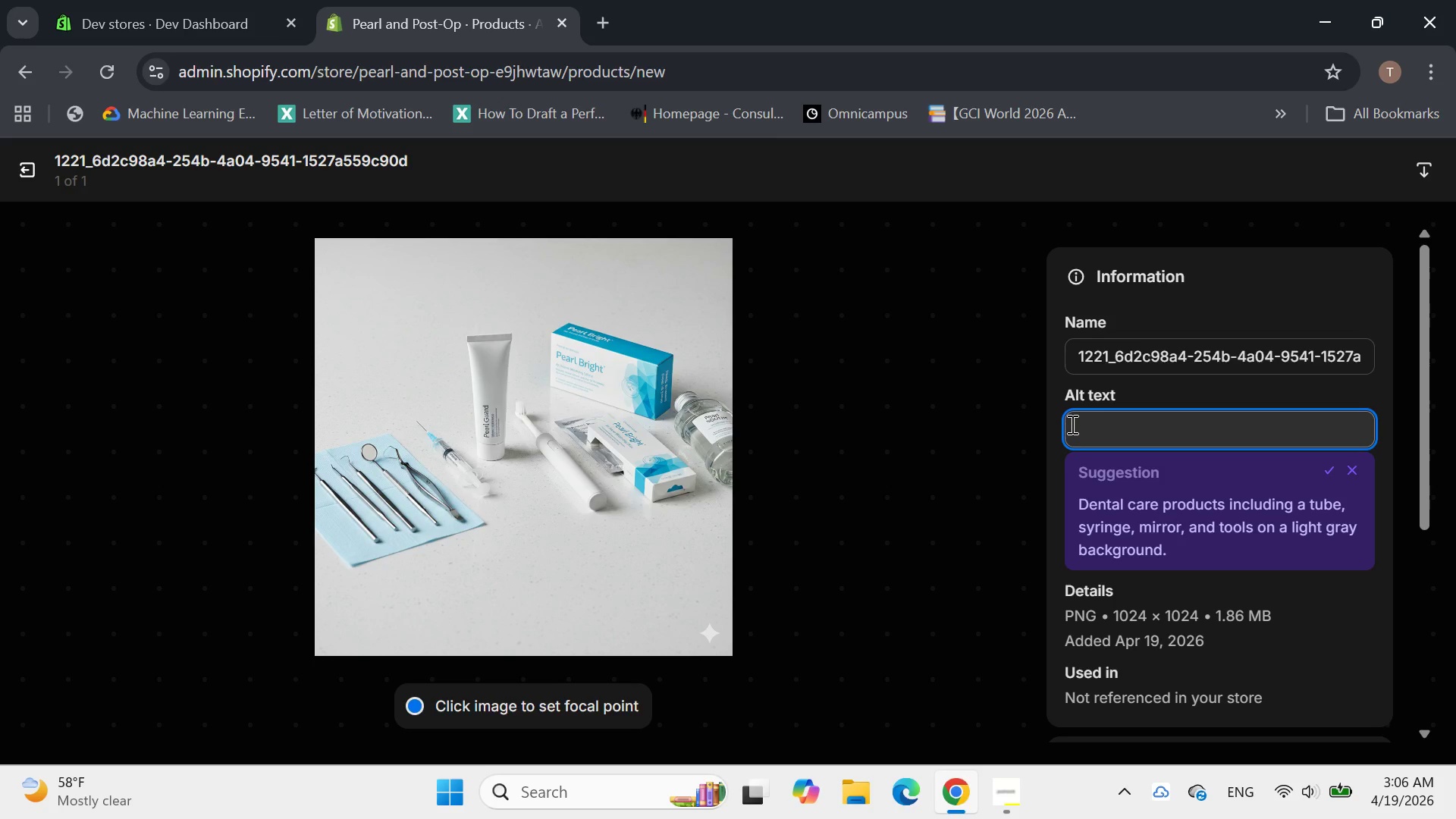 
type(Pack of professional nickel )
 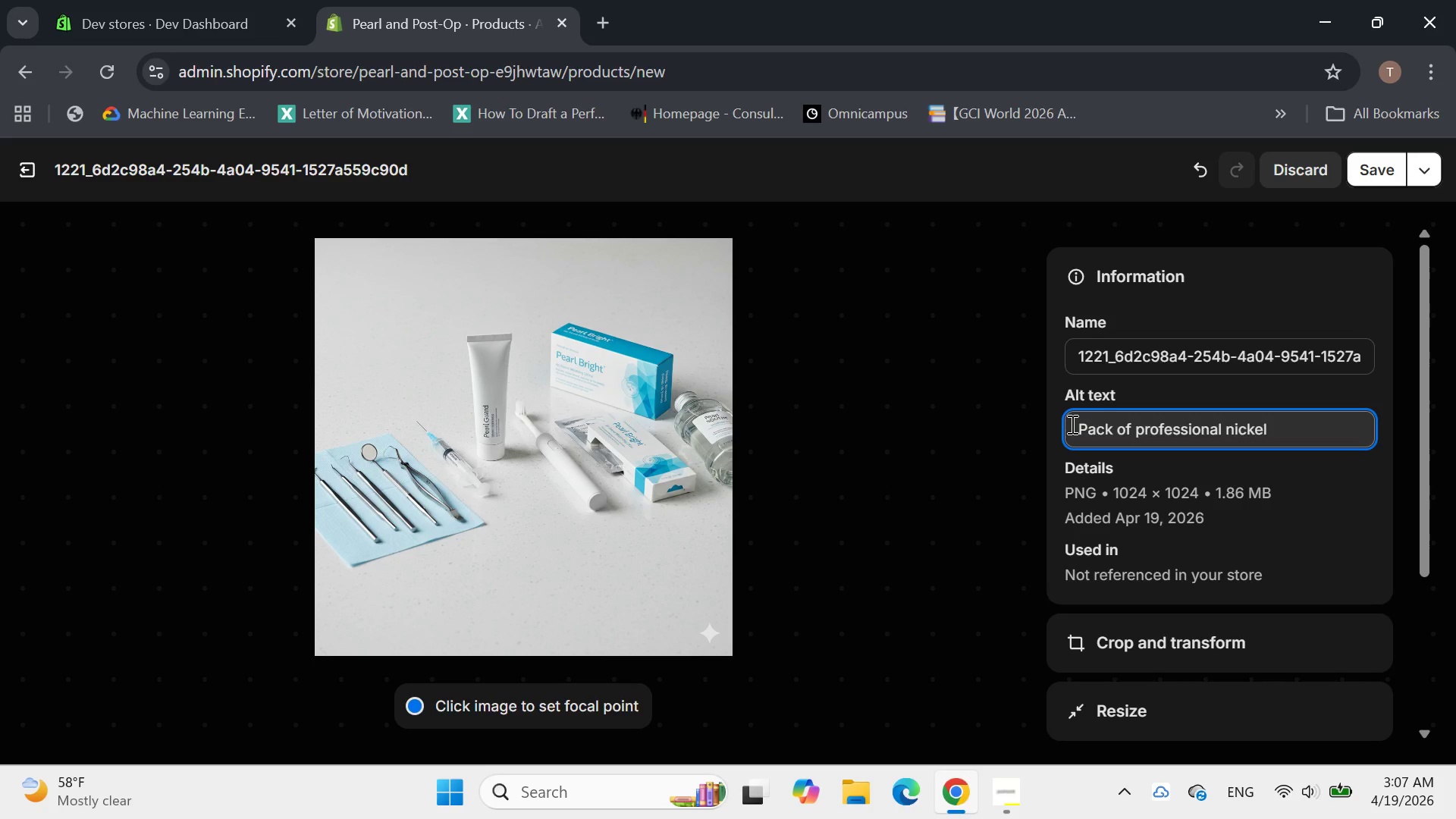 
wait(5.61)
 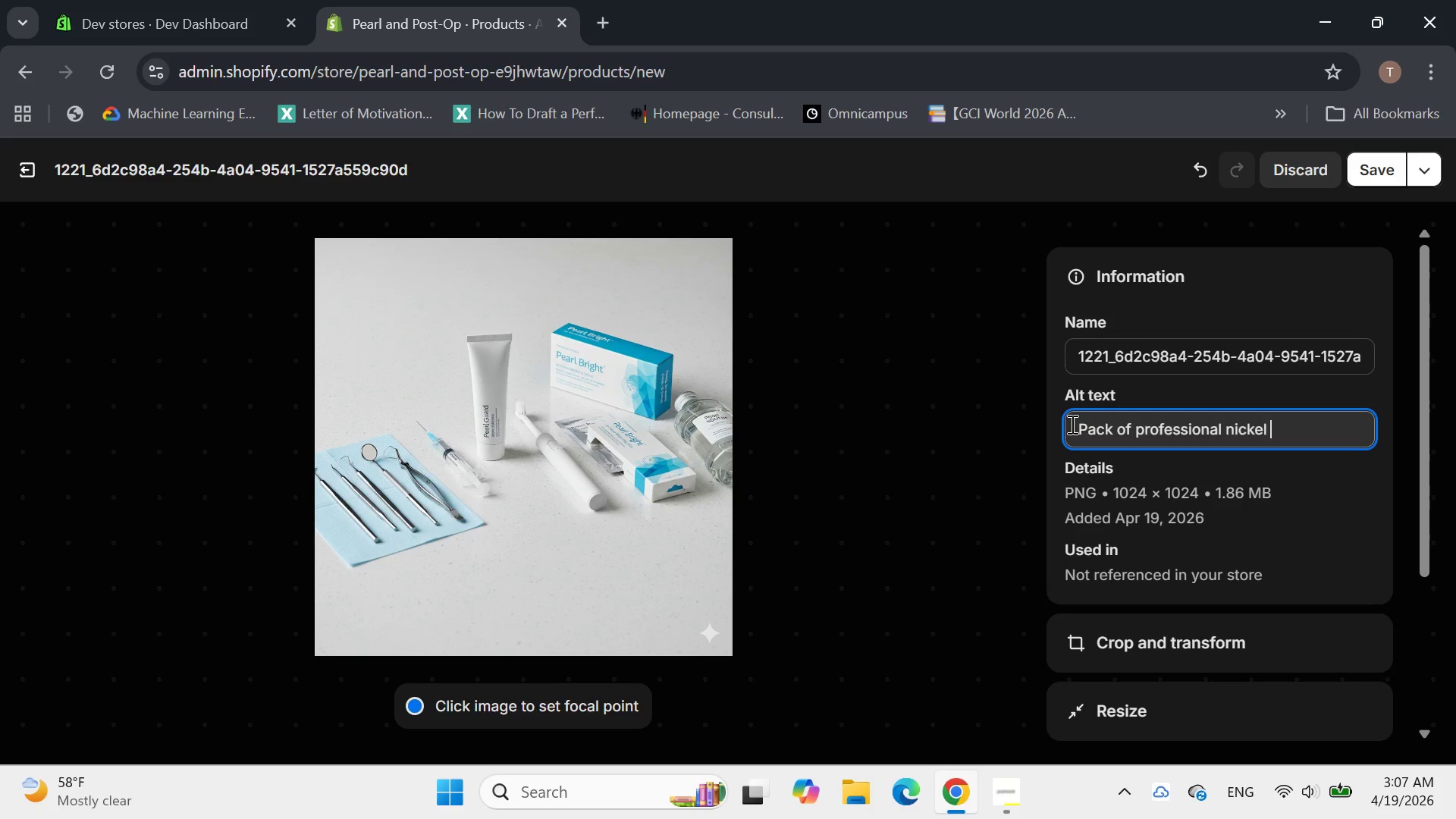 
type(titanium )
 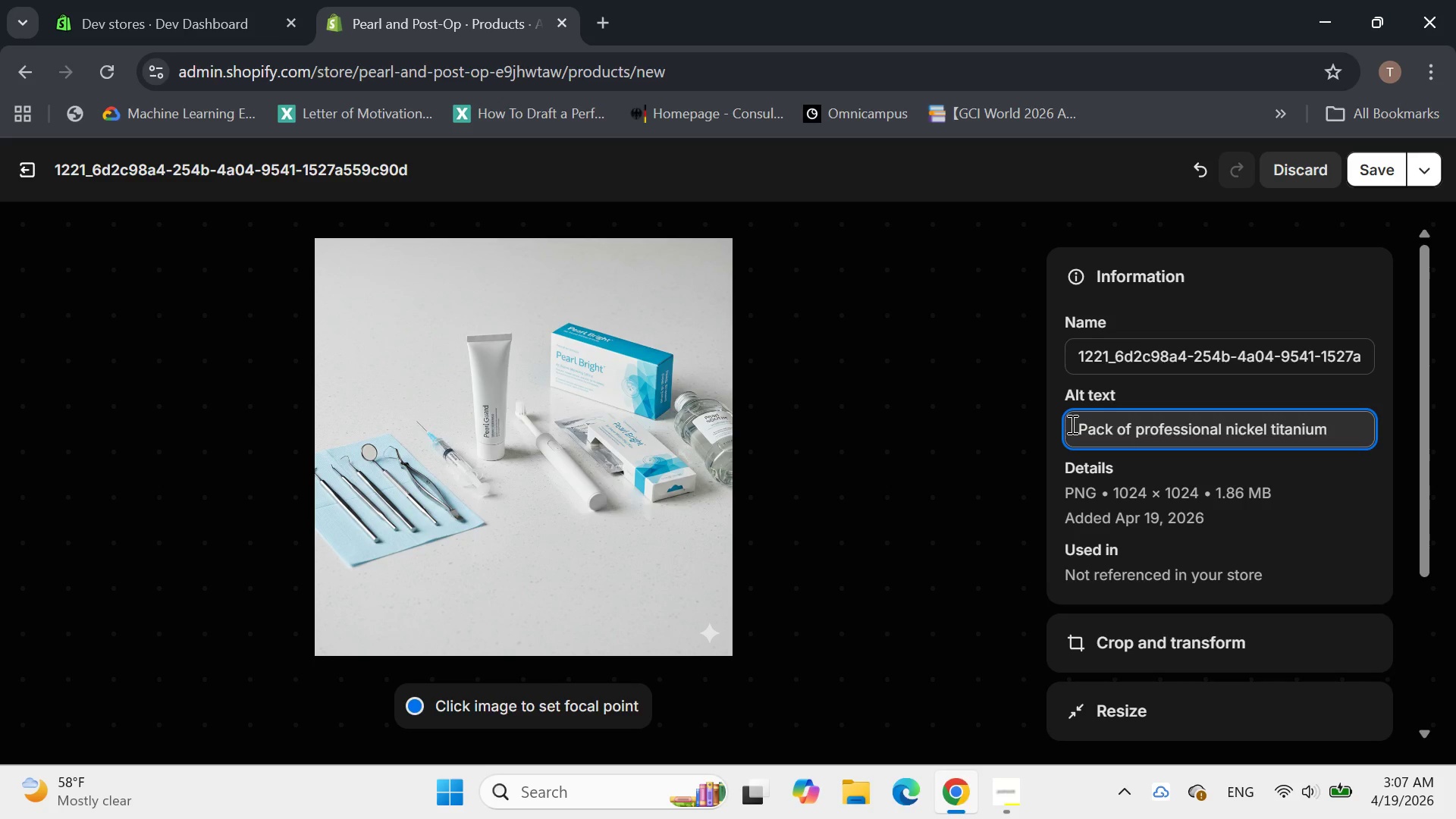 
wait(12.92)
 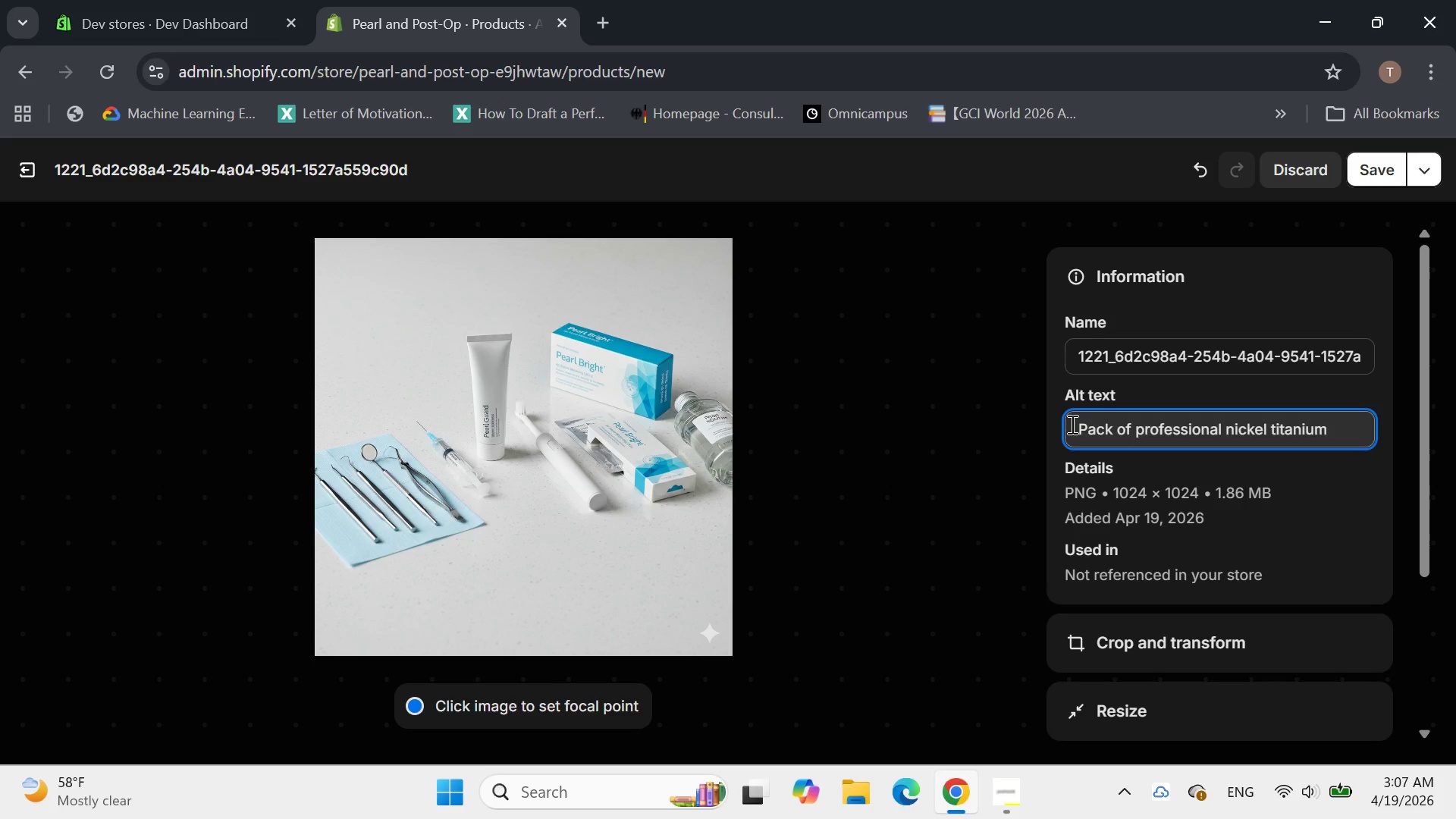 
key(ArrowLeft)
 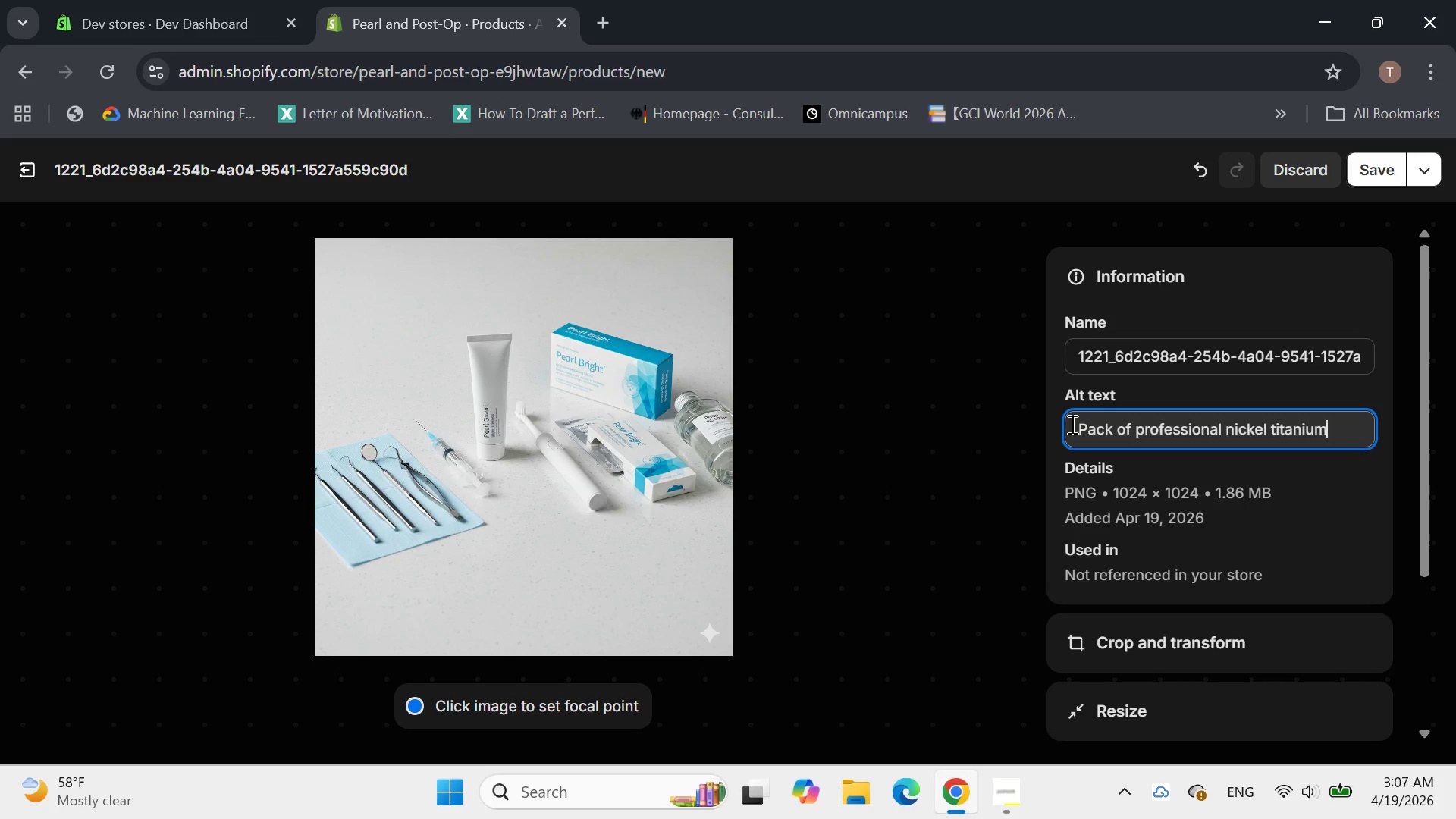 
key(ArrowLeft)
 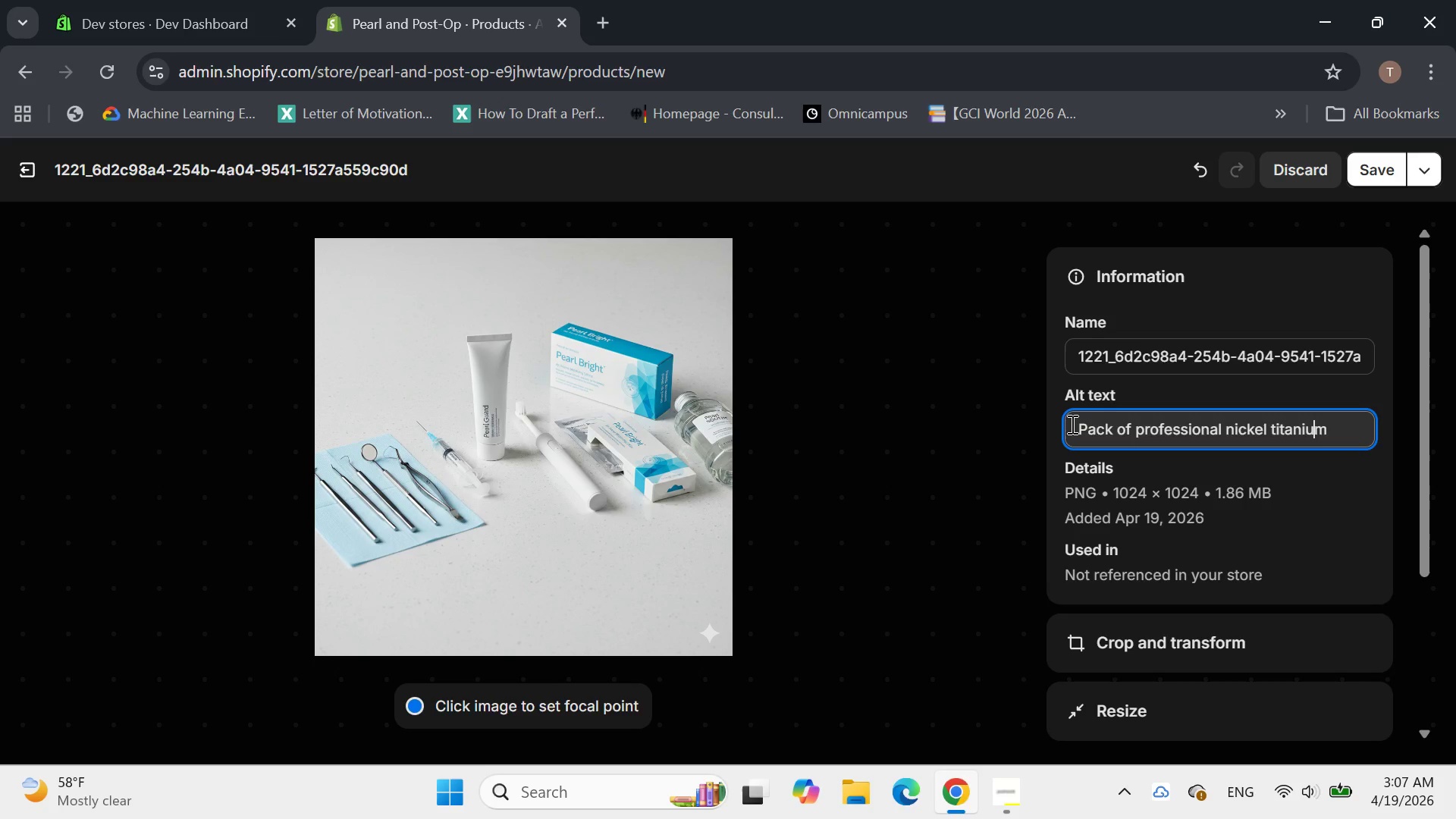 
key(ArrowLeft)
 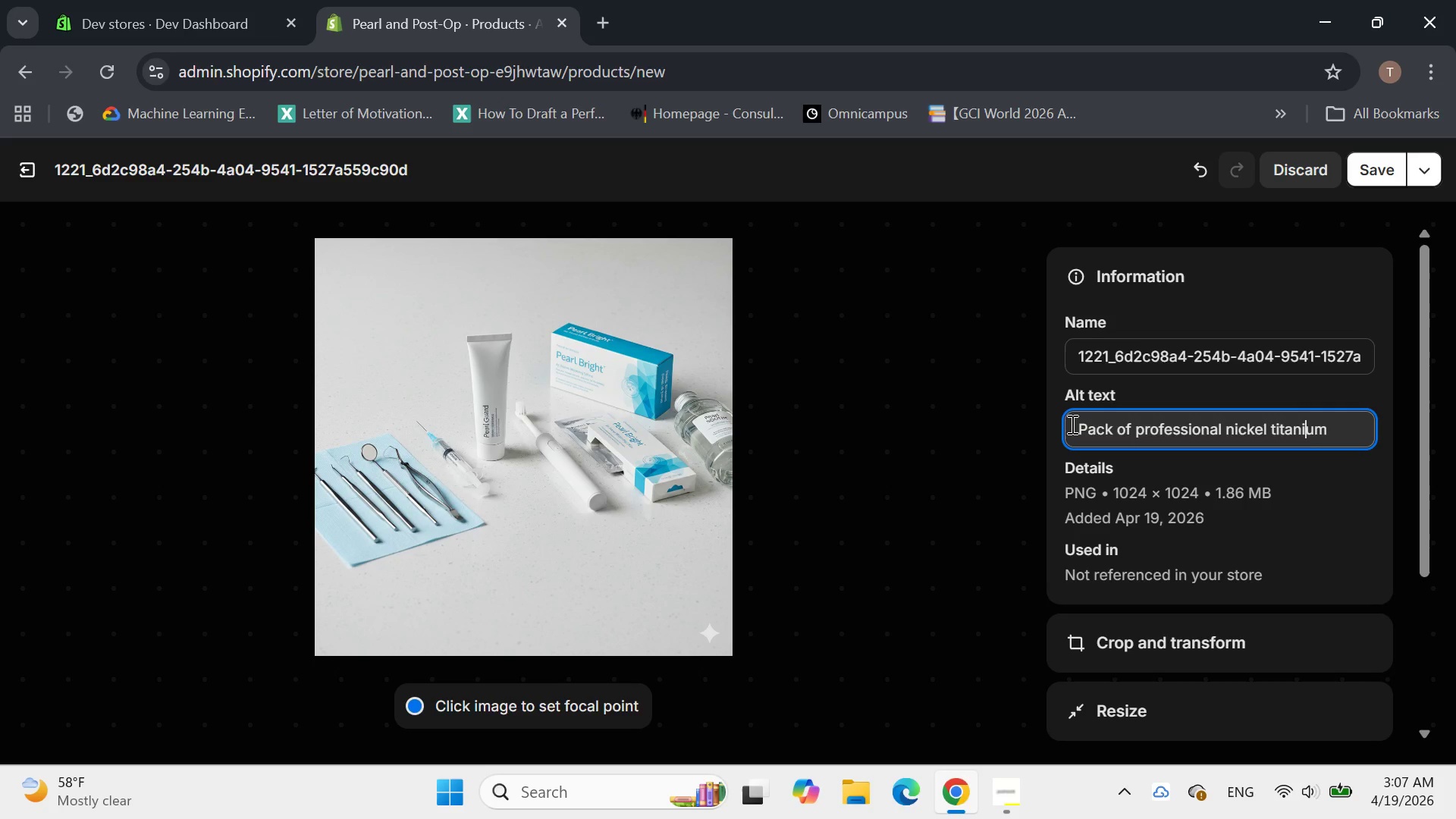 
key(ArrowLeft)
 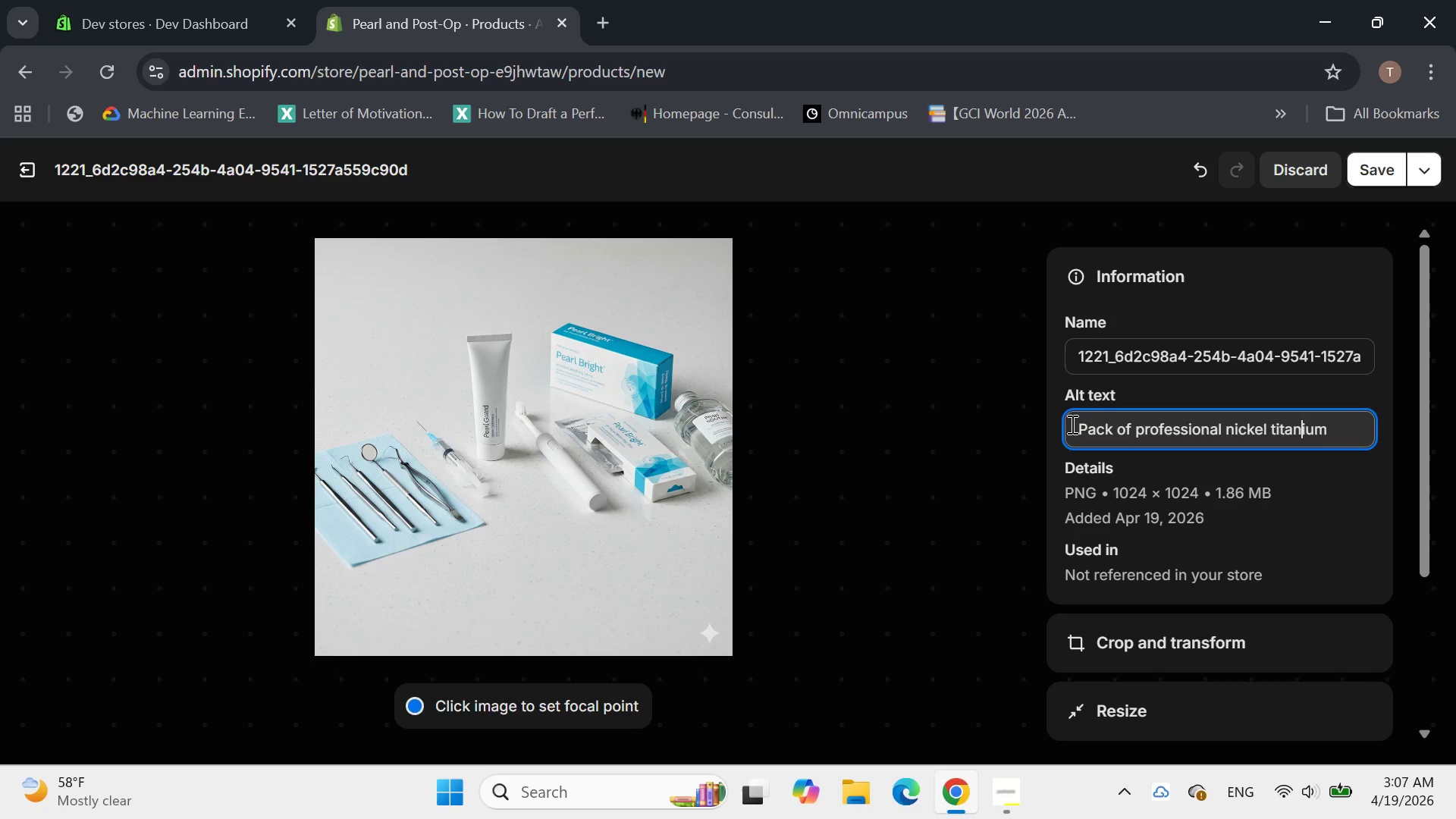 
key(ArrowLeft)
 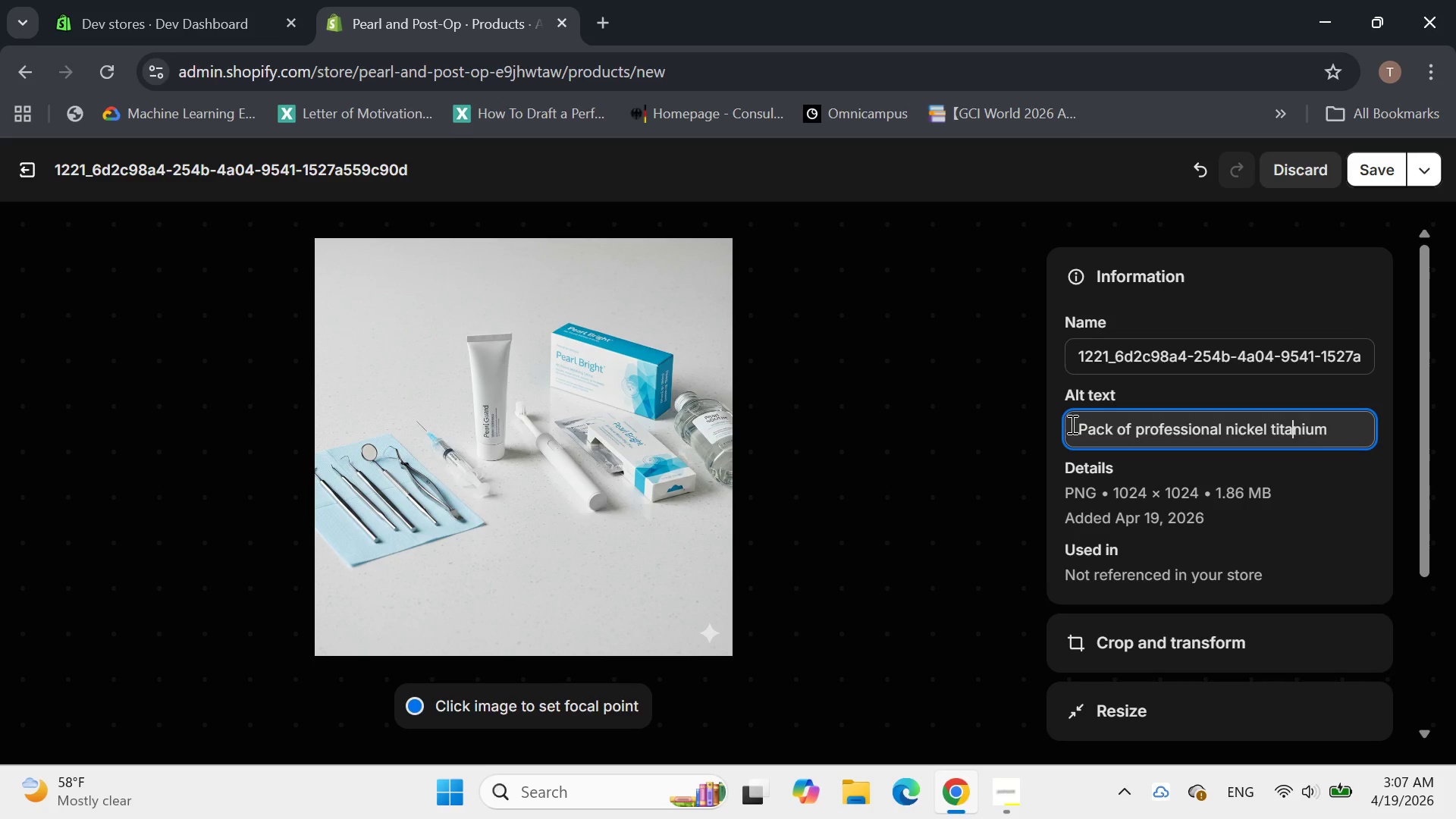 
key(ArrowLeft)
 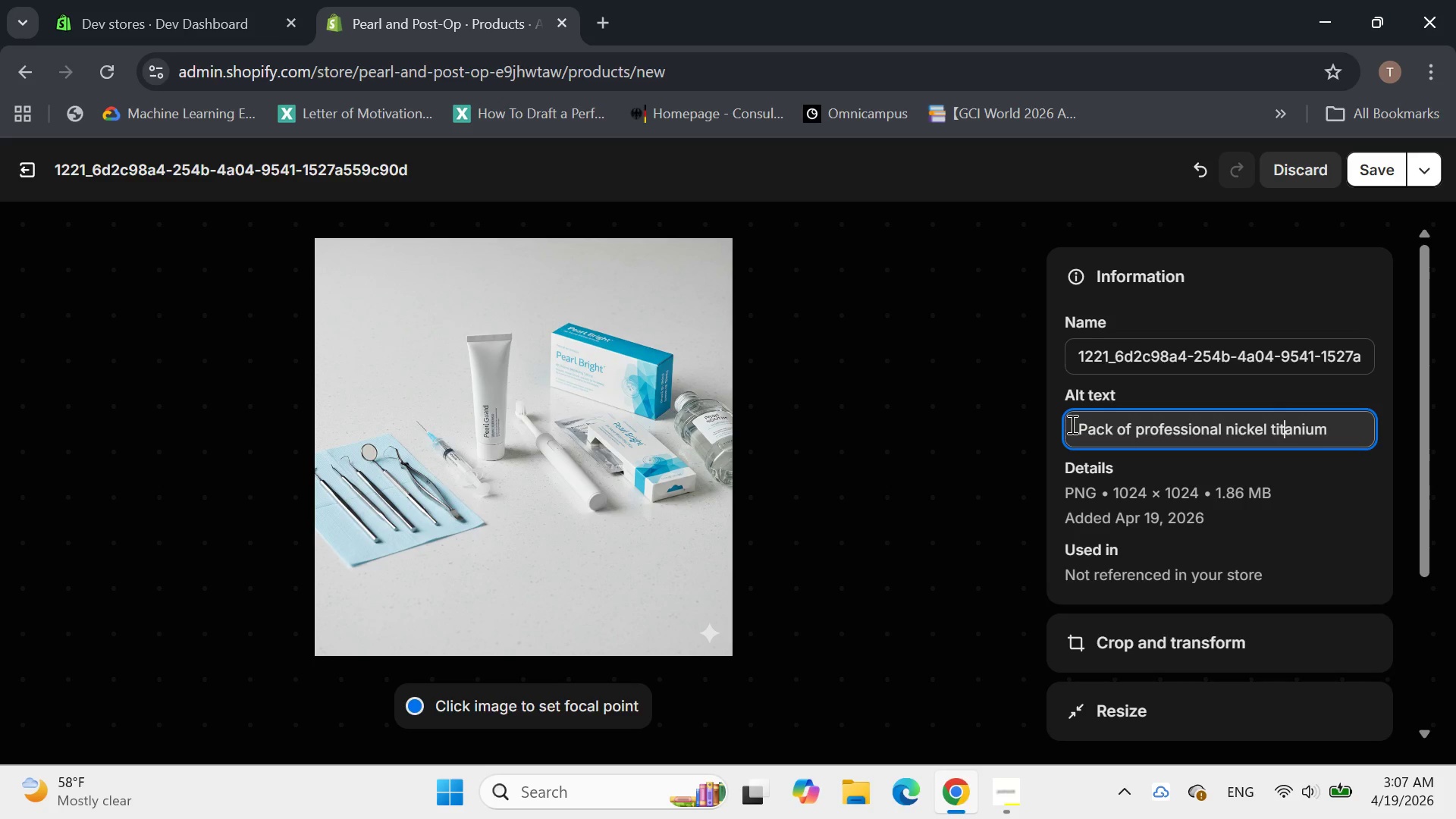 
key(ArrowLeft)
 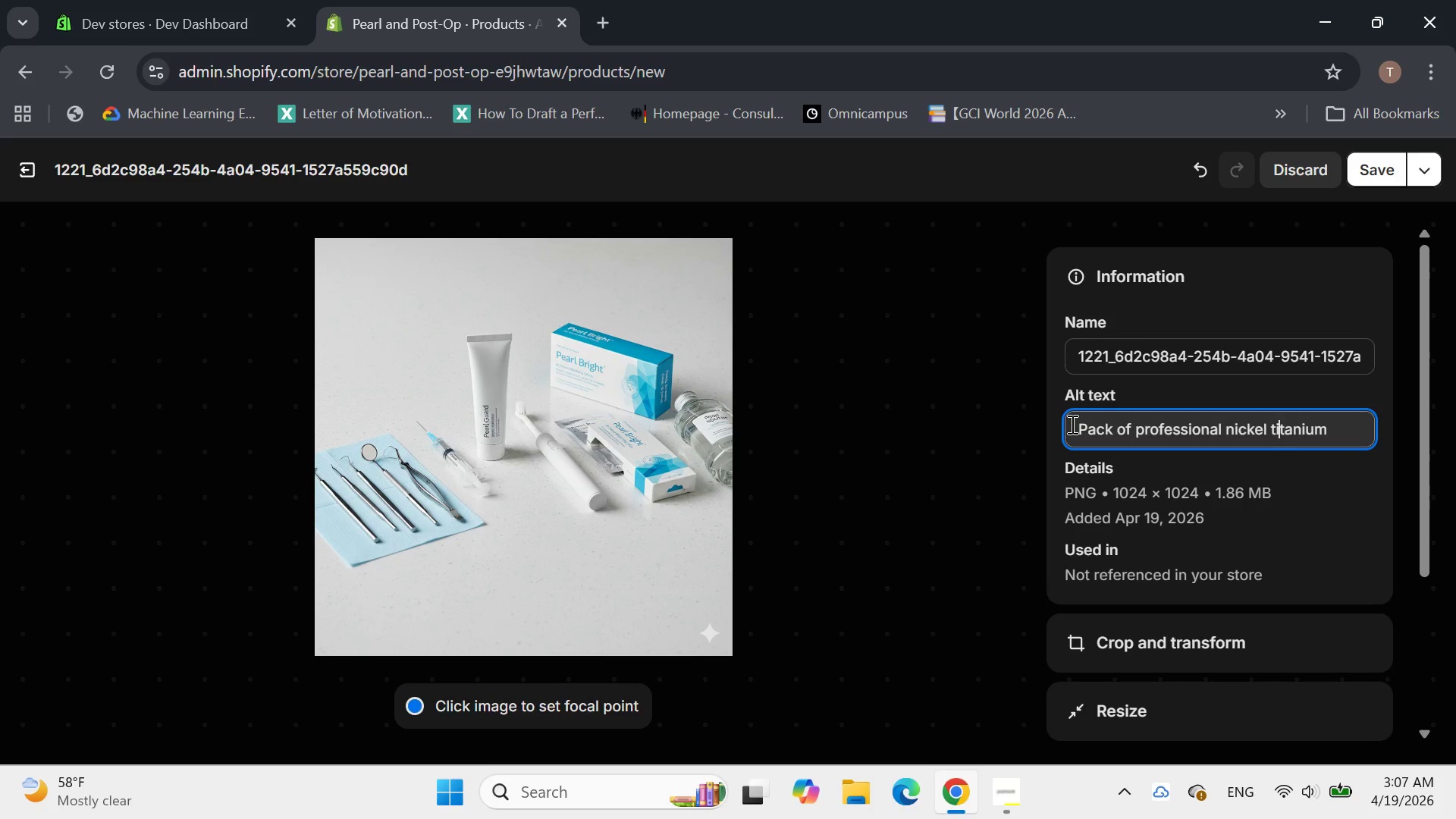 
key(ArrowLeft)
 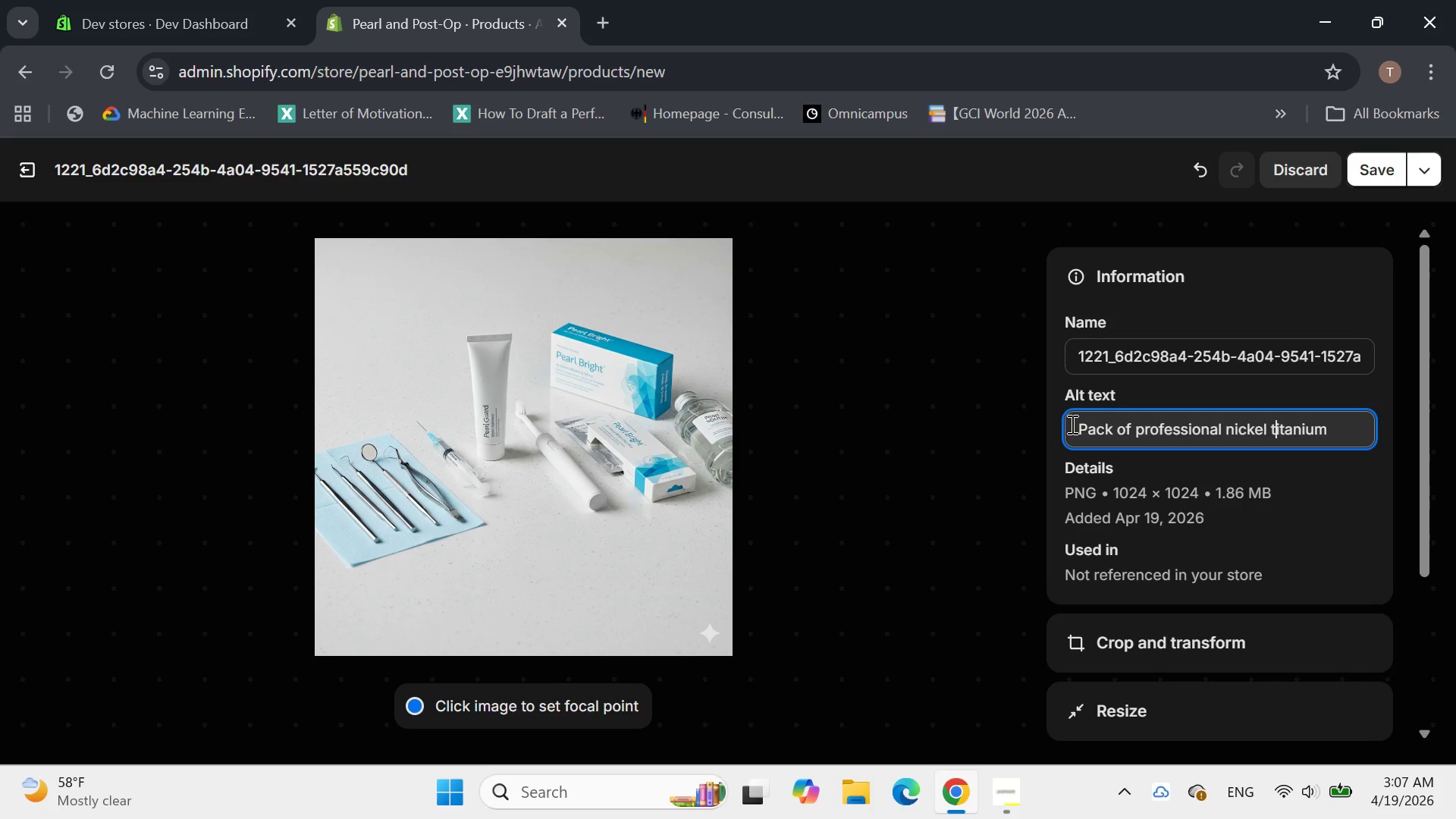 
key(ArrowLeft)
 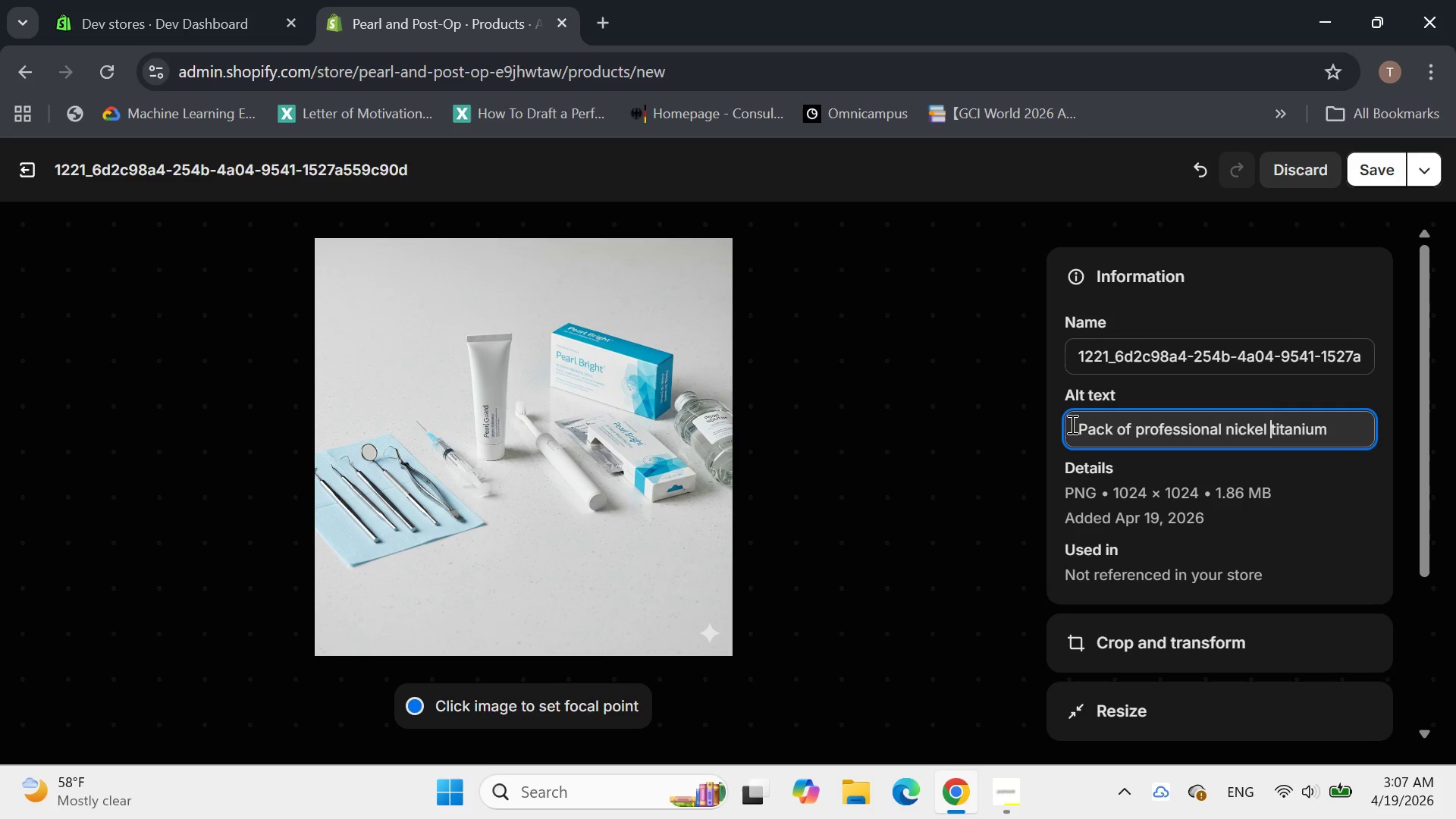 
key(Backspace)
 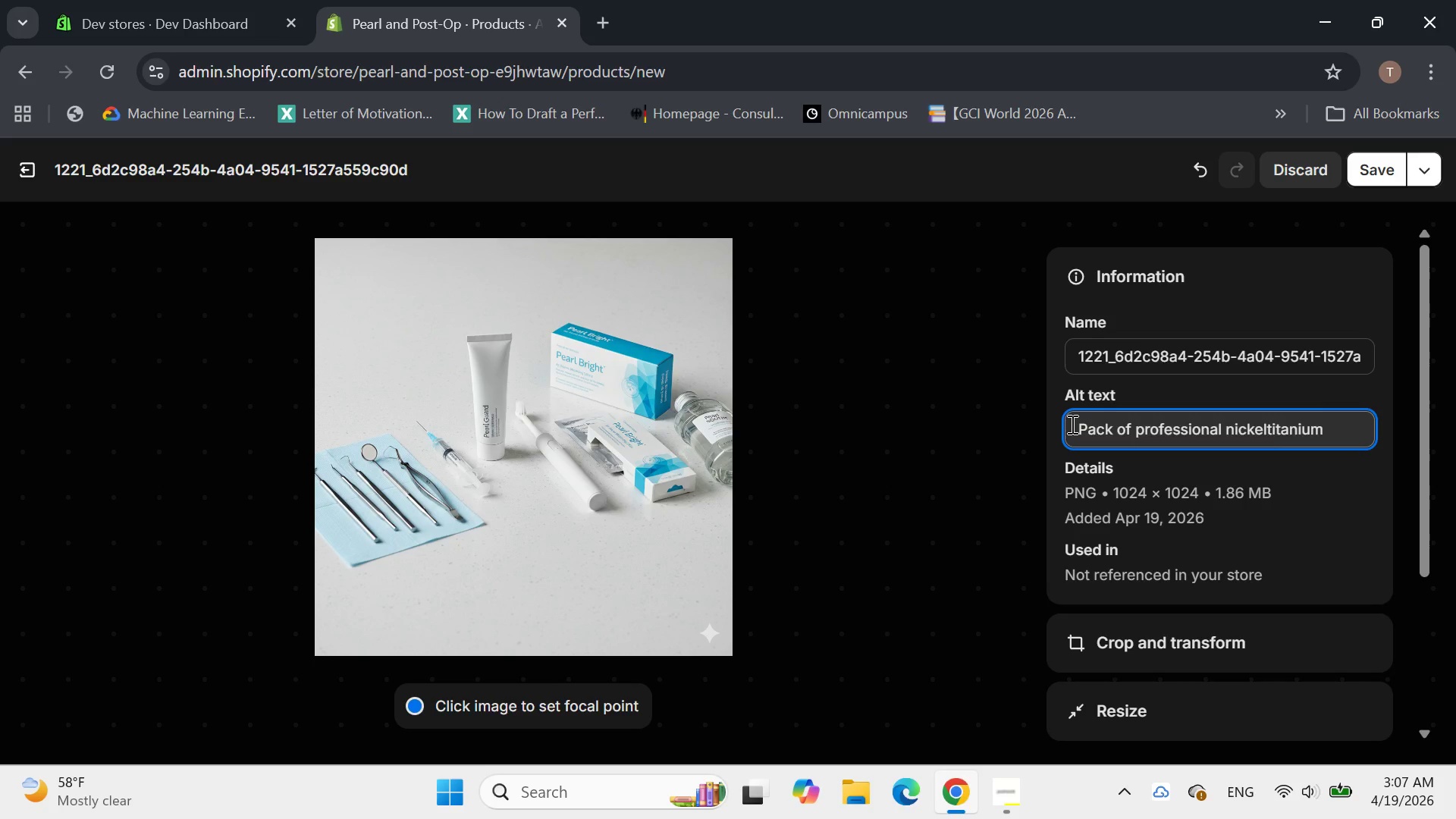 
key(Minus)
 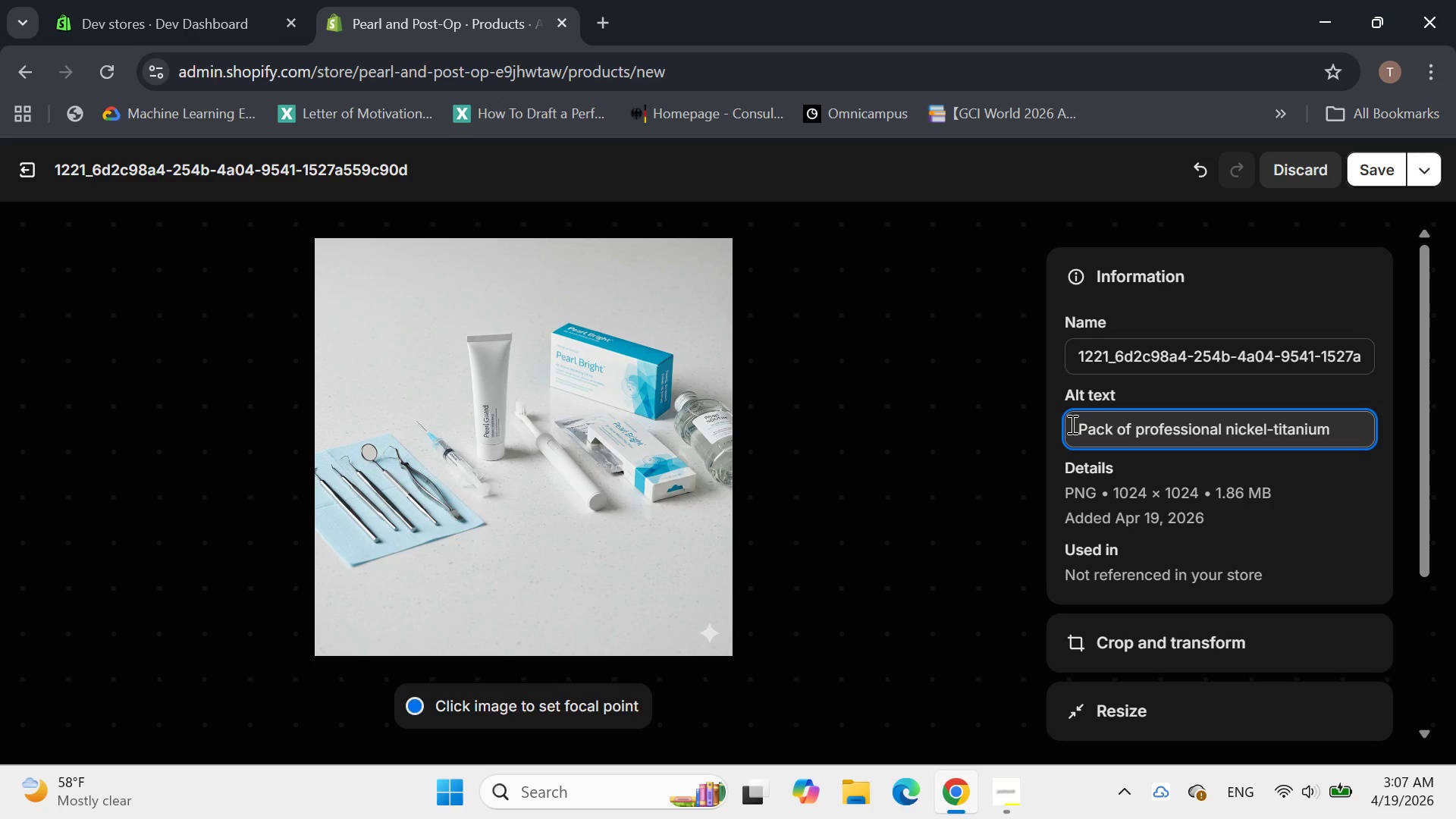 
hold_key(key=ArrowRight, duration=0.83)
 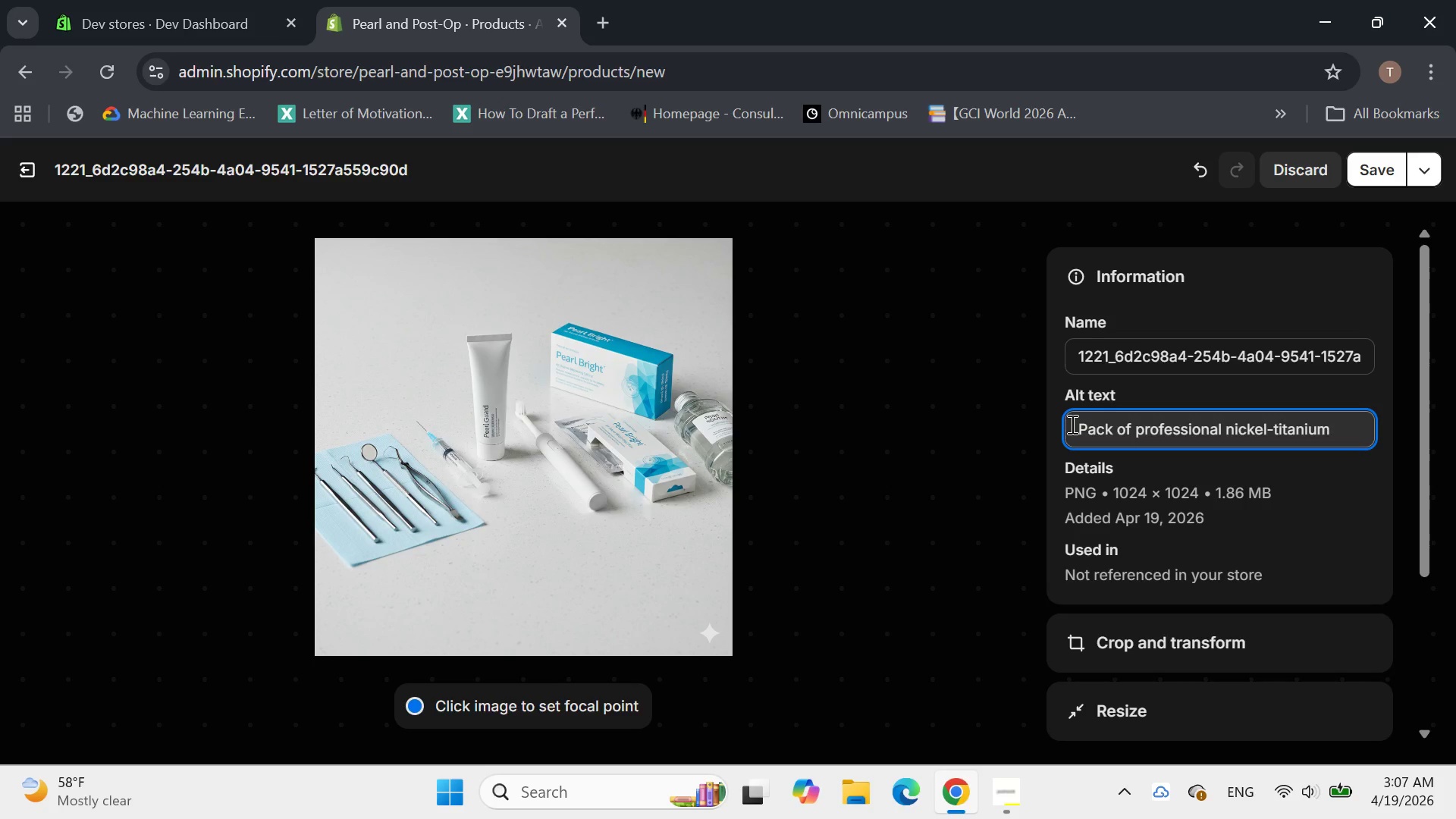 
type(rnf)
key(Backspace)
type(do)
key(Backspace)
key(Backspace)
key(Backspace)
key(Backspace)
type(endodontiv)
key(Backspace)
type(c files)
 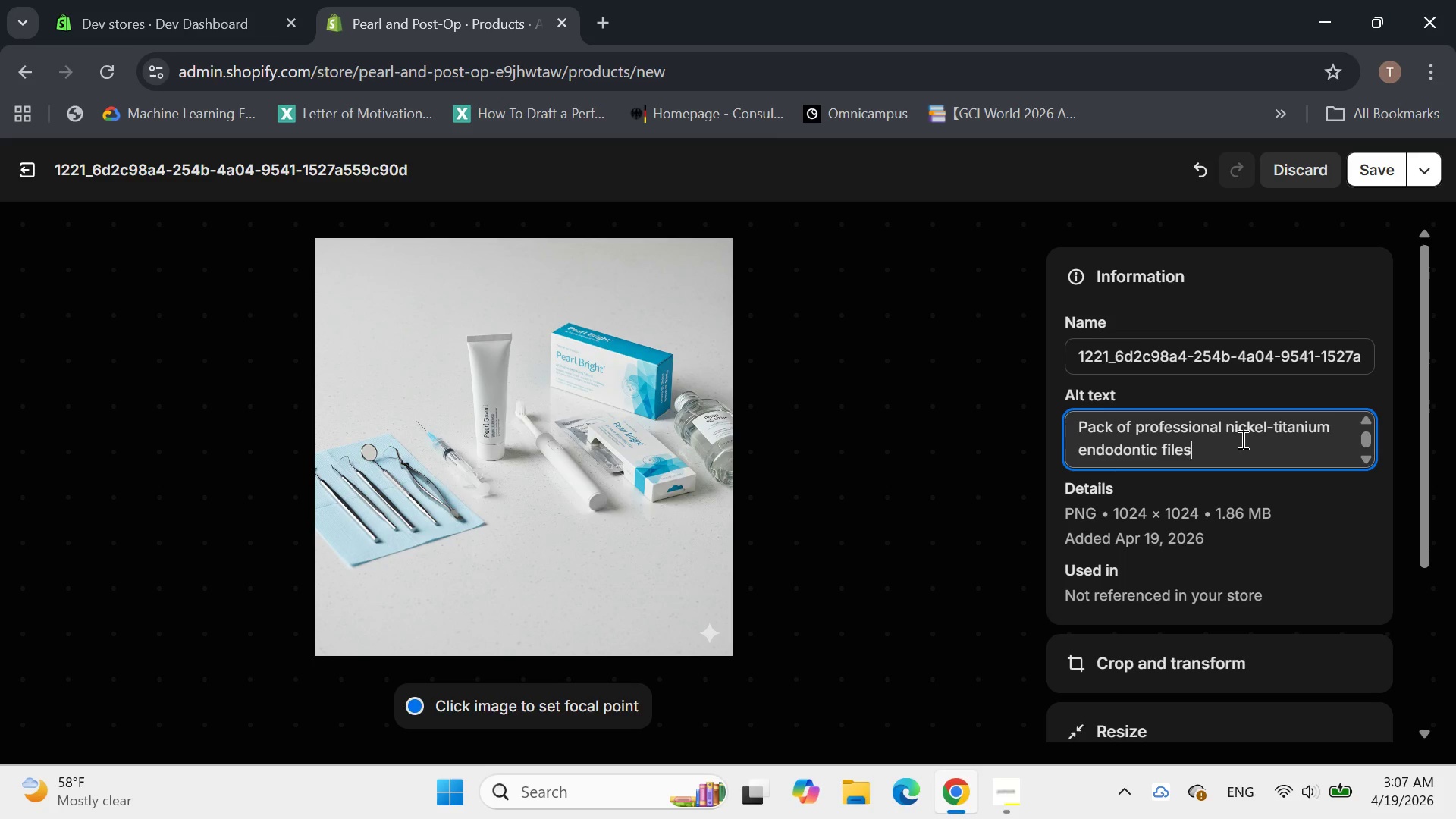 
left_click([1237, 431])
 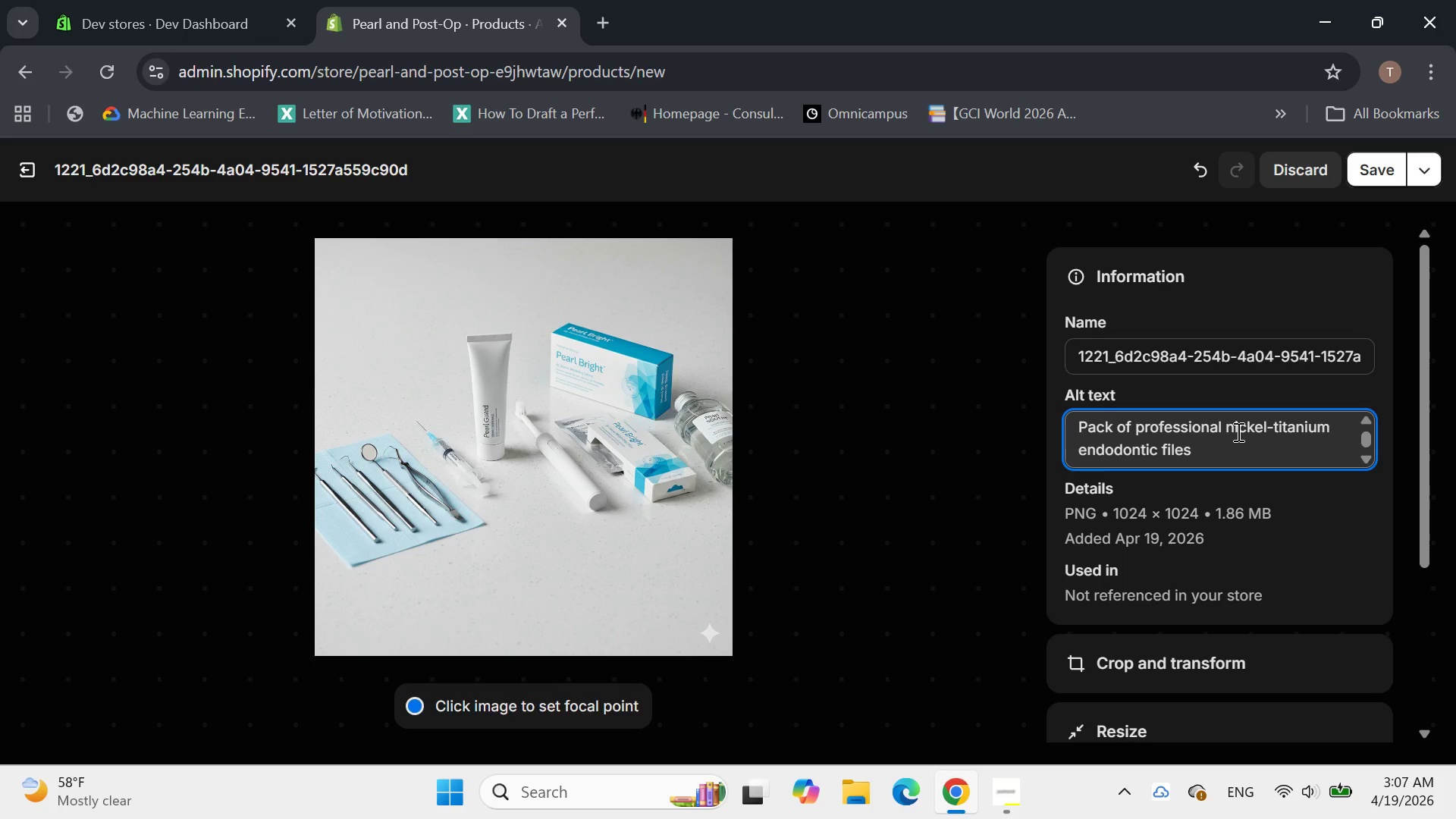 
key(ArrowLeft)
 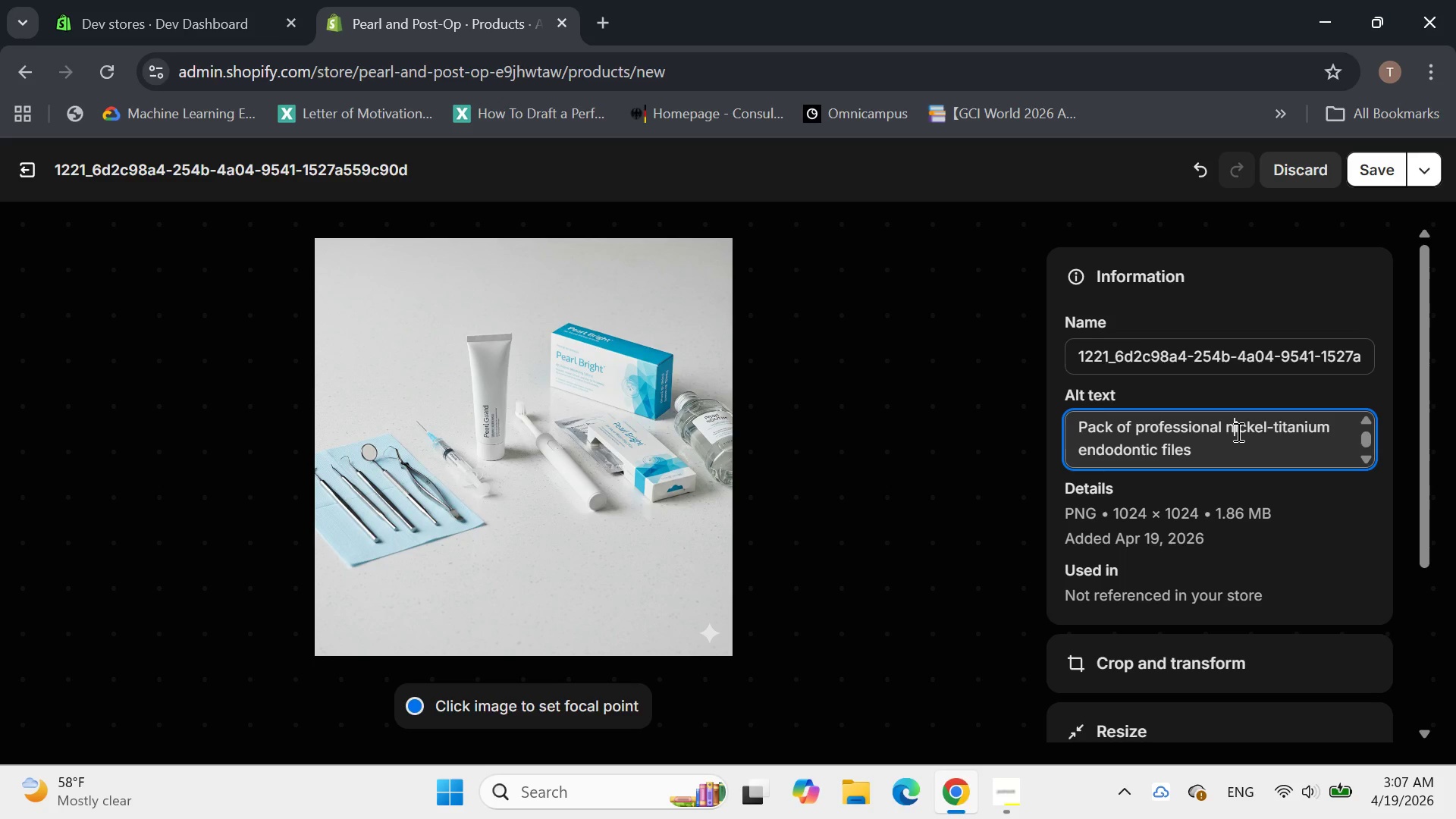 
key(Backspace)
 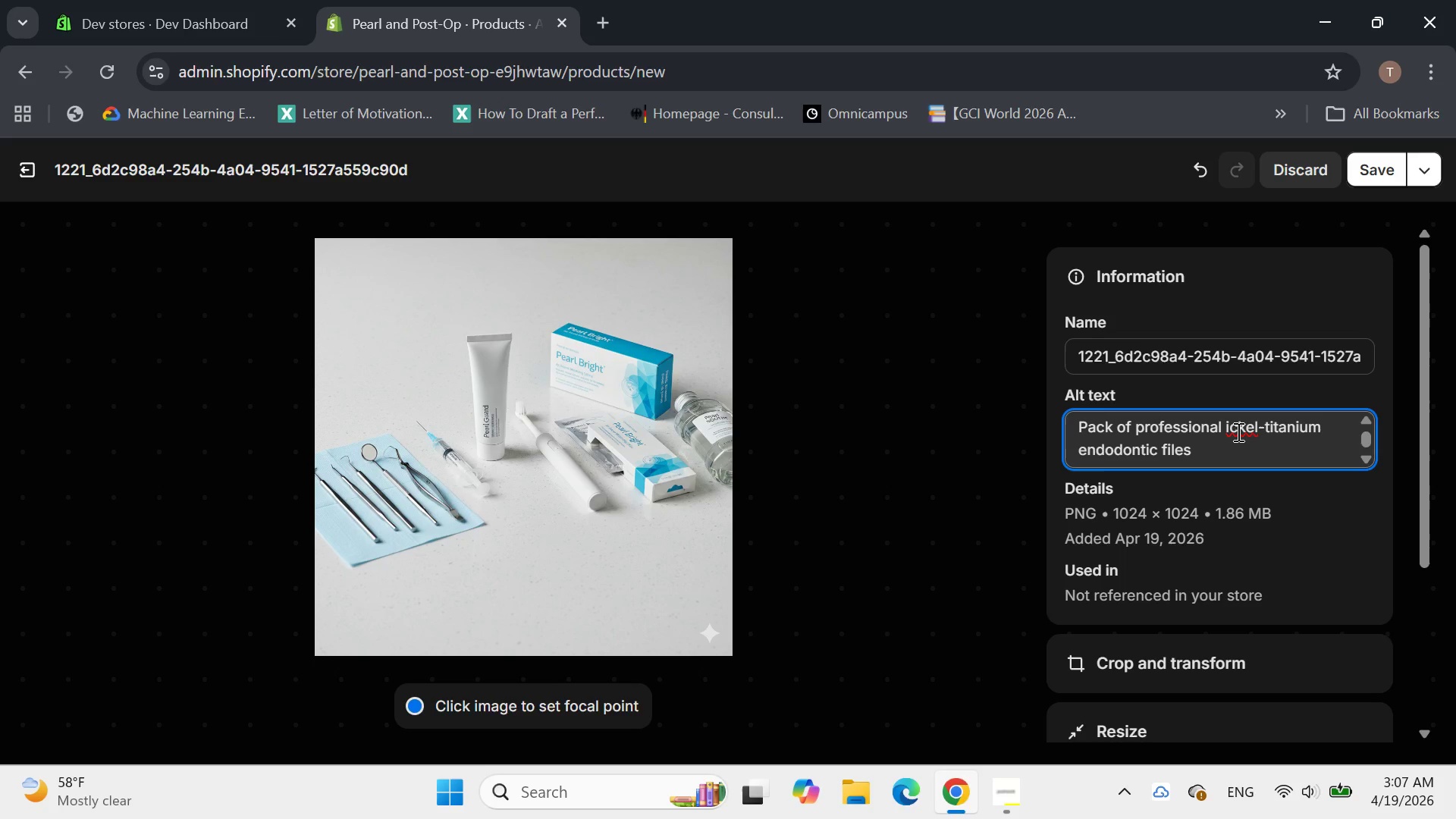 
key(Control+N)
 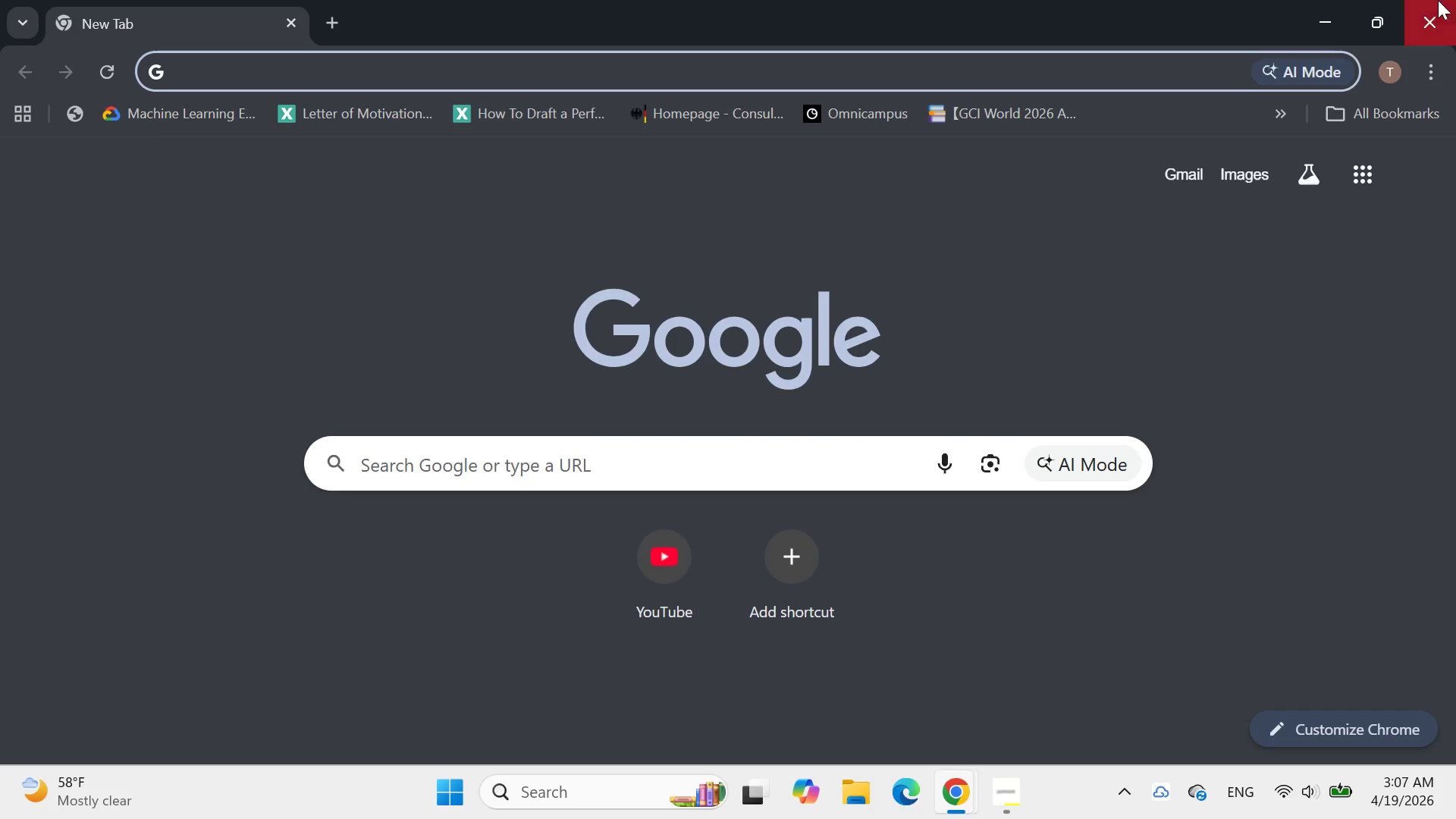 
left_click([1432, 14])
 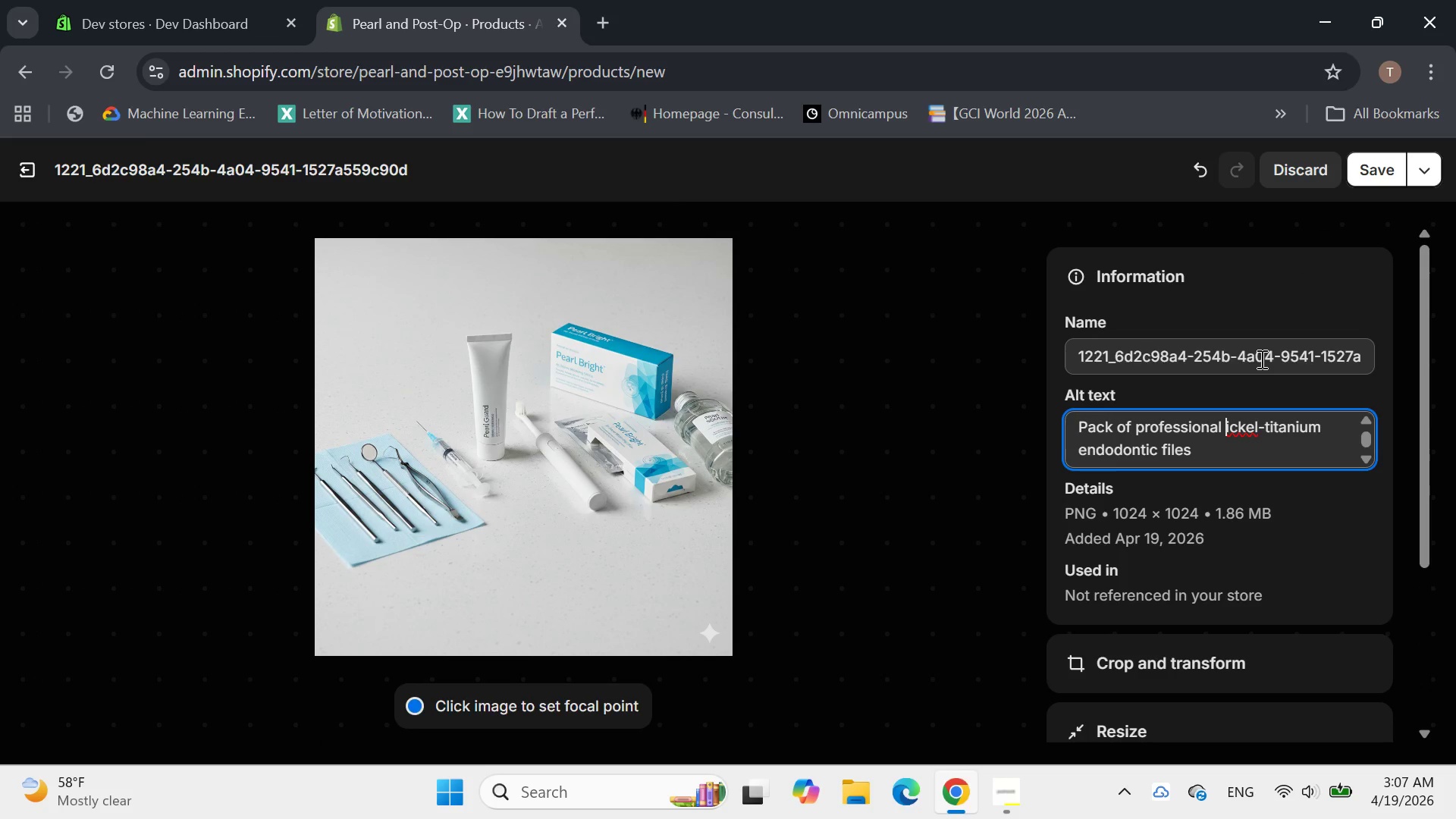 
key(Shift+N)
 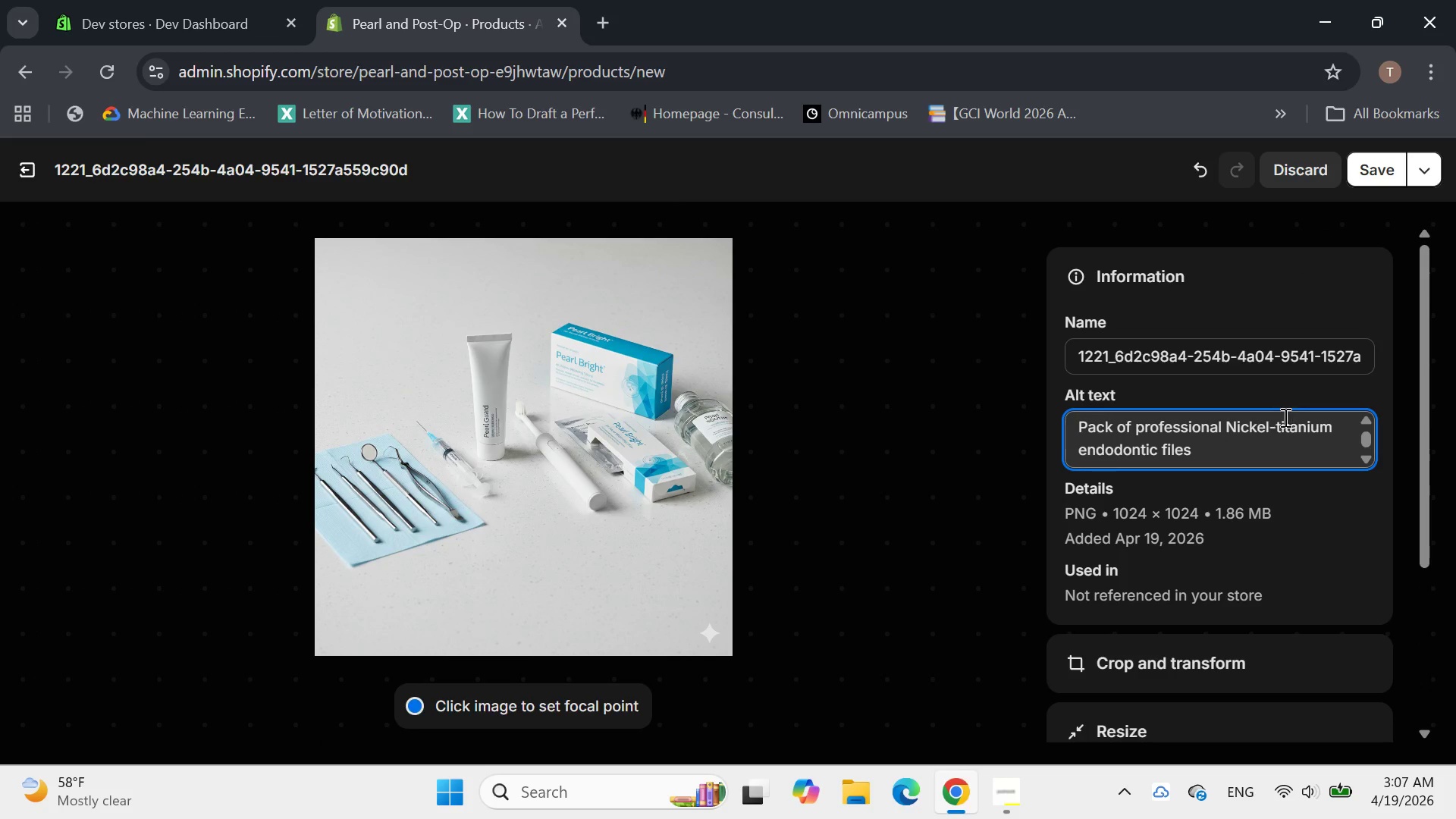 
left_click([1276, 424])
 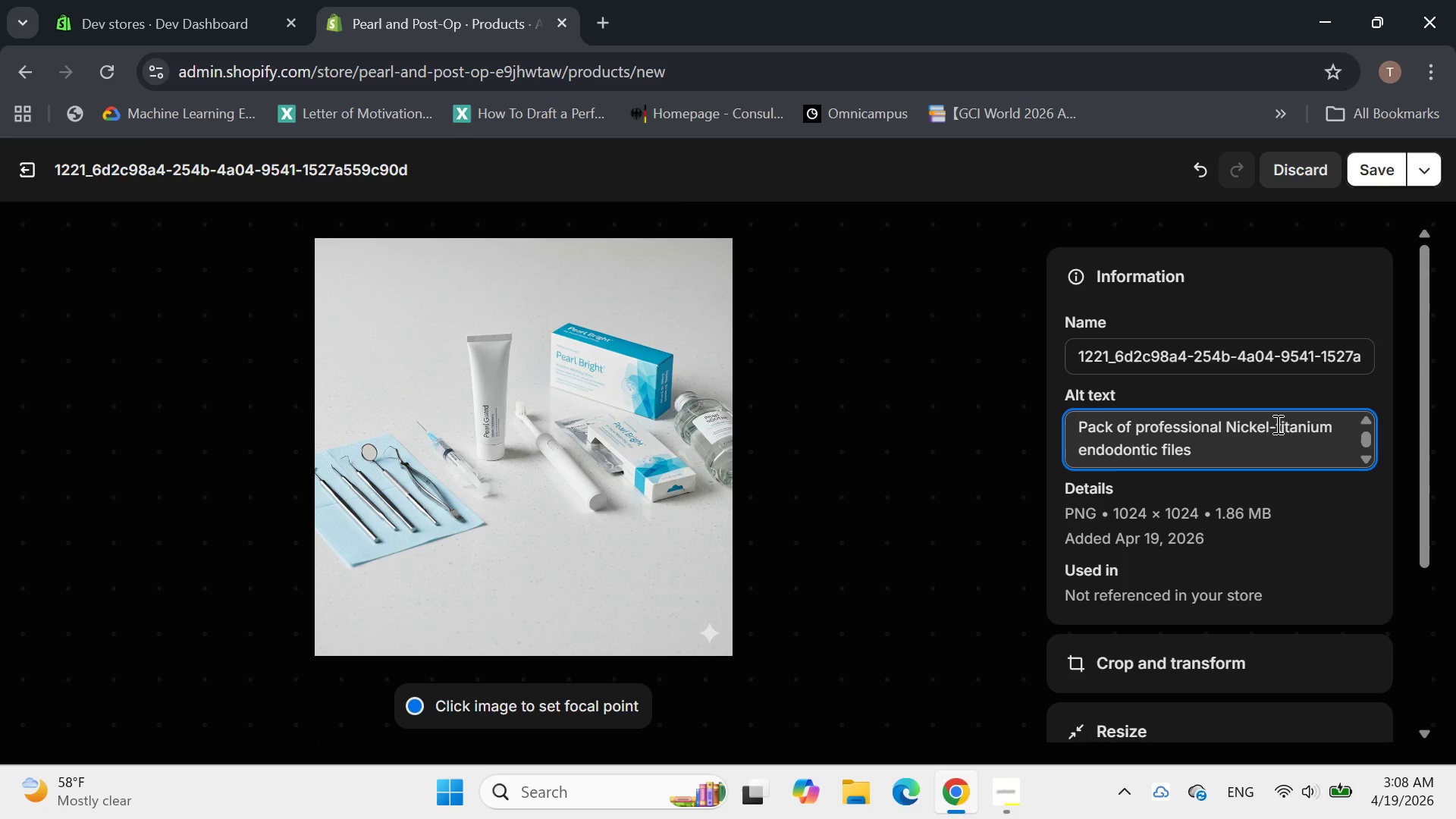 
key(Delete)
 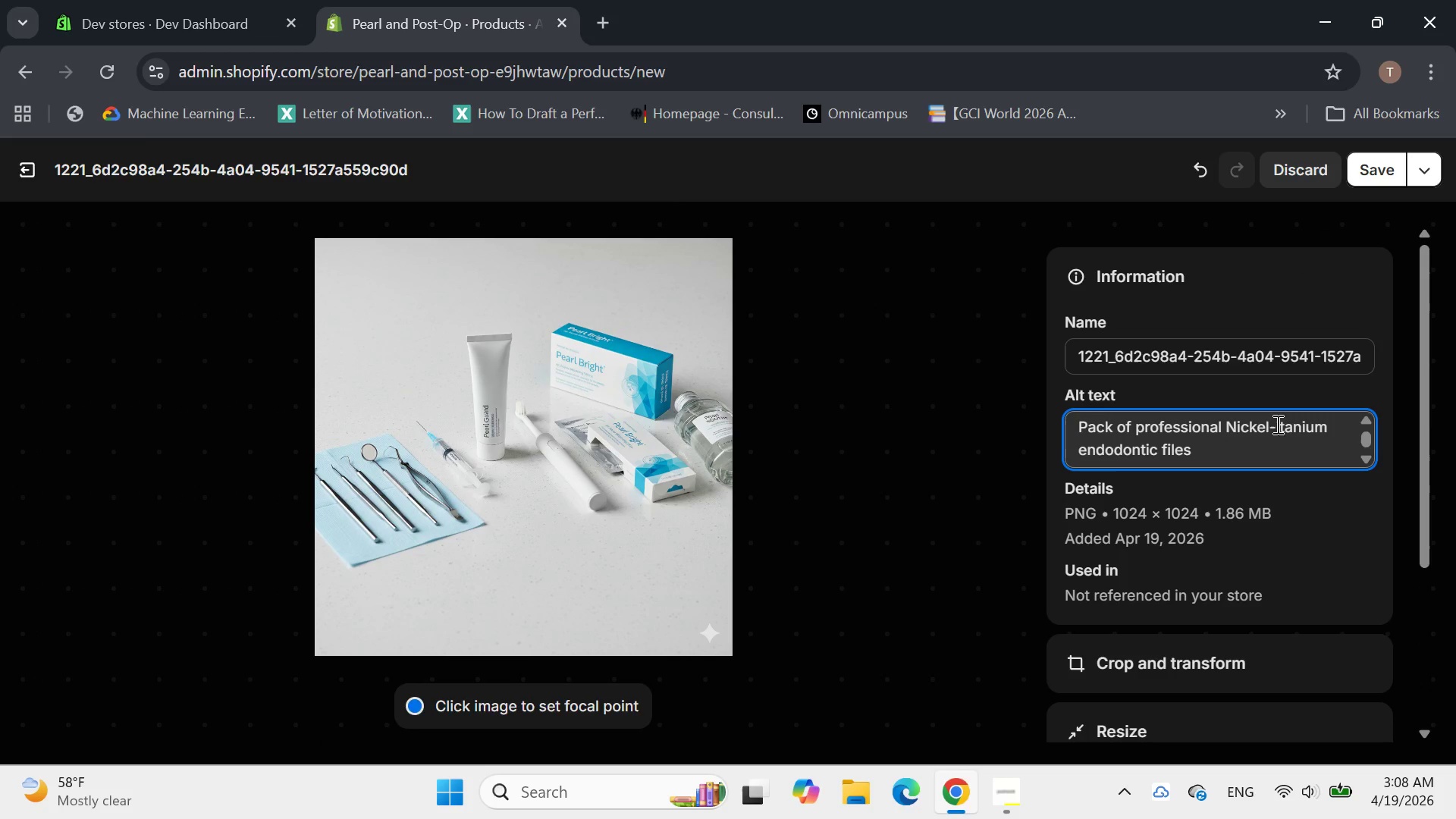 
key(Shift+T)
 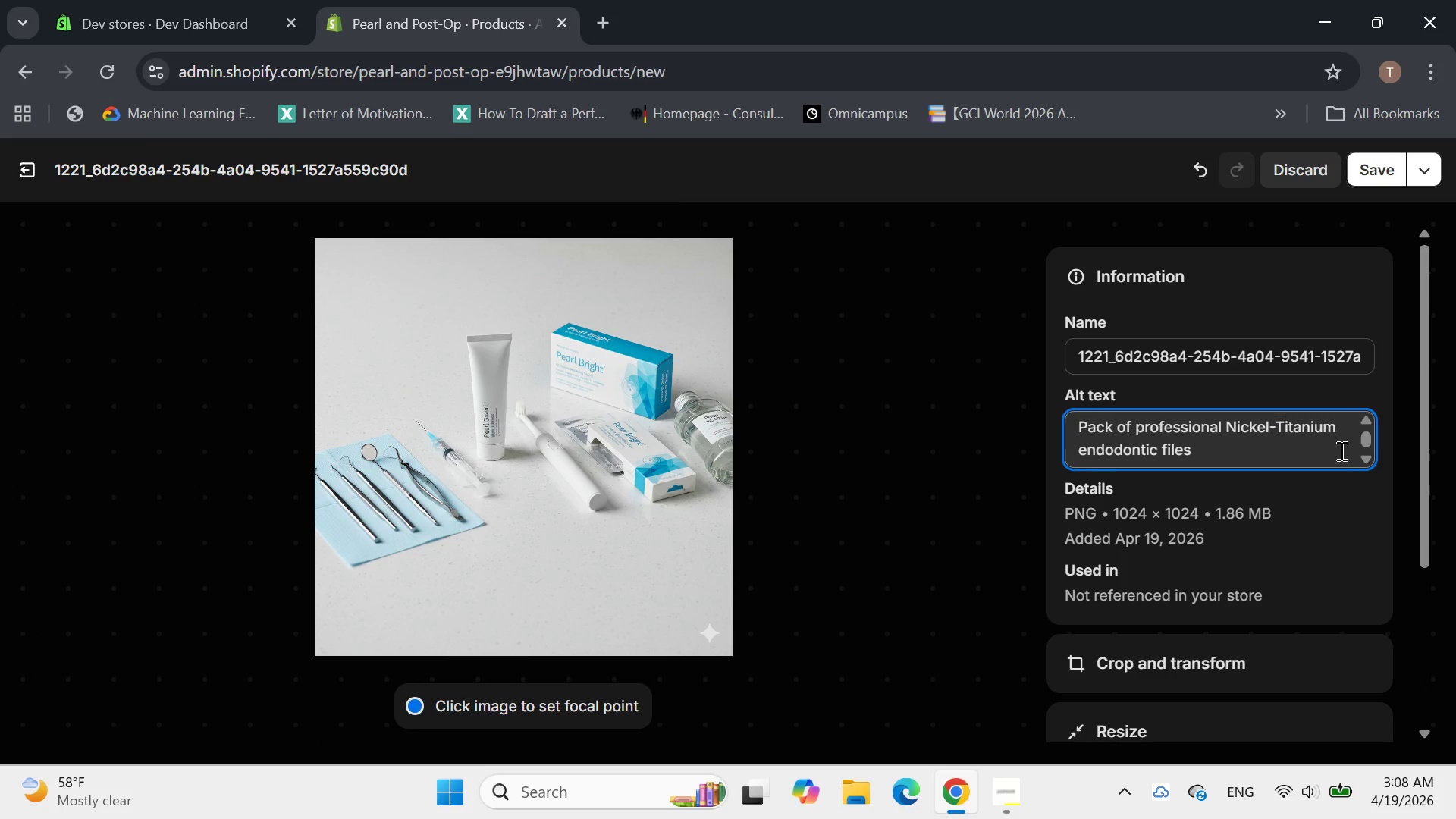 
left_click([1339, 449])
 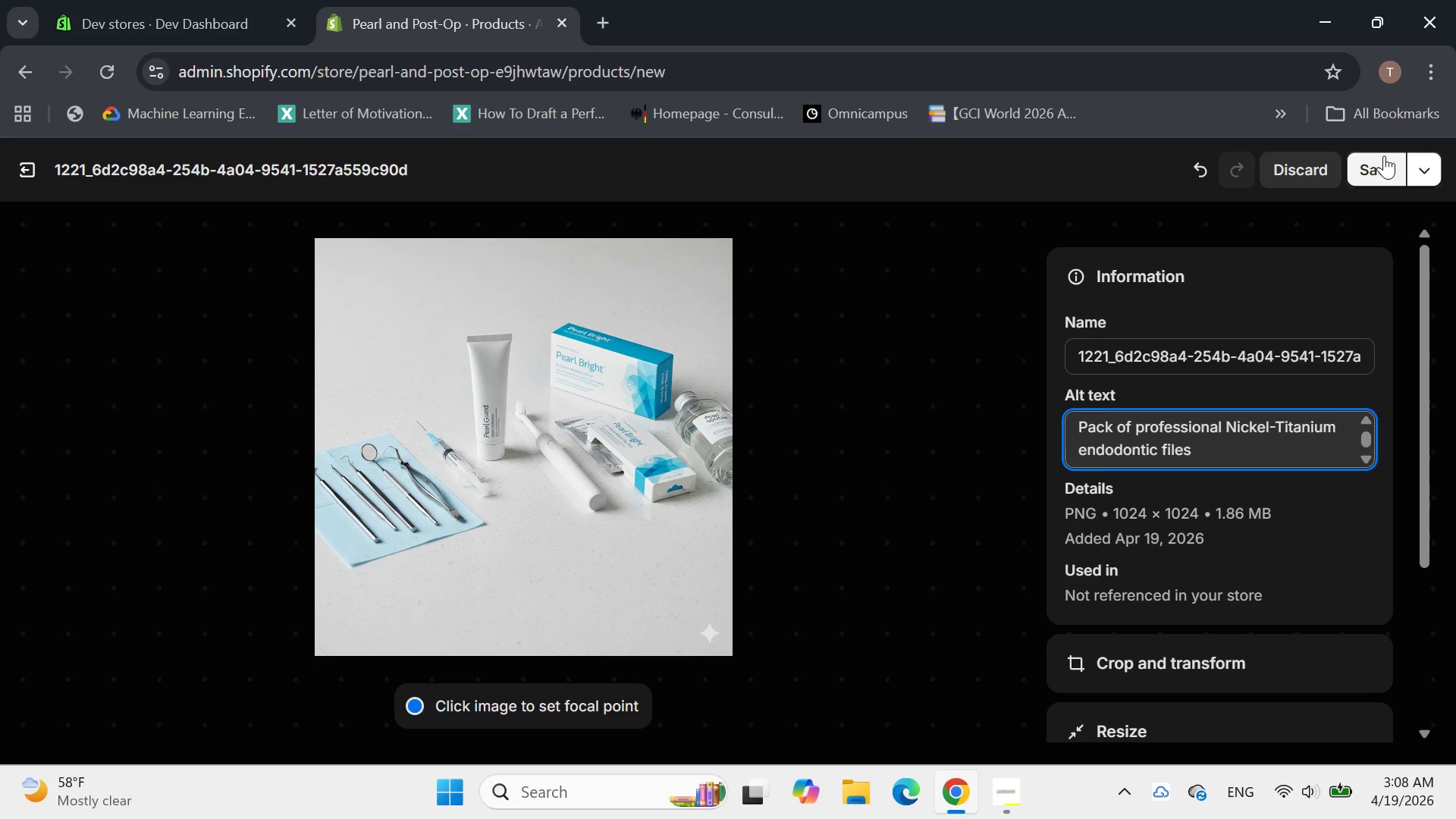 
left_click([1379, 163])
 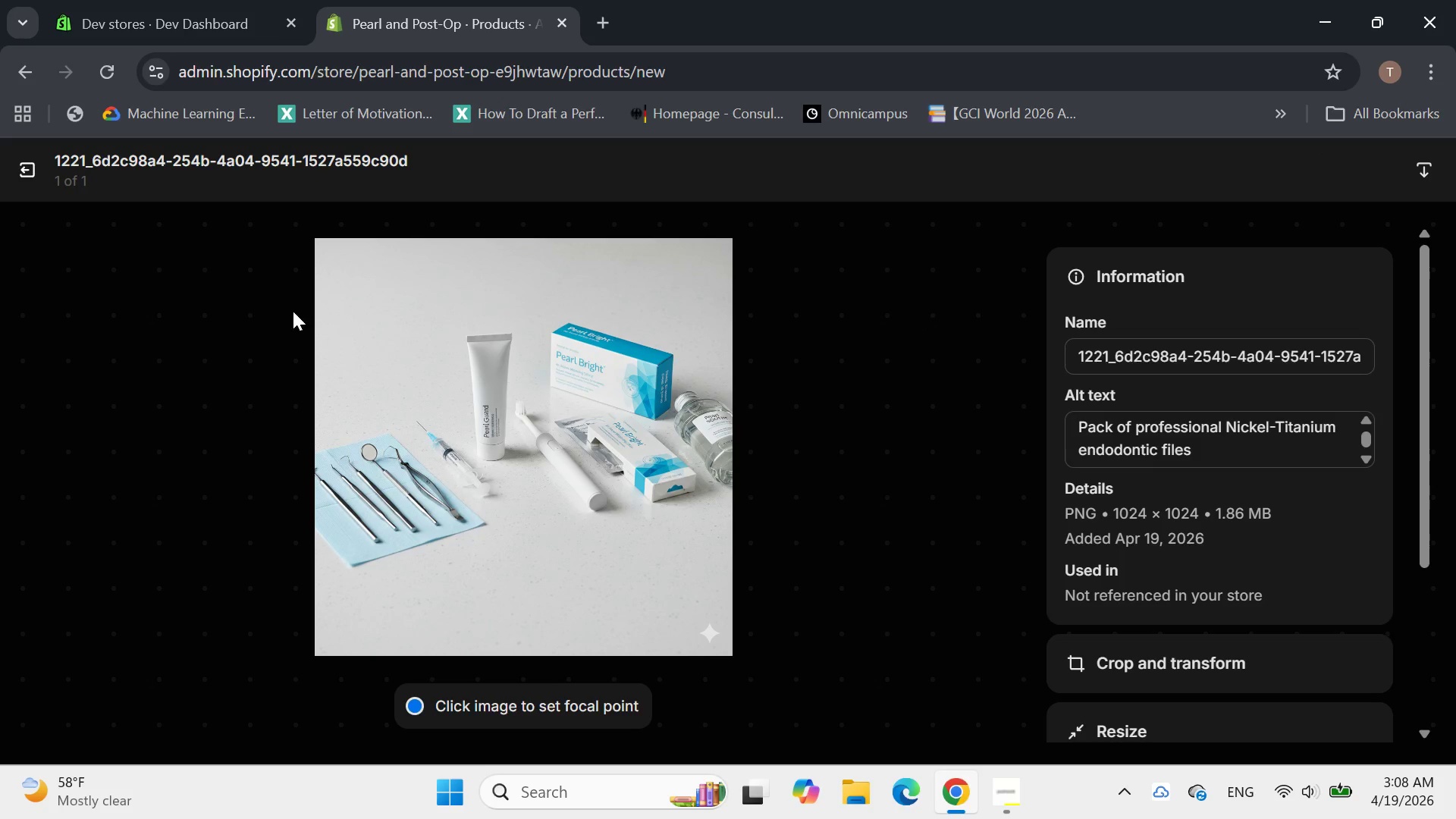 
left_click([42, 184])
 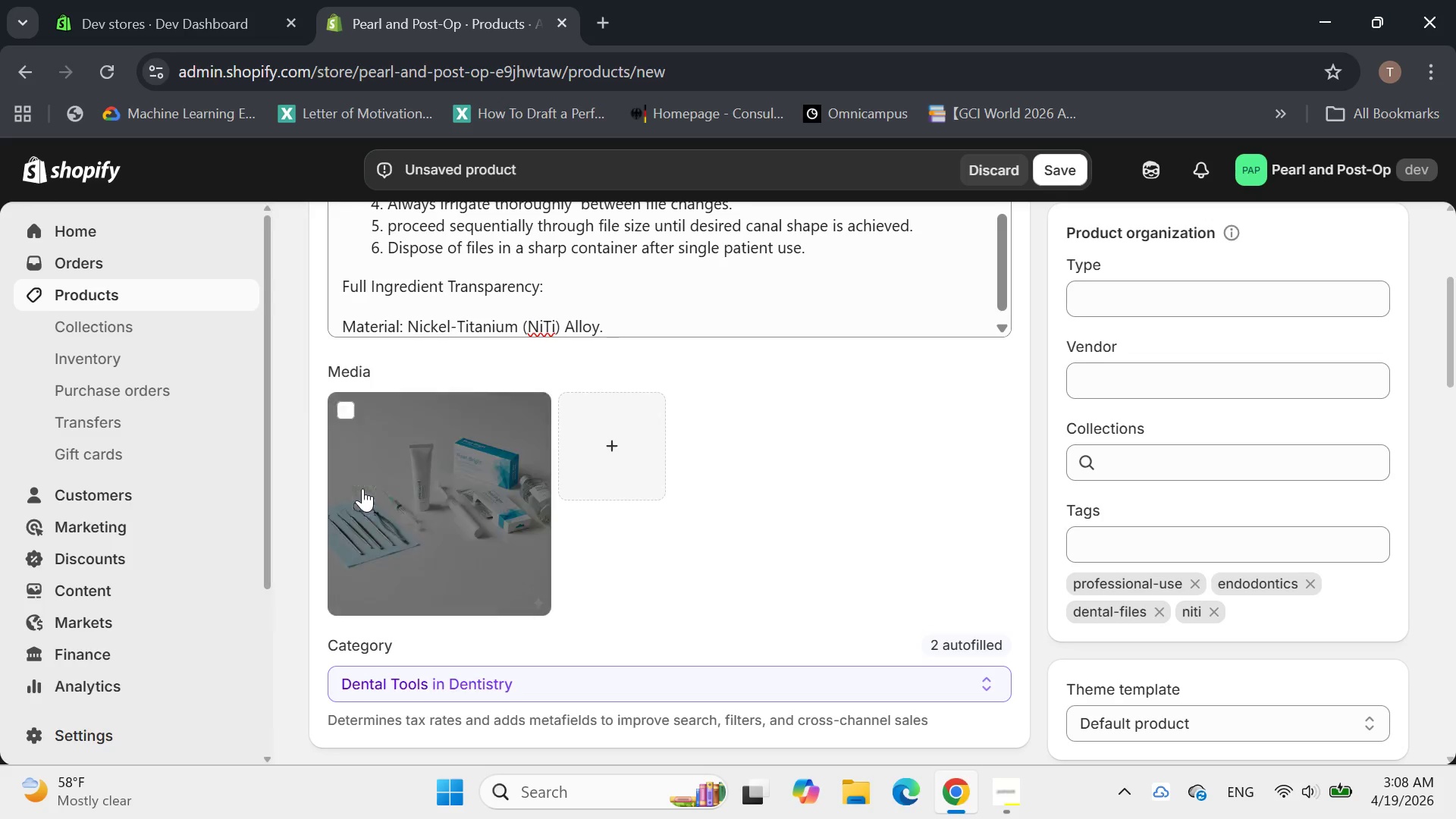 
left_click([787, 525])
 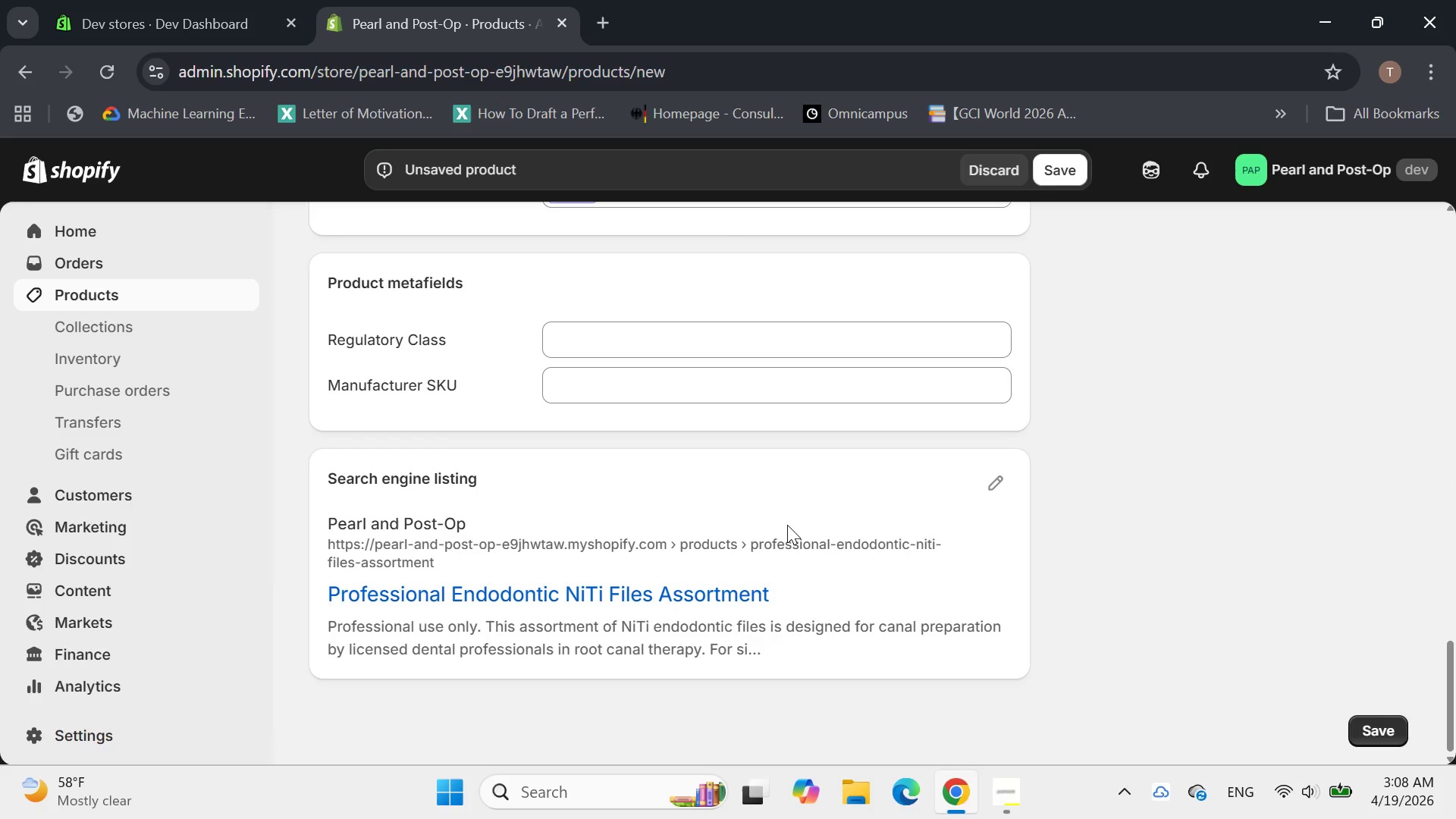 
wait(5.12)
 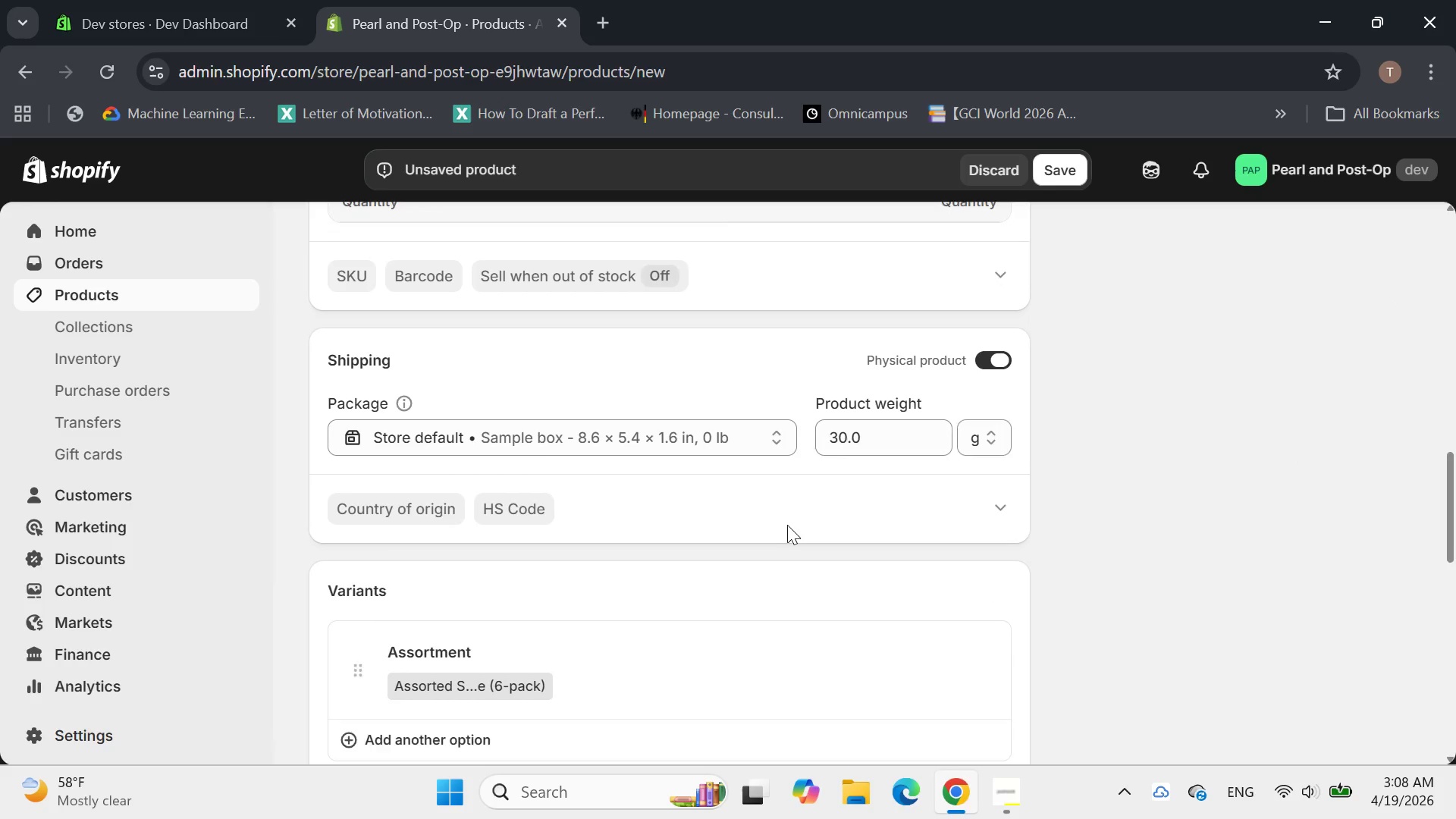 
left_click([767, 335])
 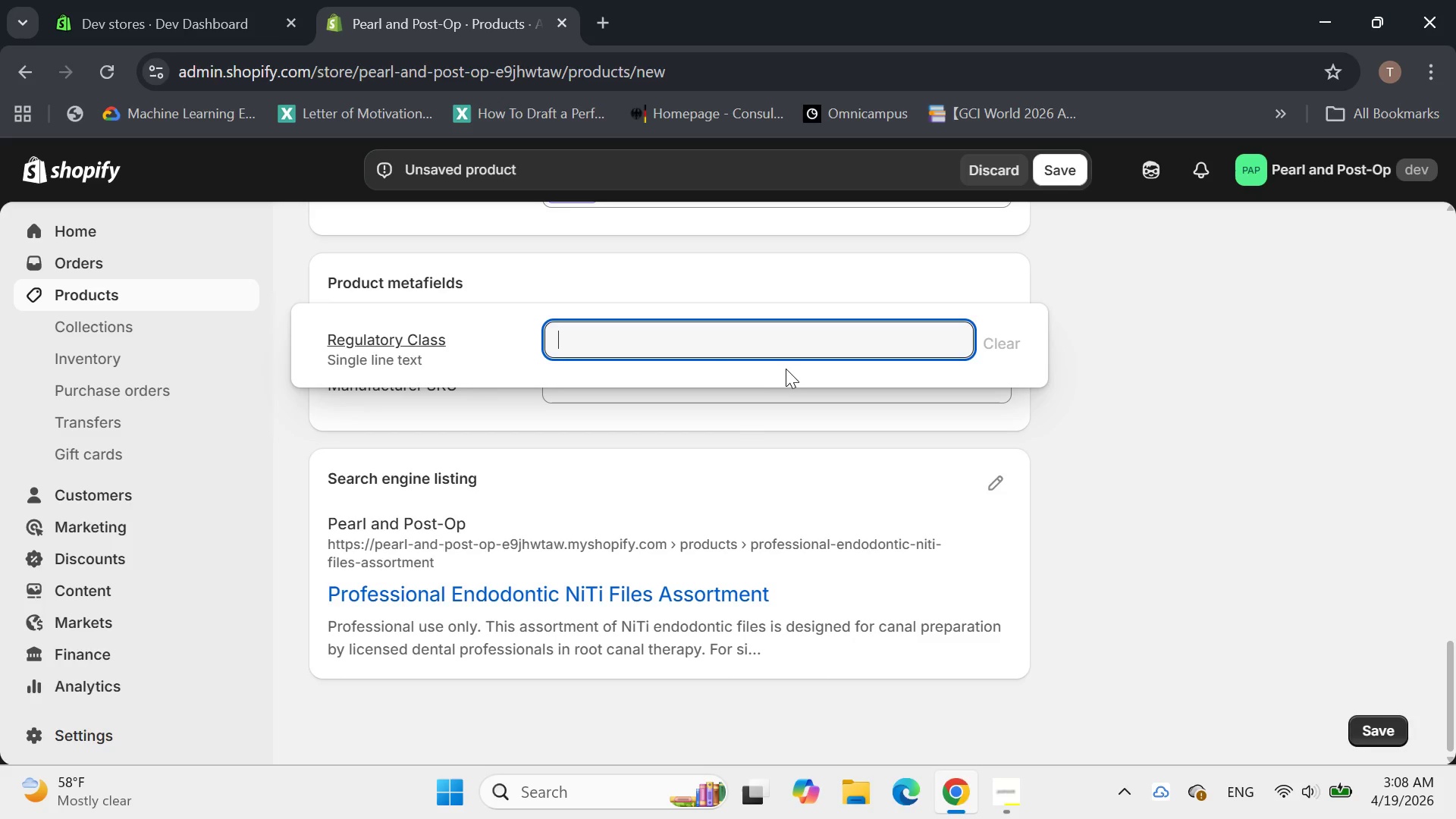 
wait(5.14)
 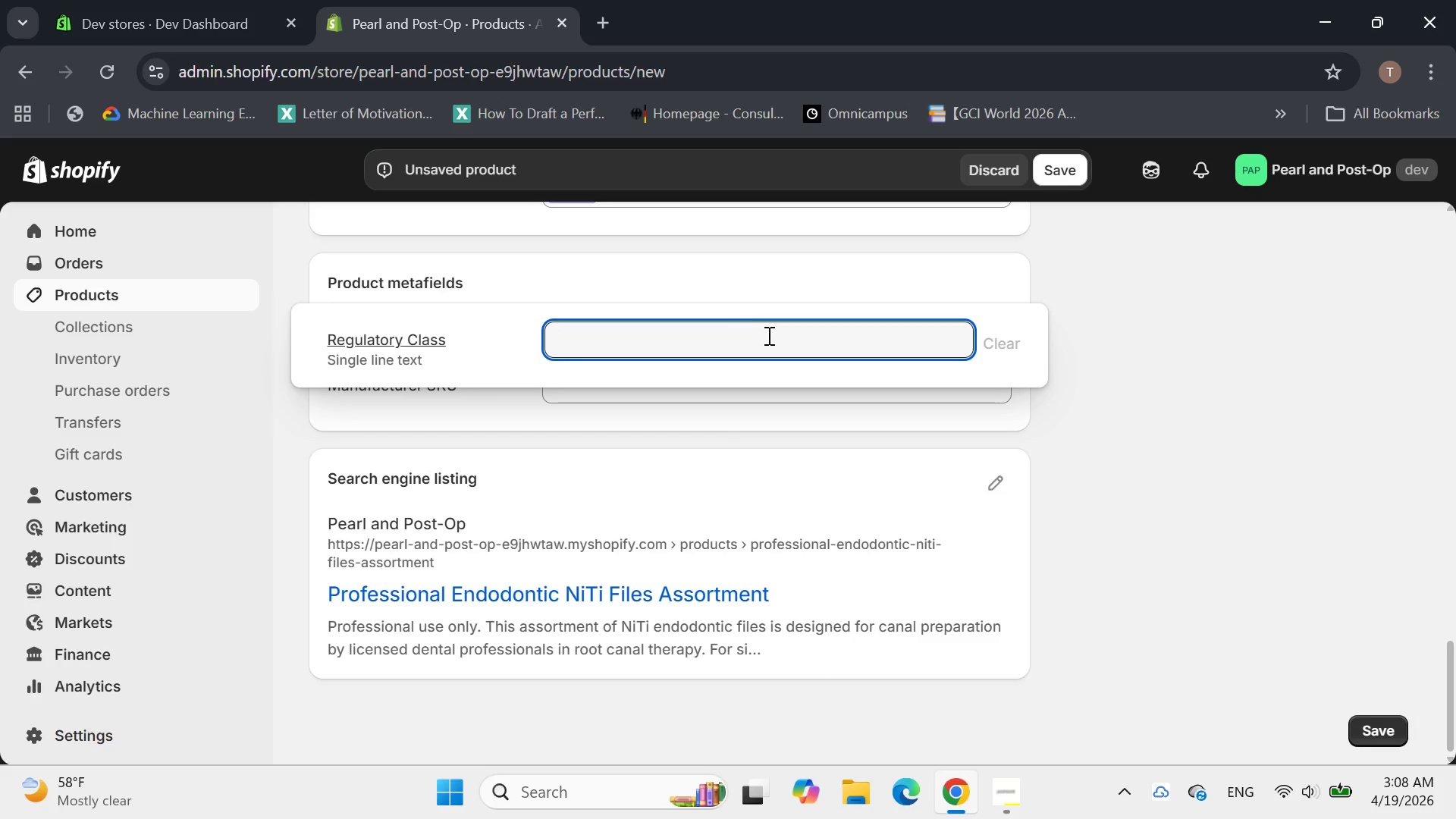 
type(Class II me)
key(Backspace)
key(Backspace)
type(Medical Device)
 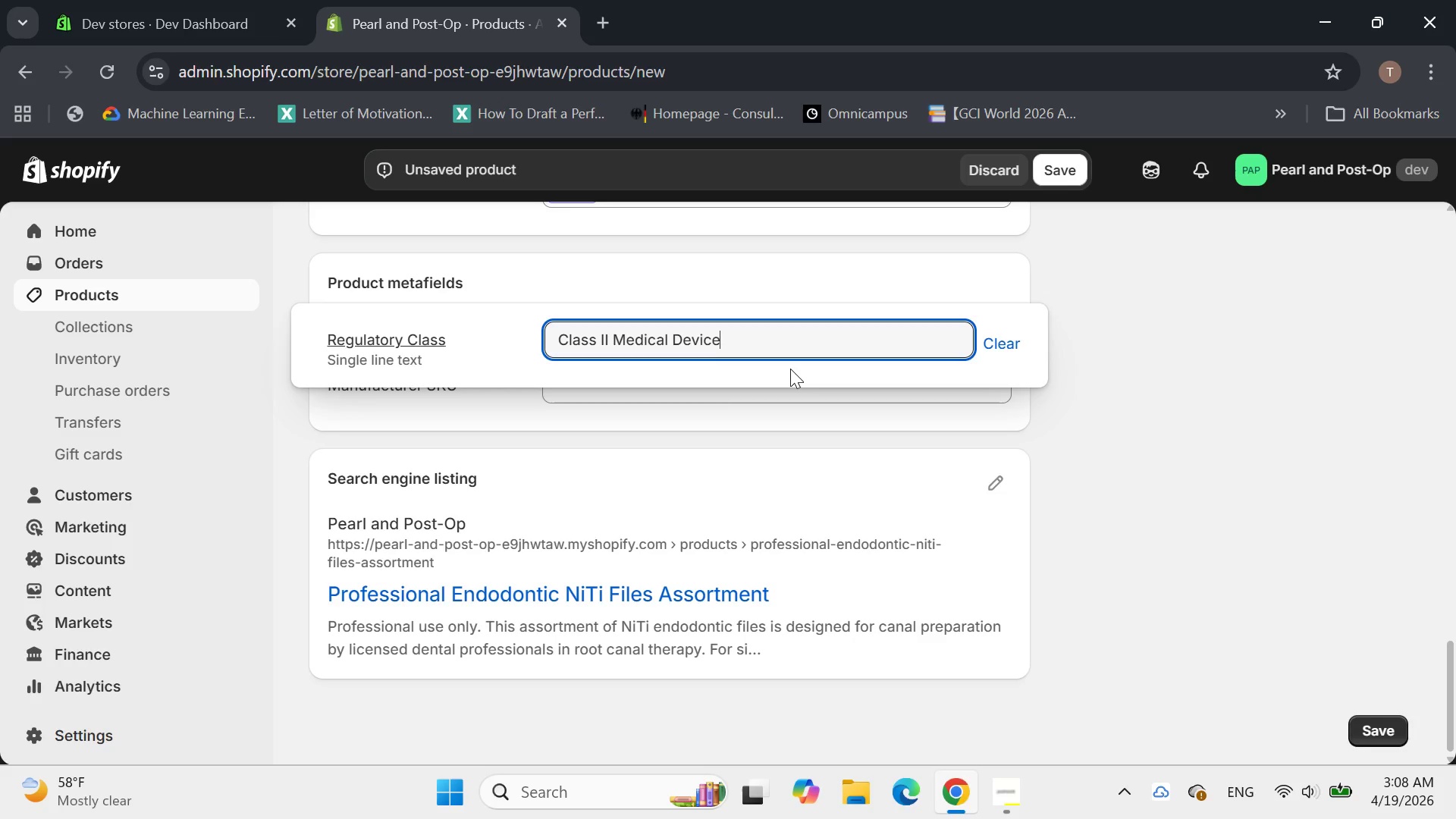 
left_click([635, 391])
 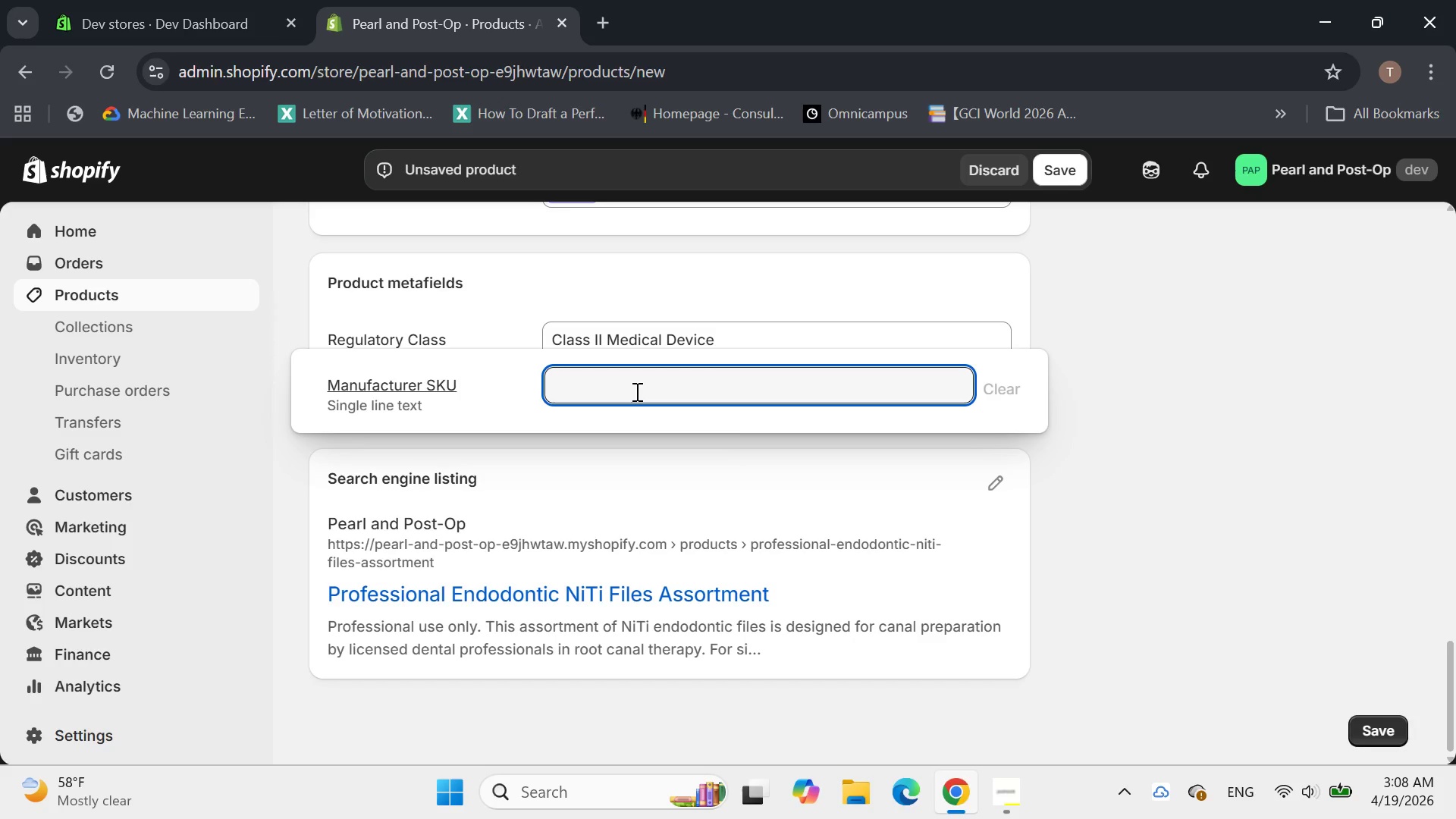 
type(PNP-ENF-NIT-006)
 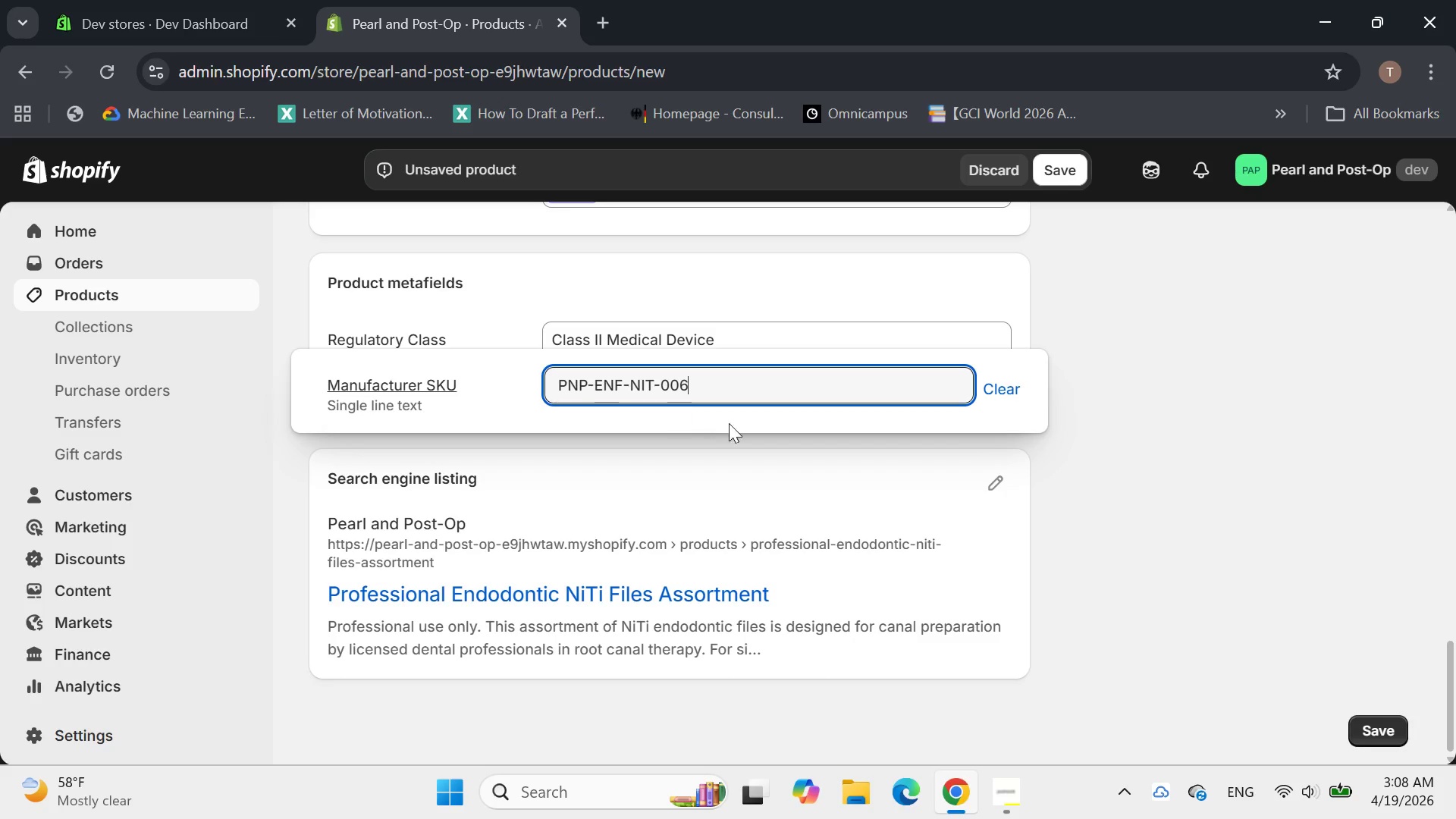 
left_click([739, 429])
 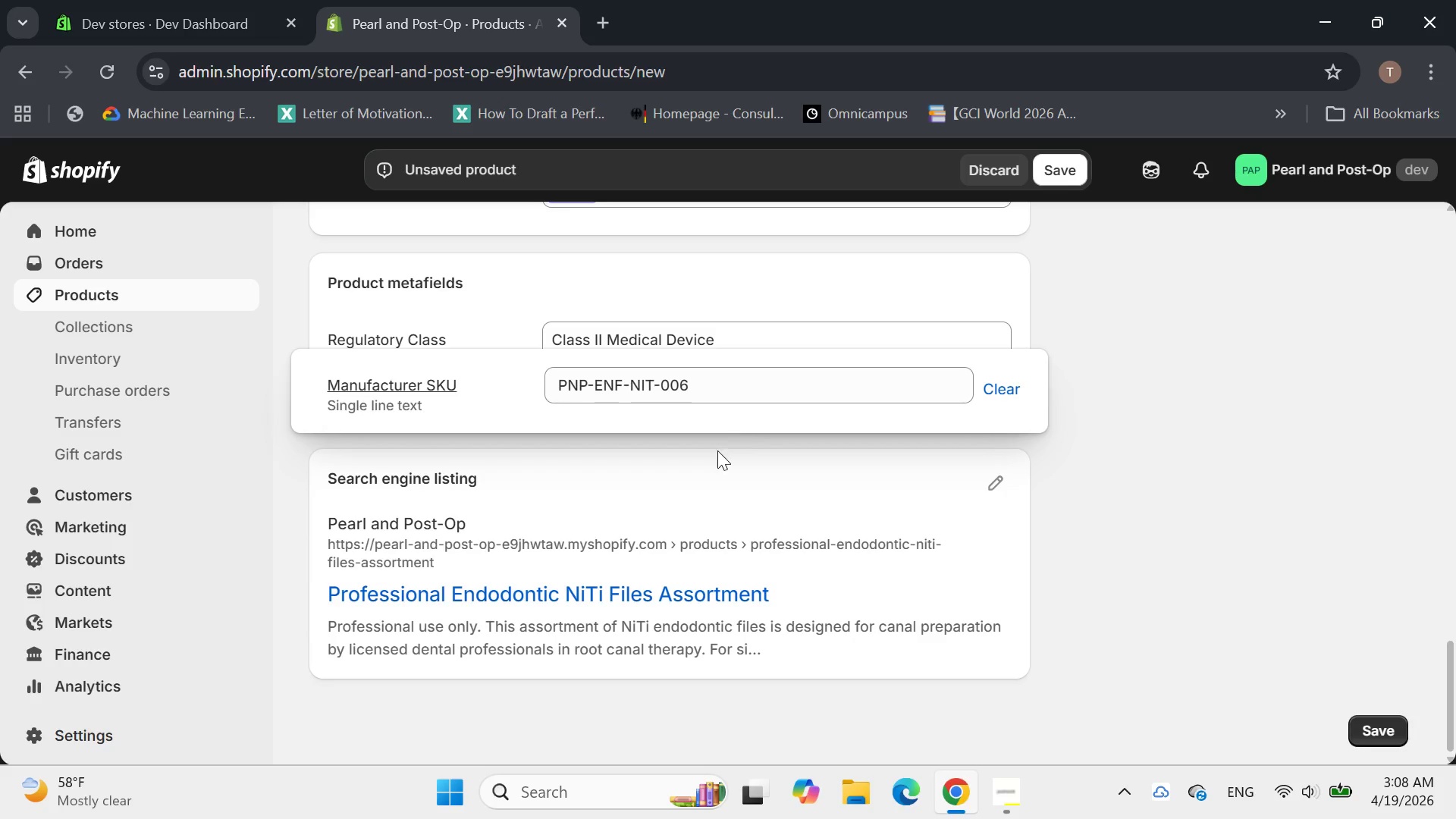 
left_click([708, 454])
 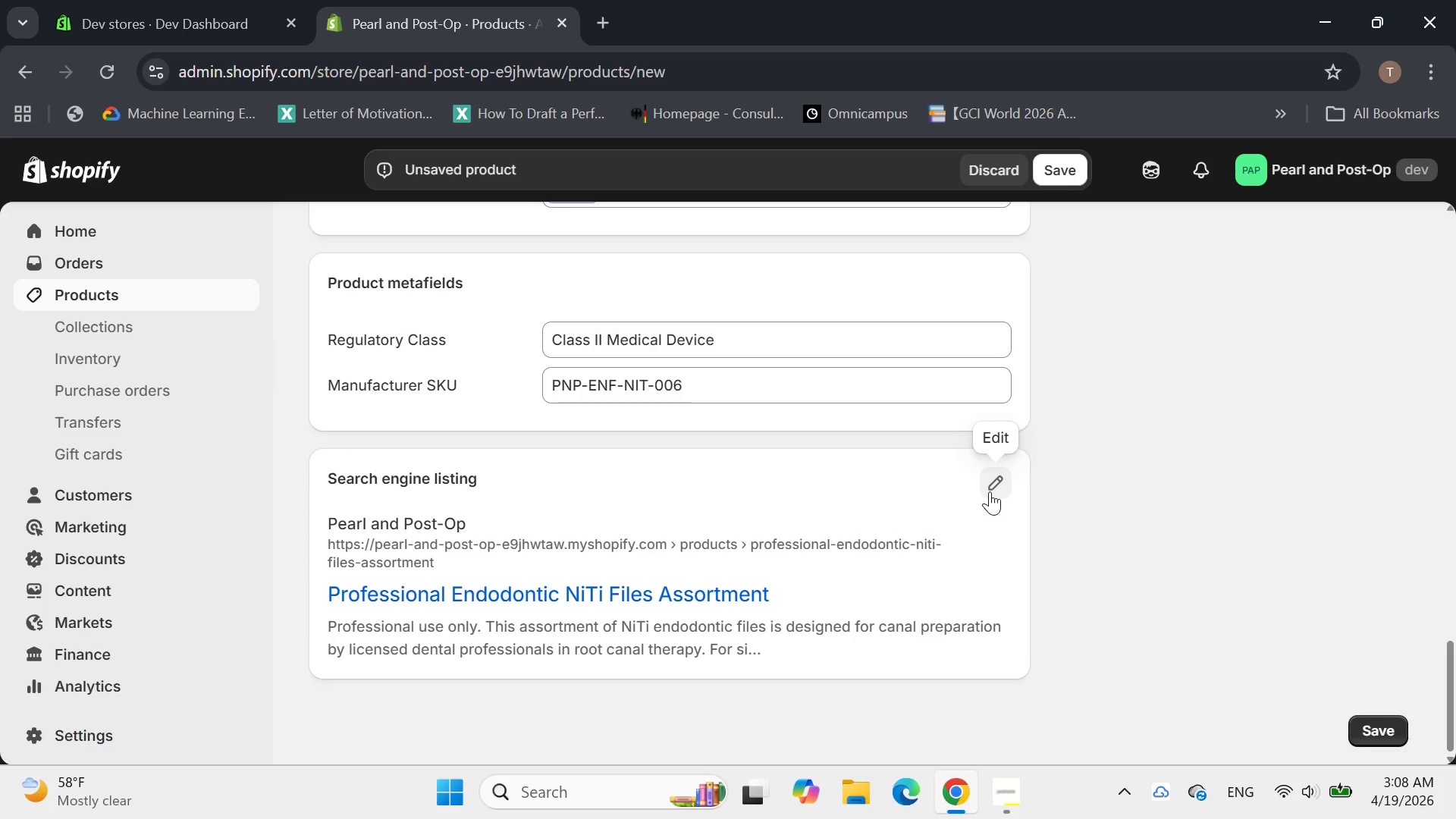 
left_click([990, 491])
 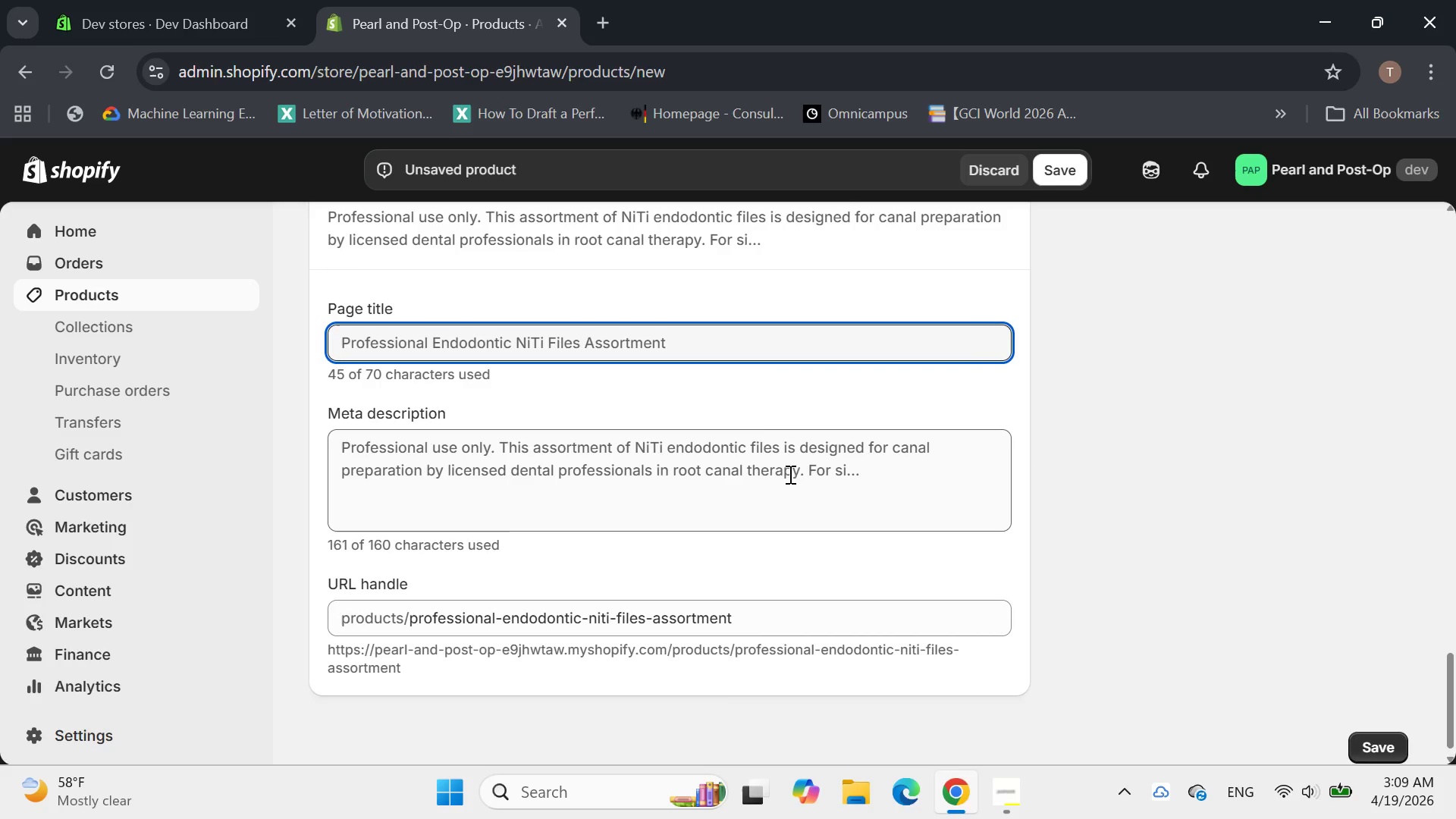 
left_click([725, 365])
 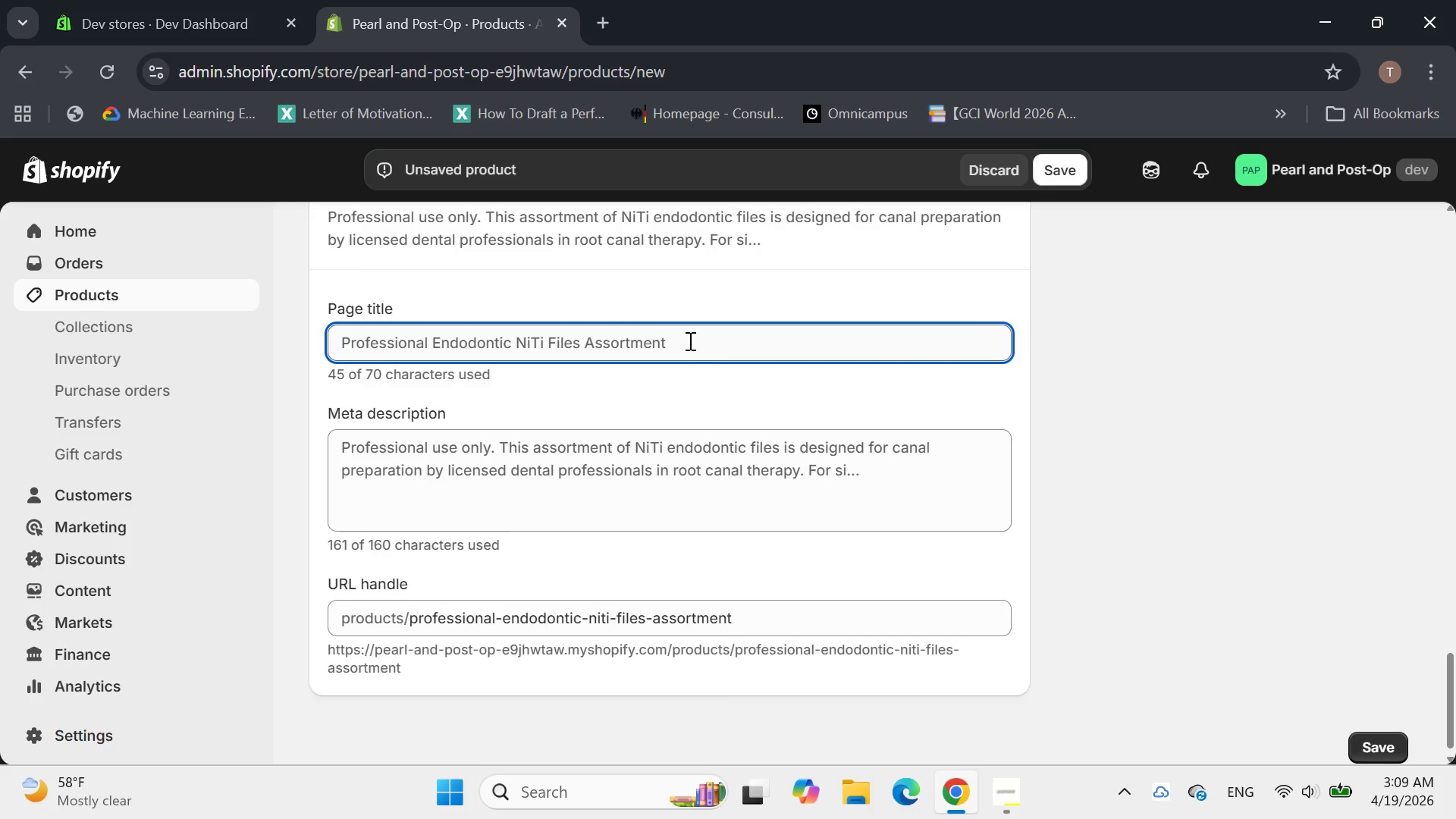 
left_click([688, 340])
 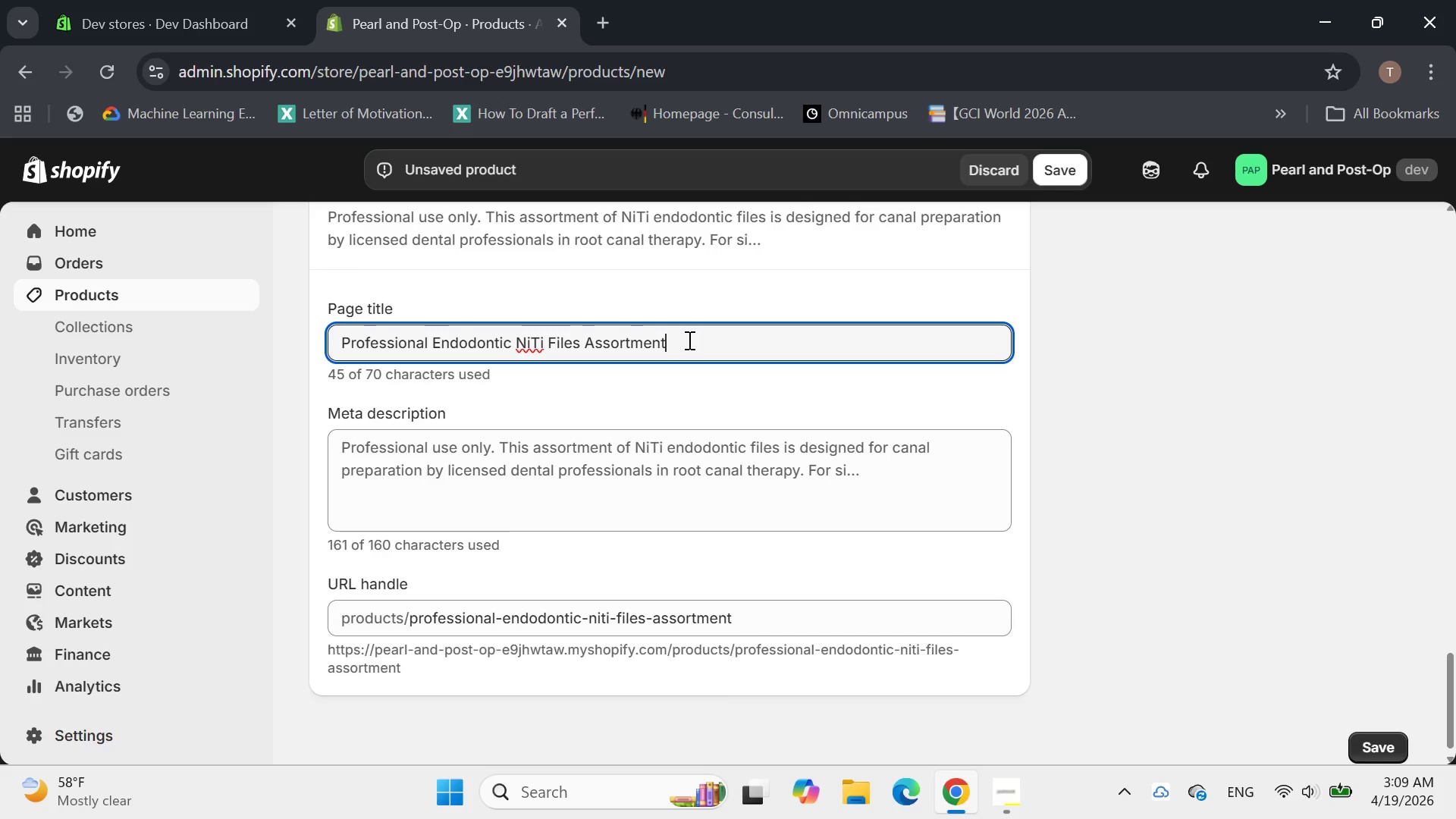 
left_click_drag(start_coordinate=[688, 340], to_coordinate=[309, 331])
 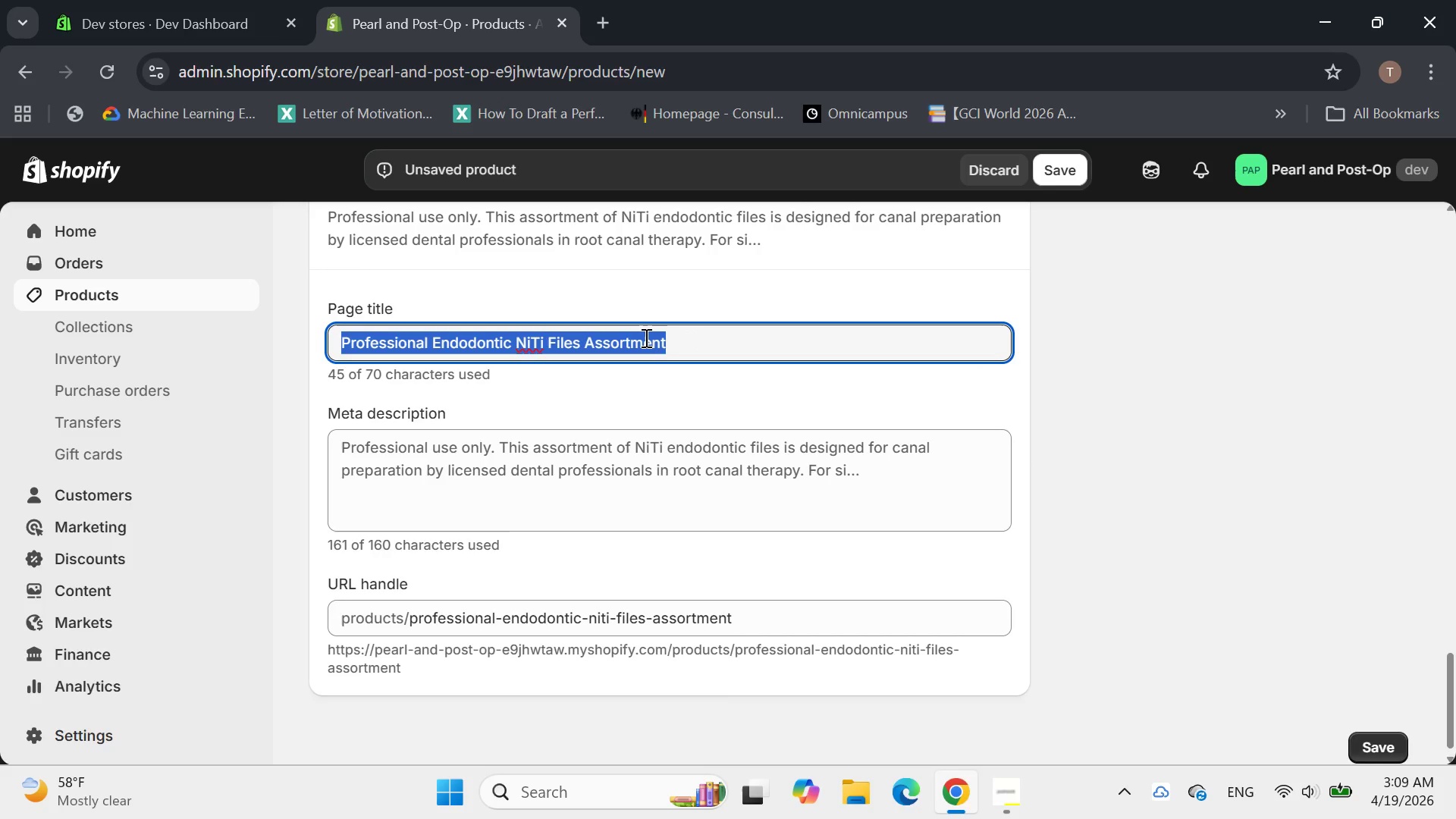 
left_click([645, 337])
 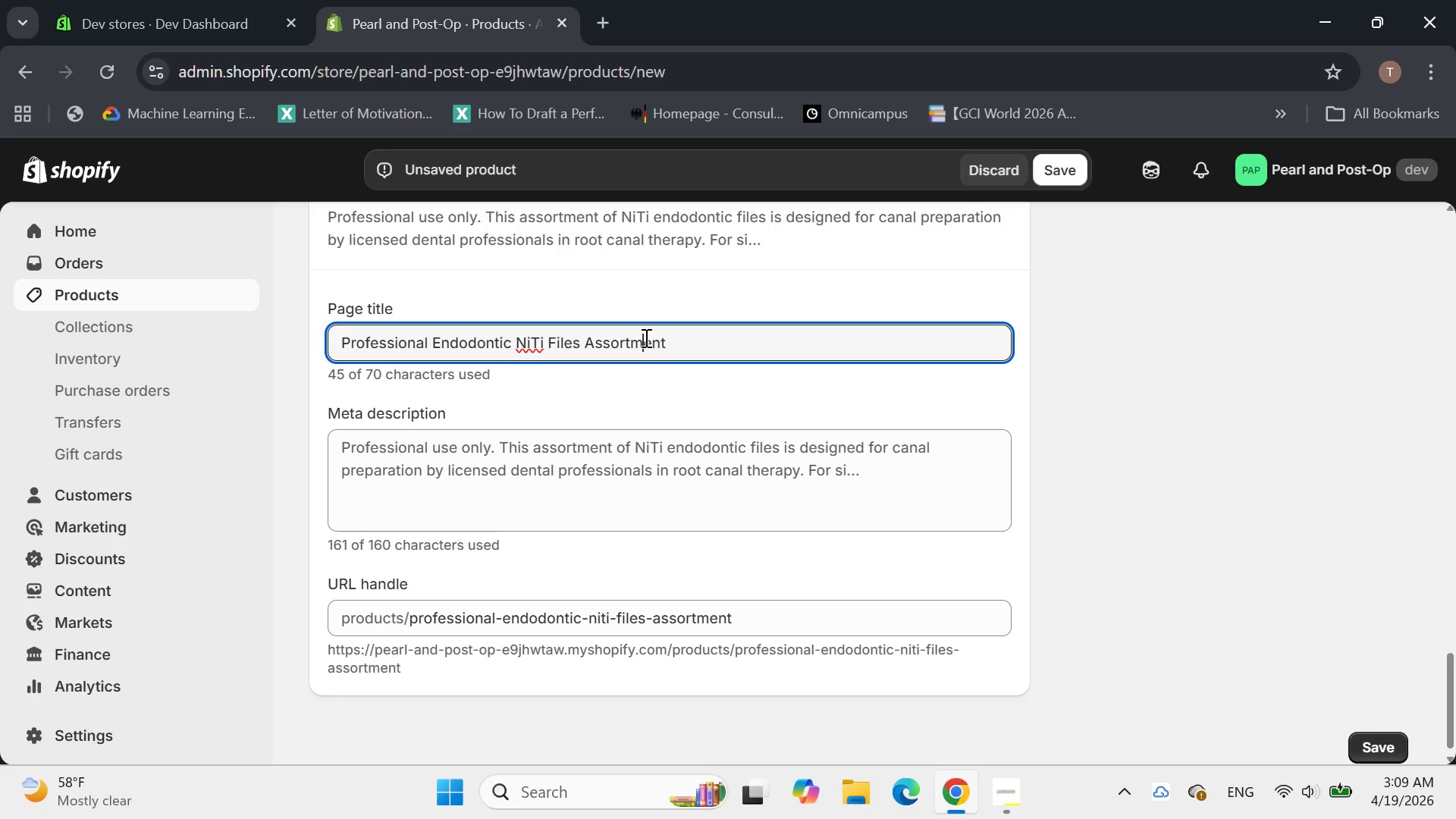 
wait(6.47)
 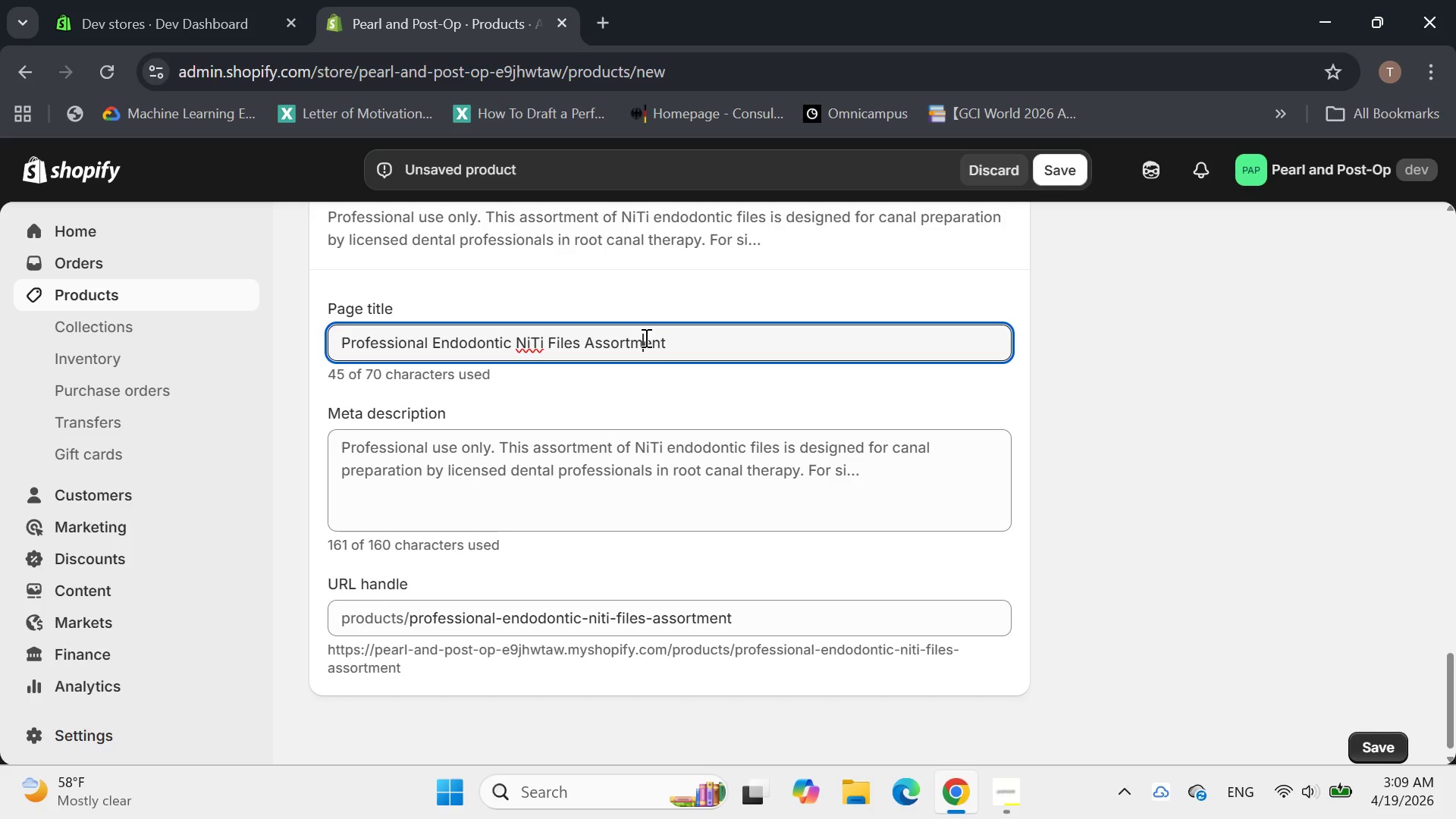 
left_click([683, 338])
 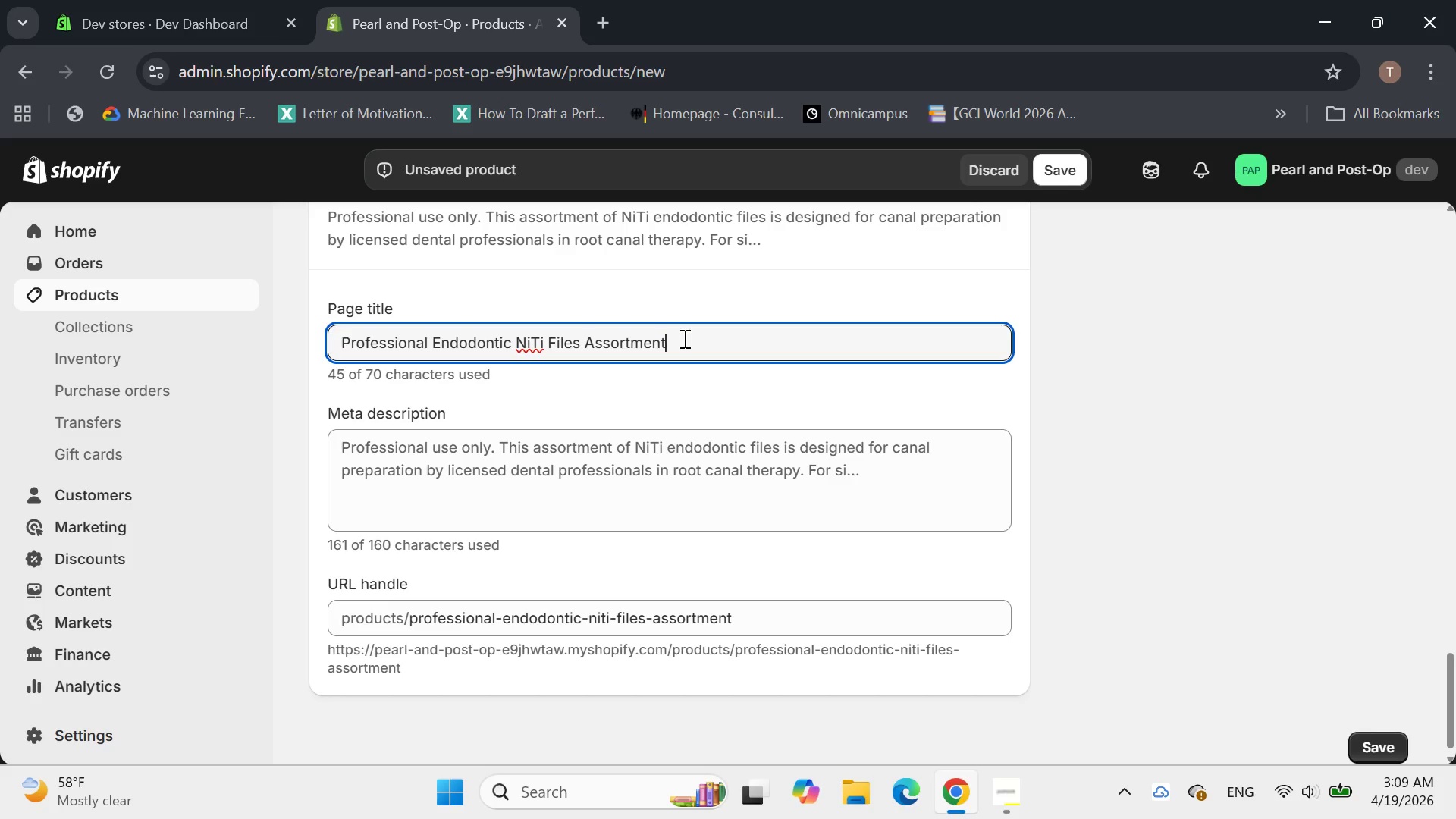 
left_click_drag(start_coordinate=[683, 338], to_coordinate=[594, 339])
 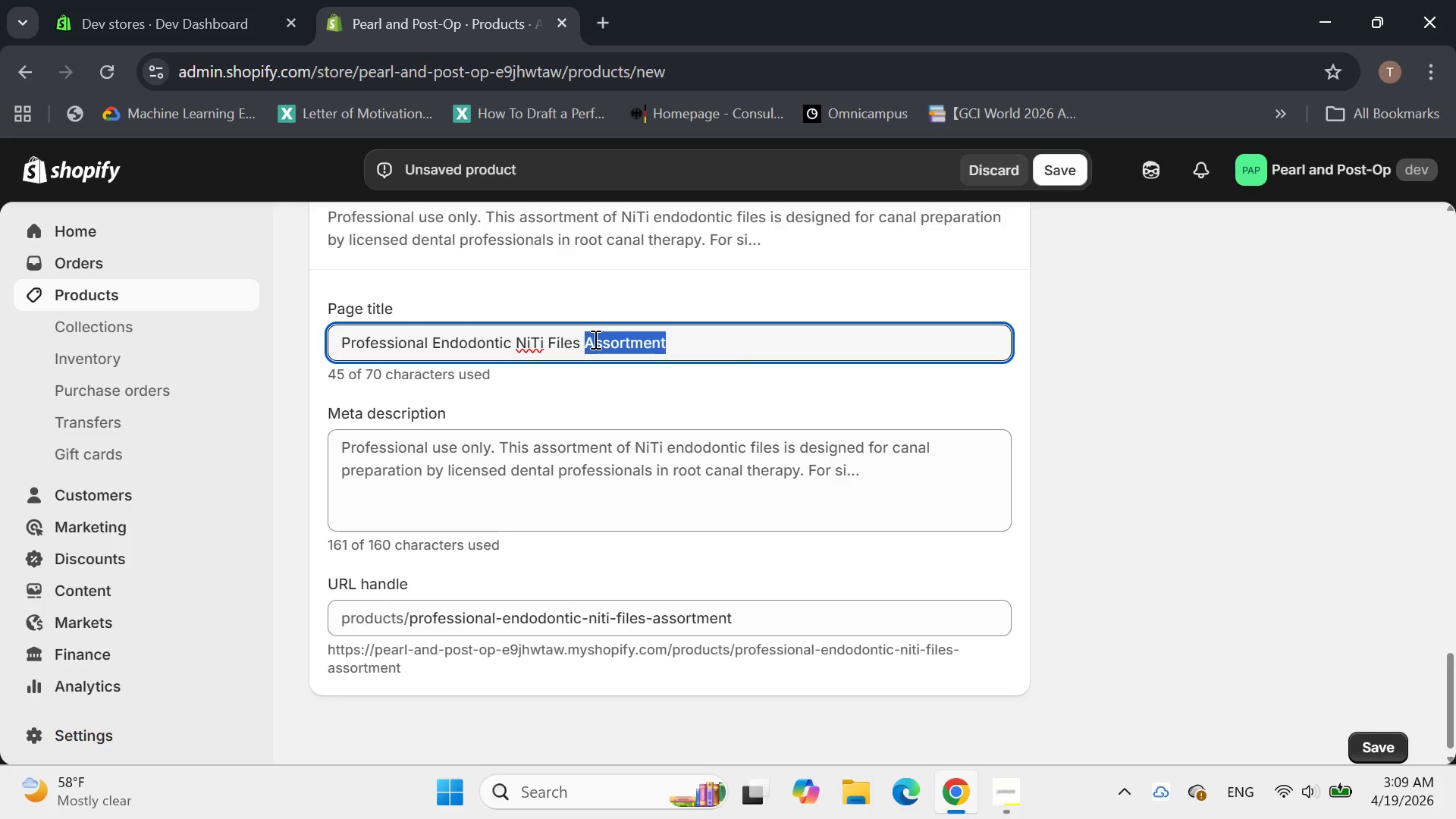 
key(Backspace)
 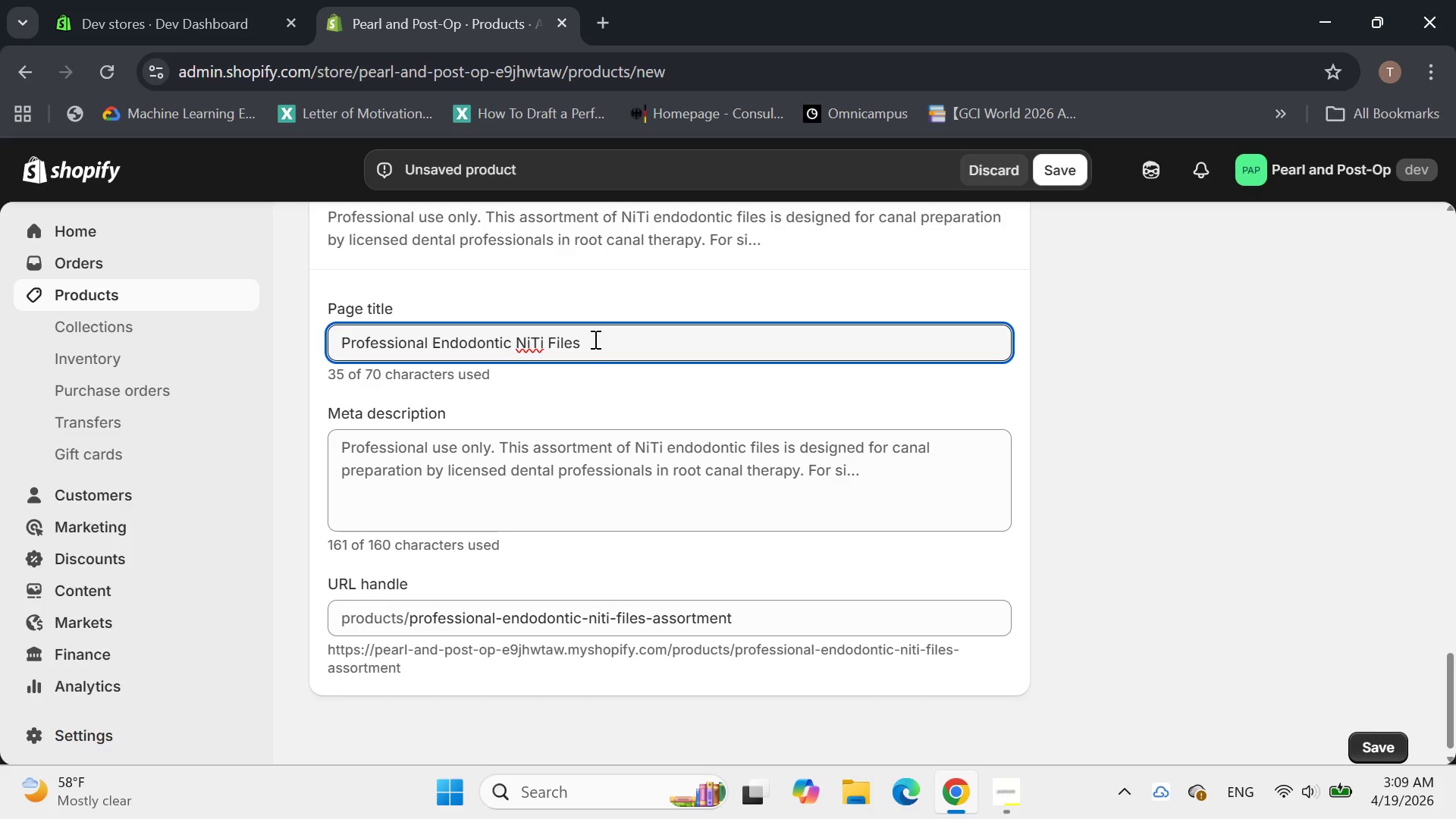 
key(Shift+Backslash)
 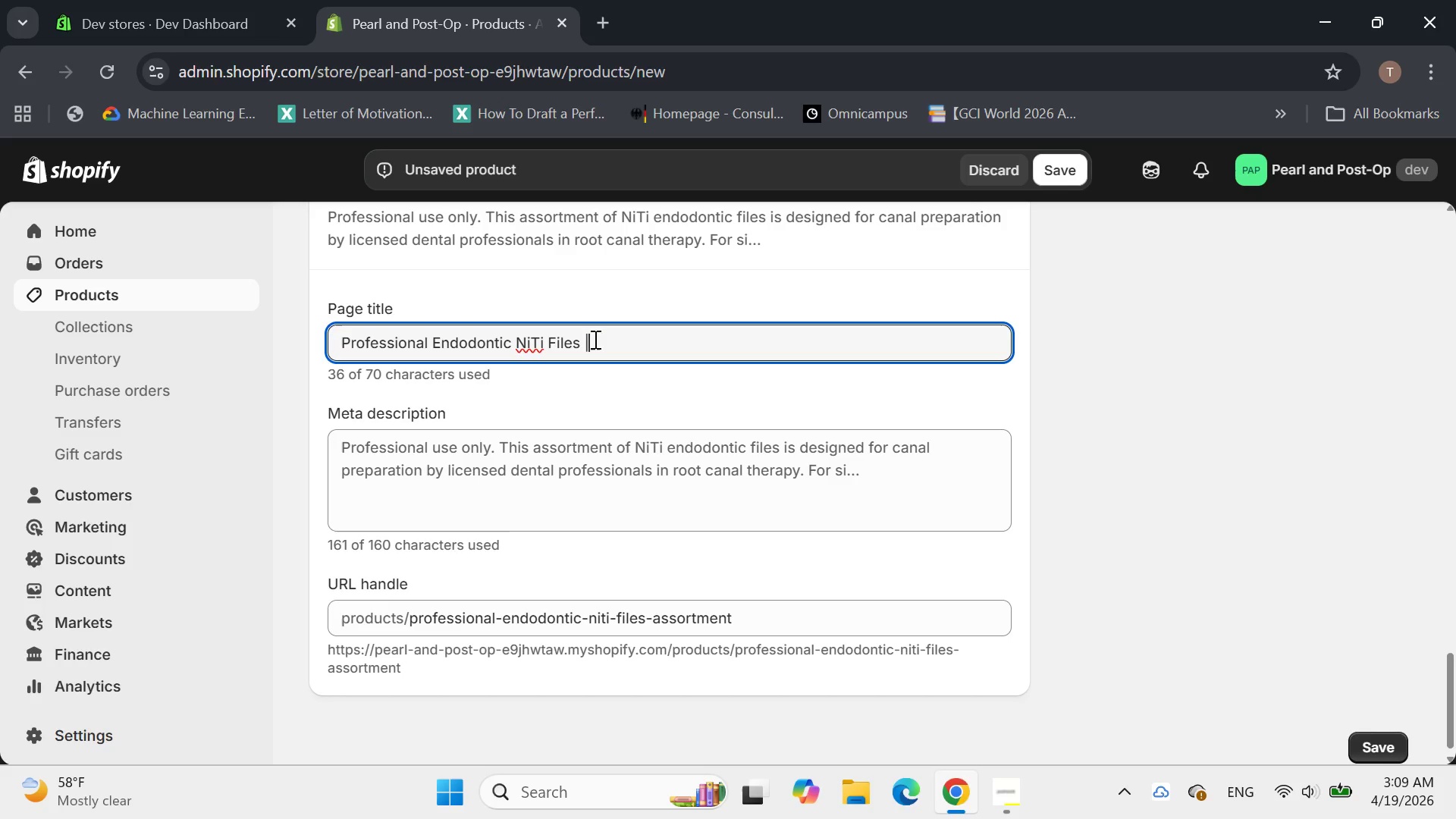 
key(Space)
 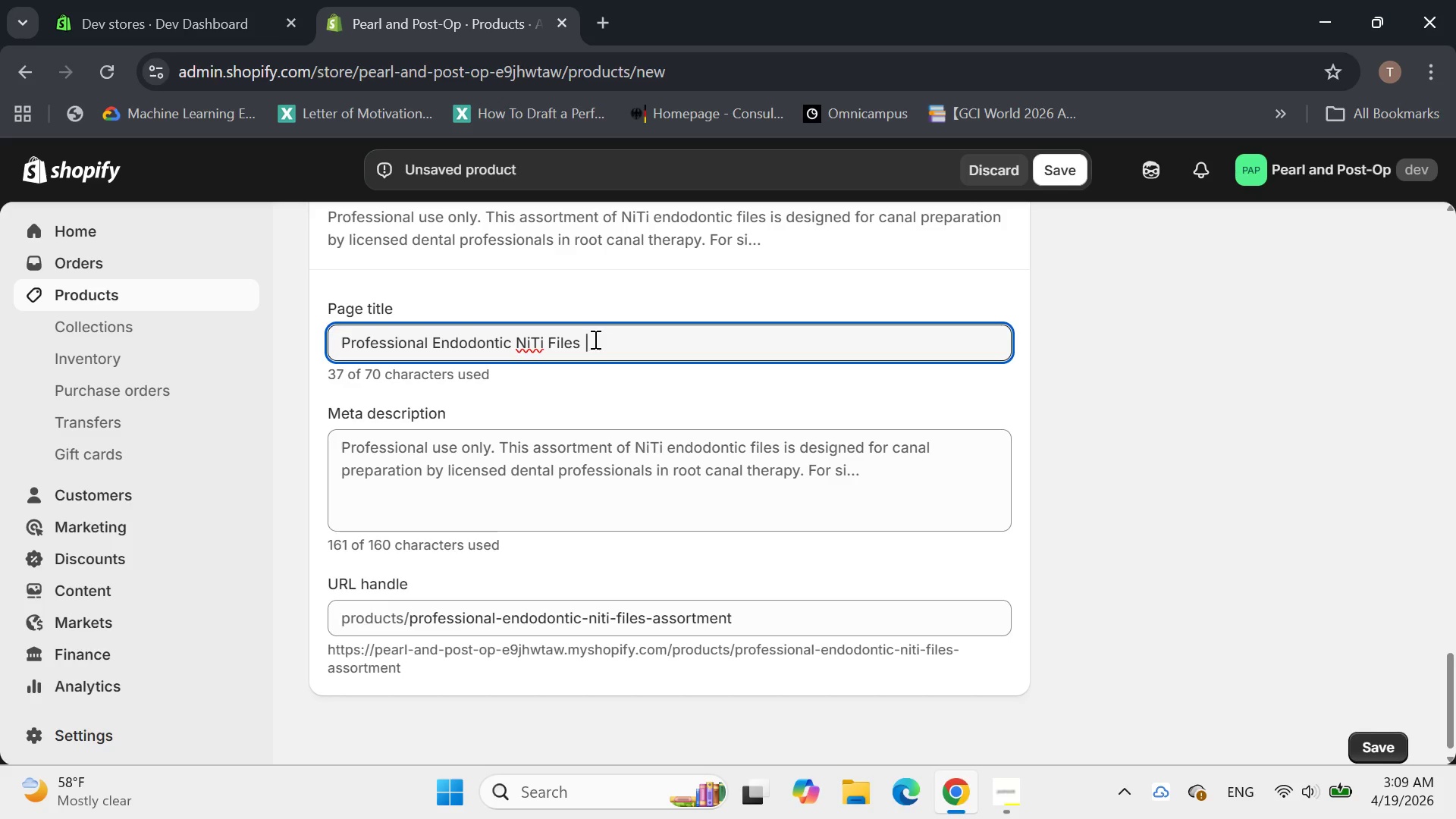 
key(Shift+R)
 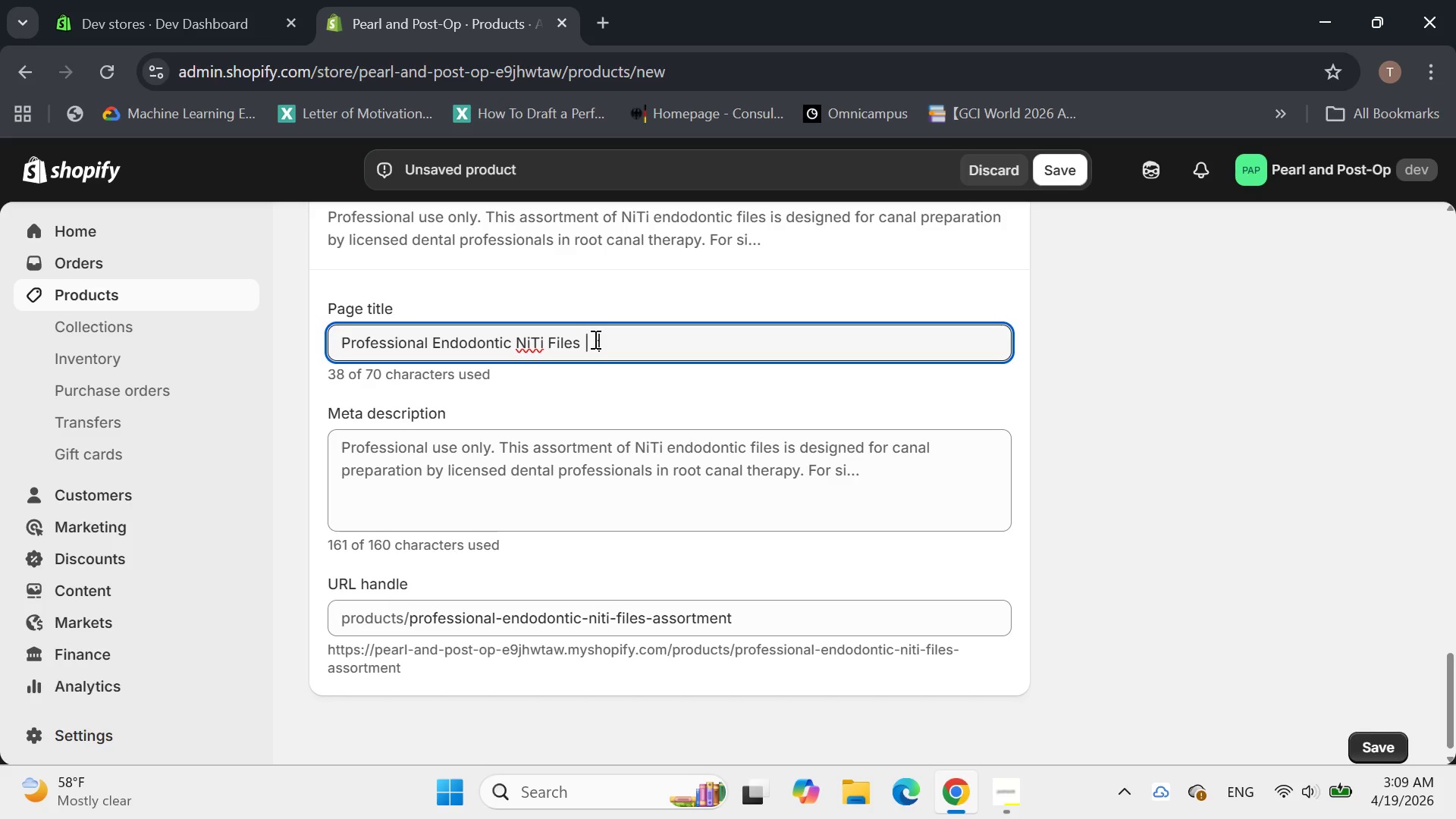 
key(Backspace)
 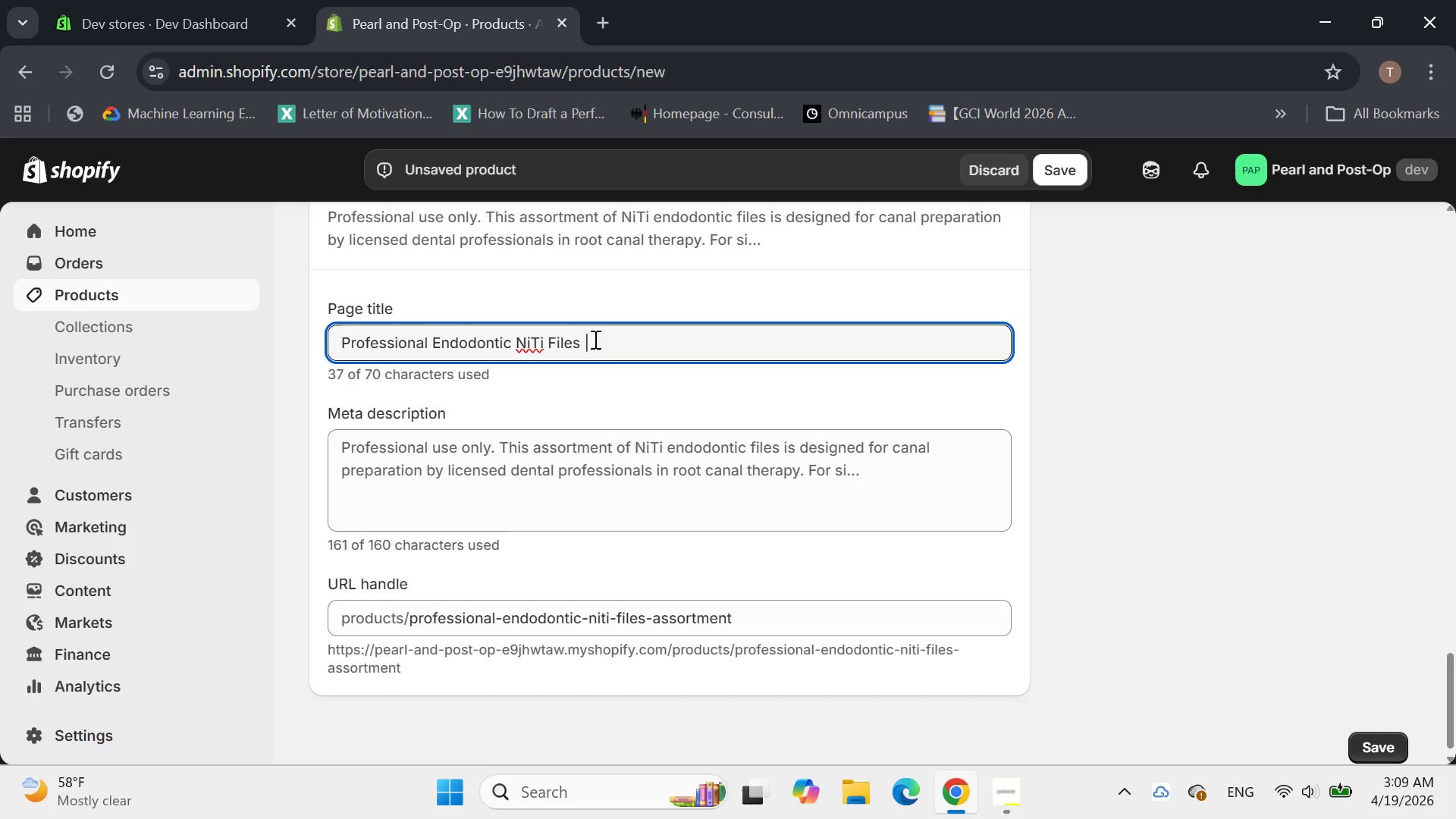 
key(CapsLock)
 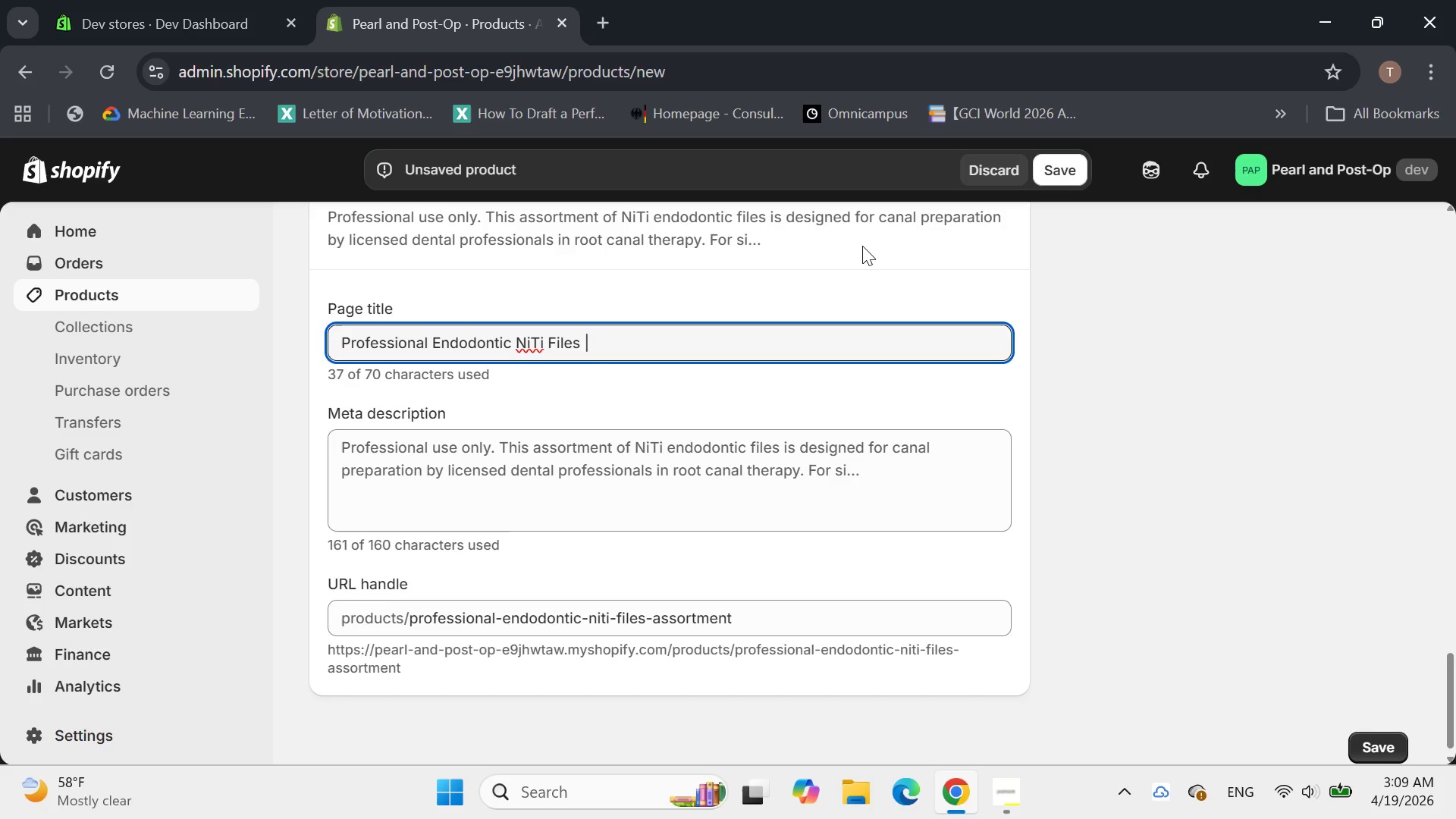 
type(Root canal preparation)
 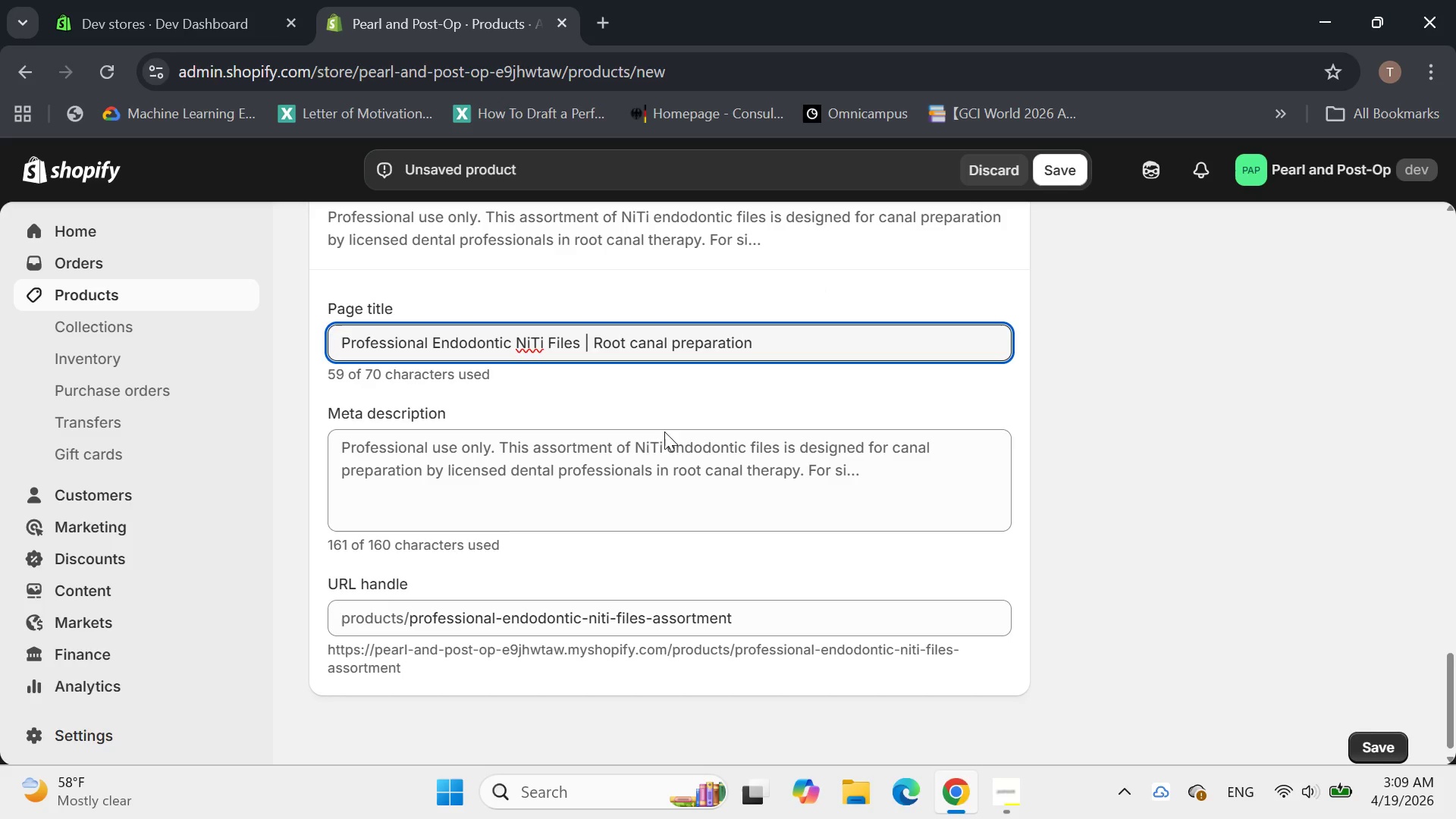 
left_click([647, 447])
 